 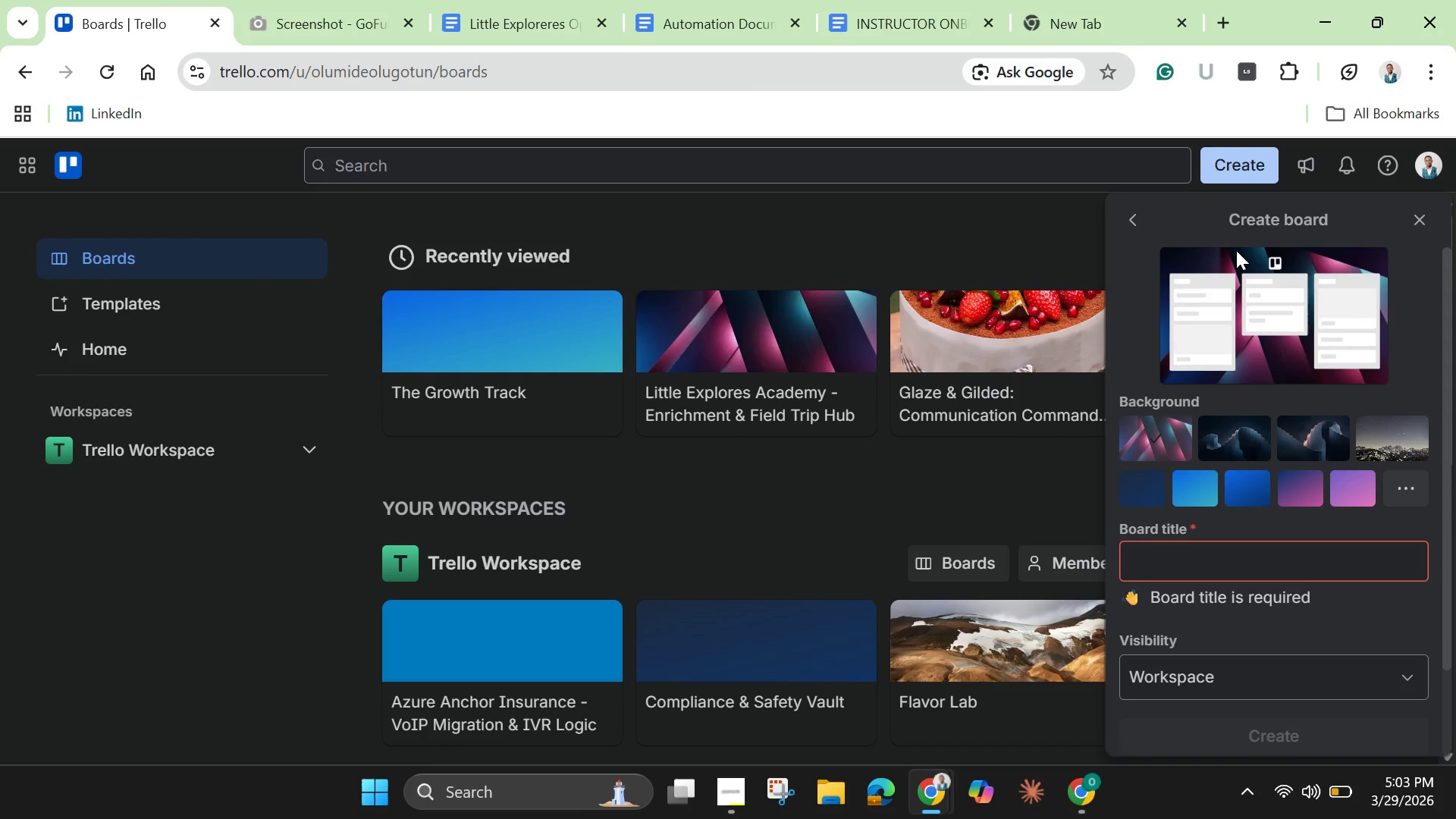 
left_click([1191, 555])
 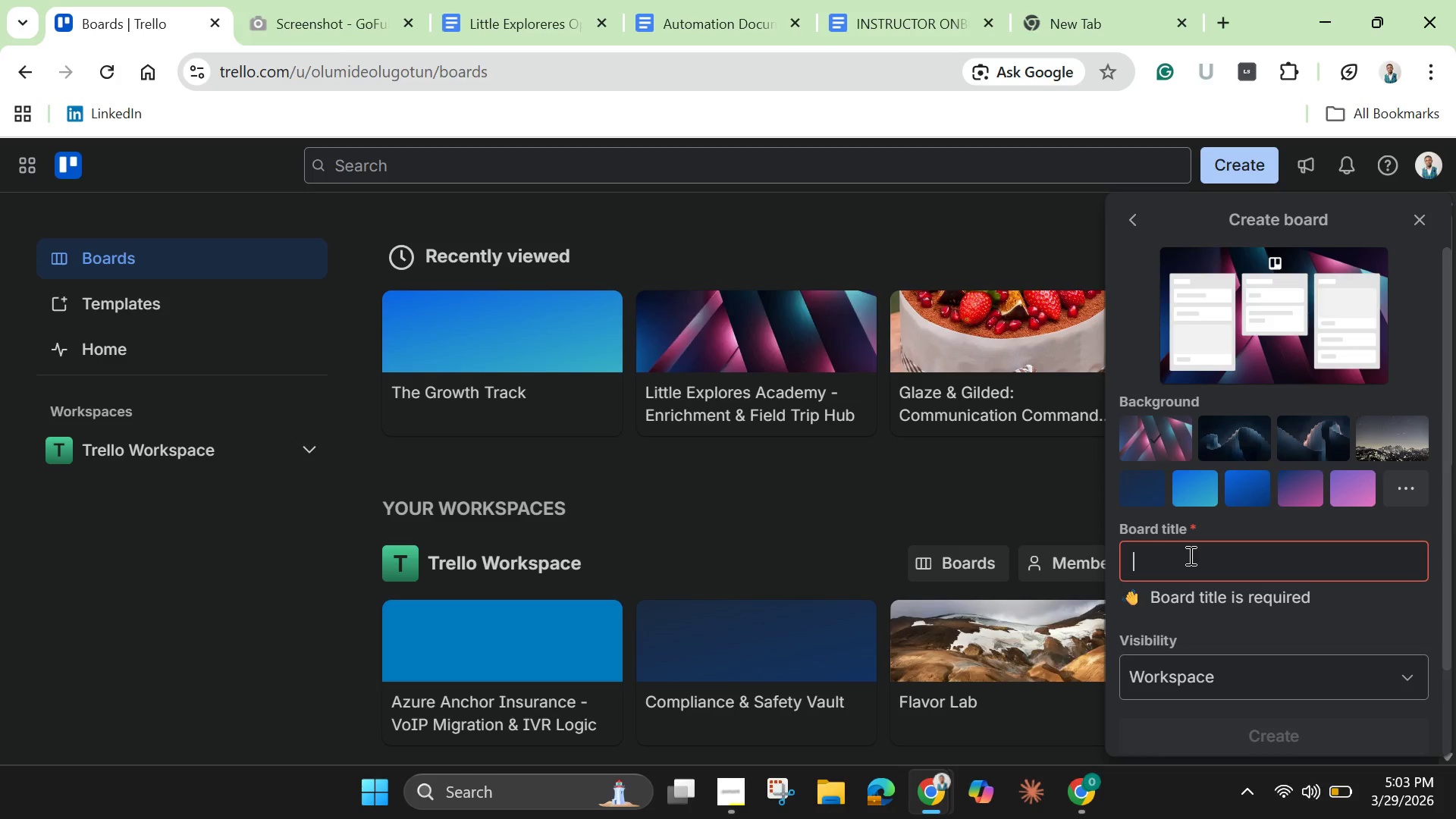 
type(Peak Peaks Trekking Guide Onboarding Sye)
key(Backspace)
type(stem)
 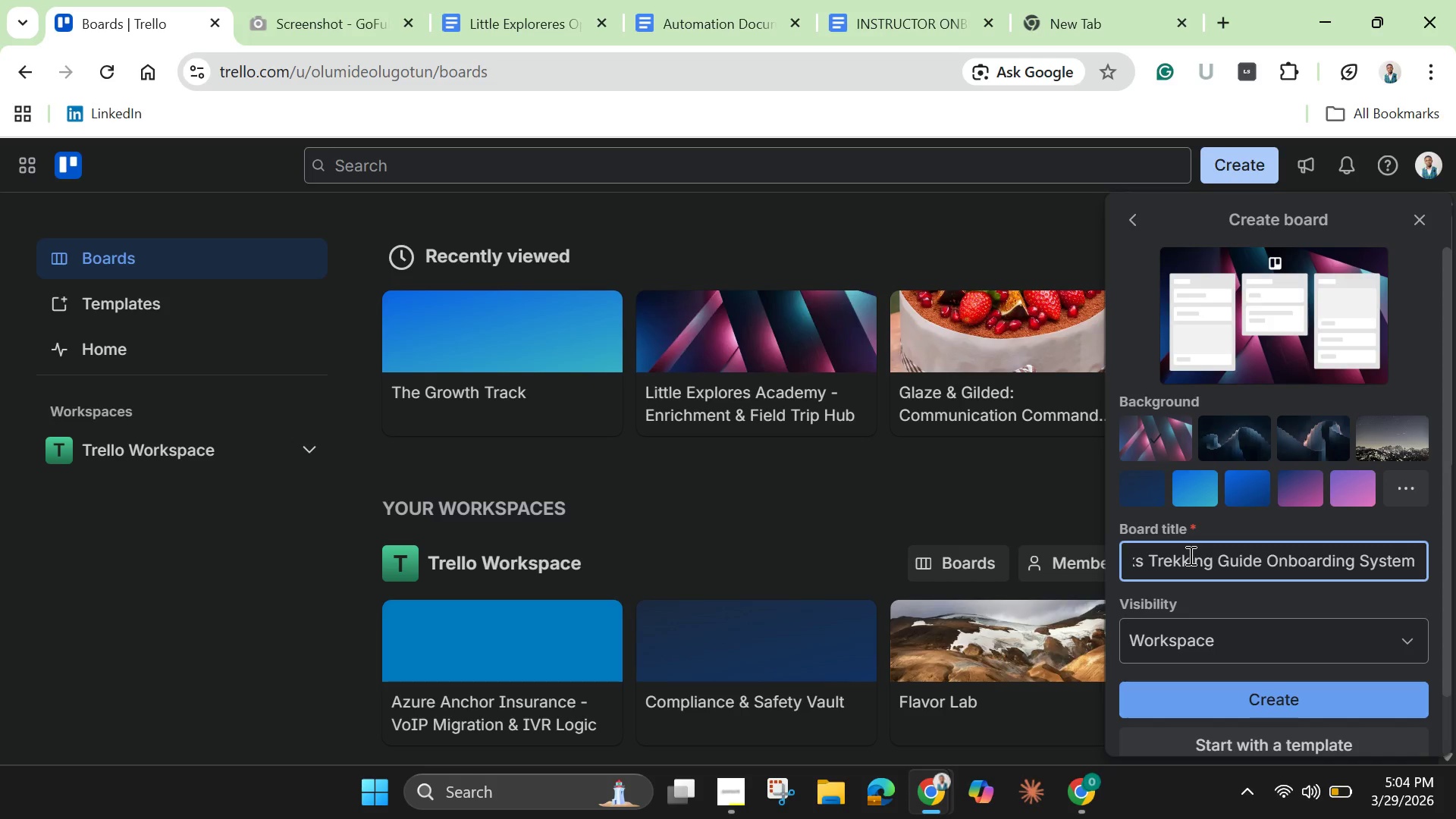 
left_click([1182, 651])
 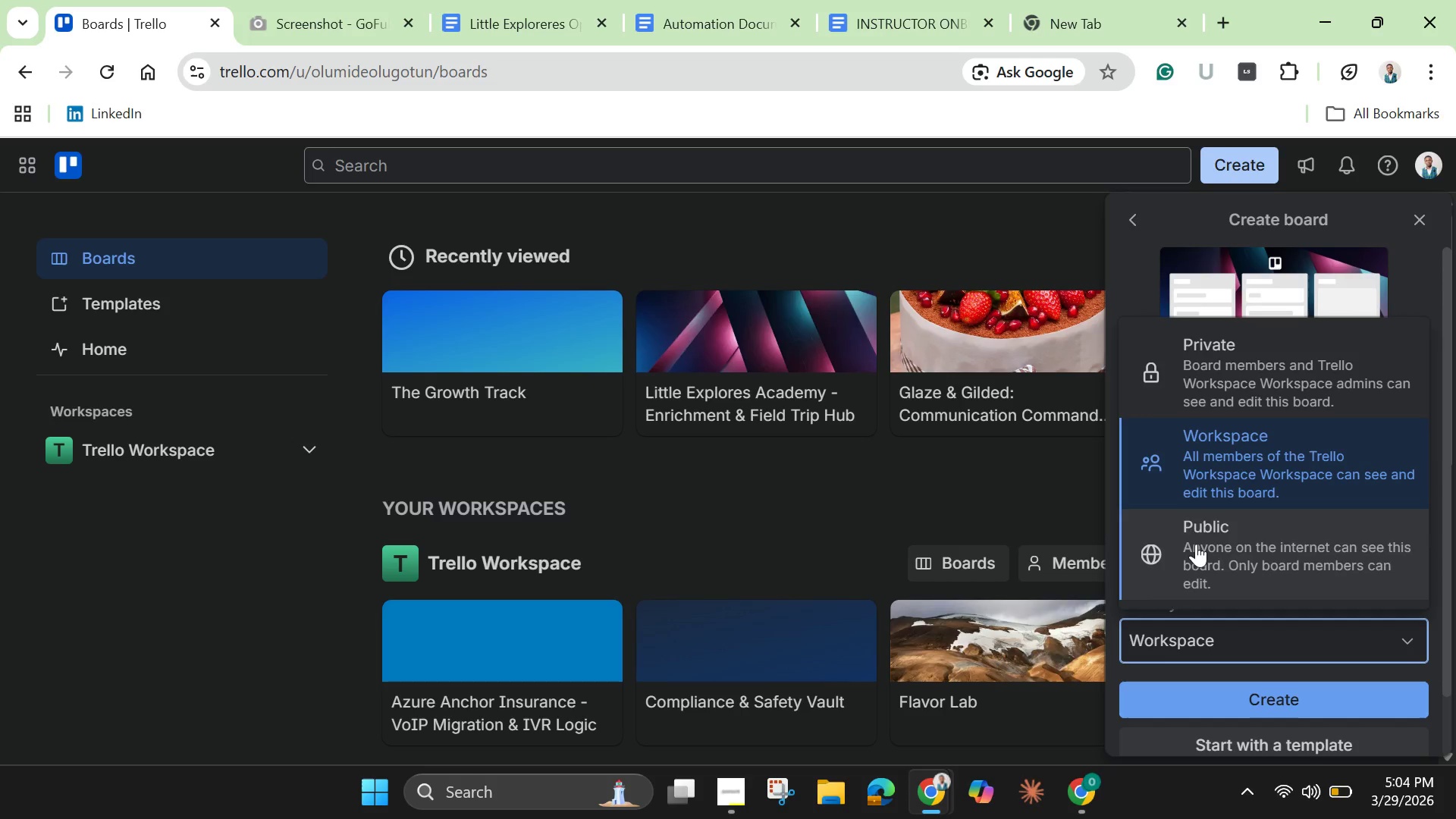 
left_click([1196, 544])
 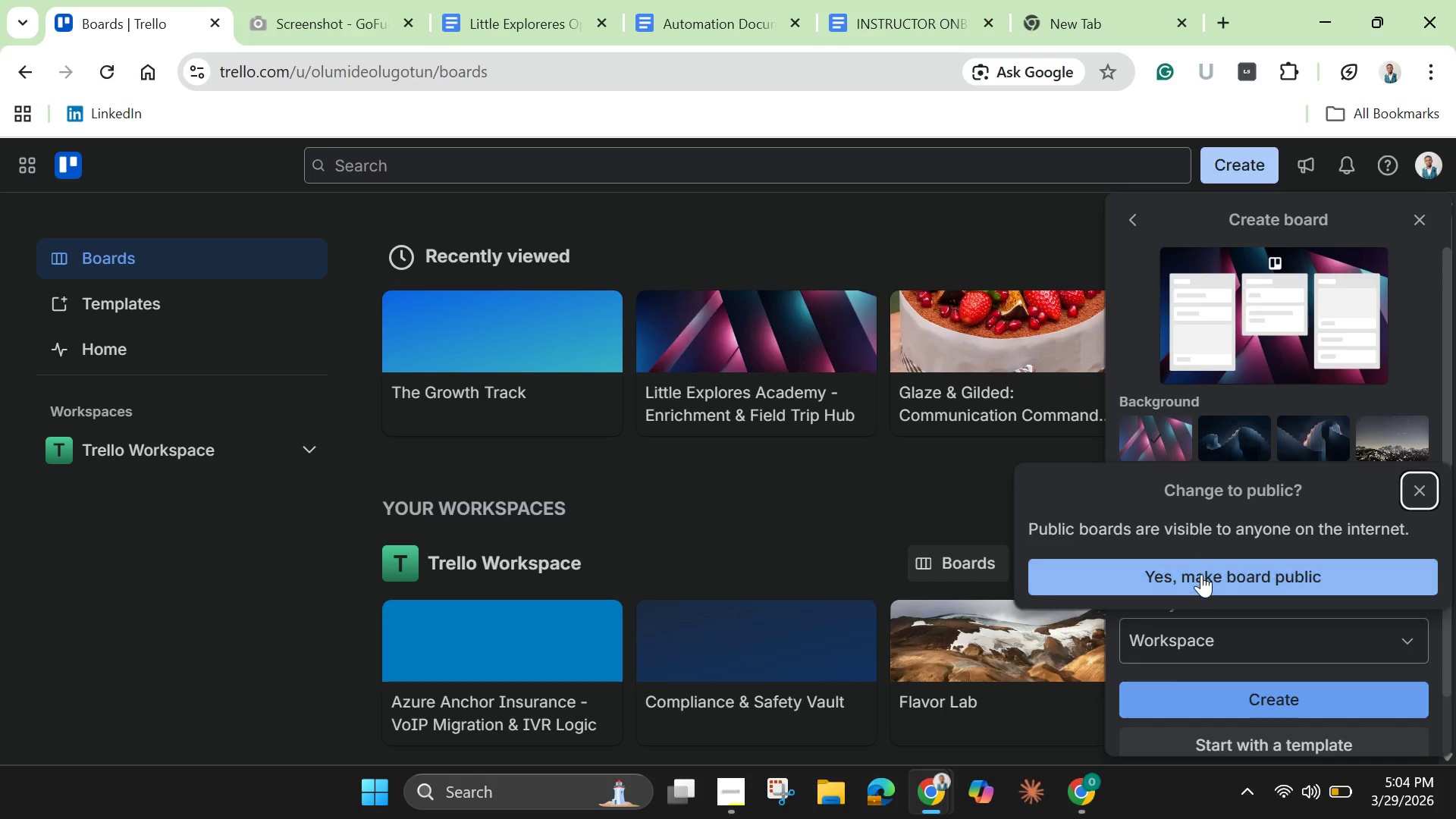 
left_click([1201, 574])
 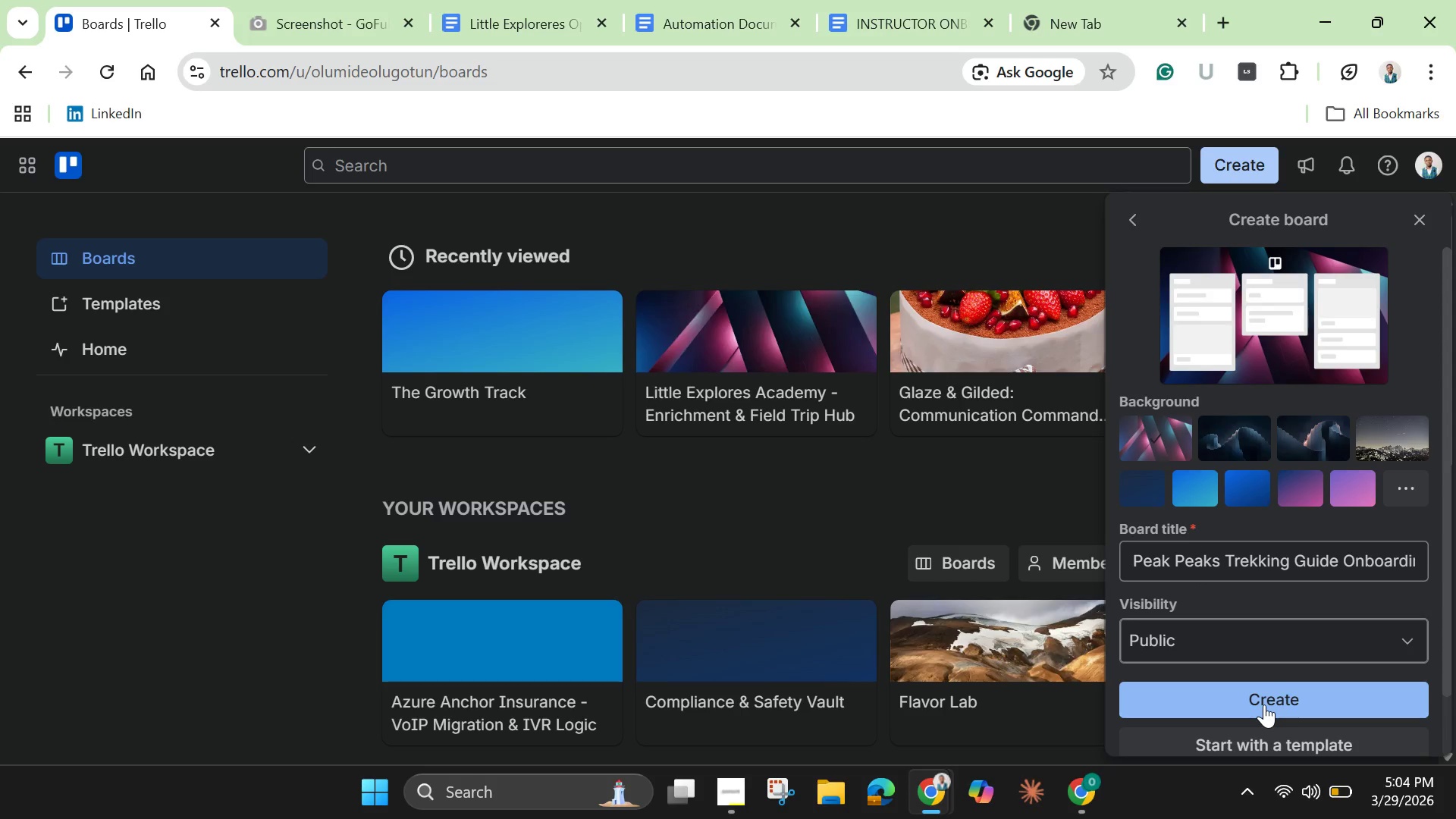 
left_click([1264, 704])
 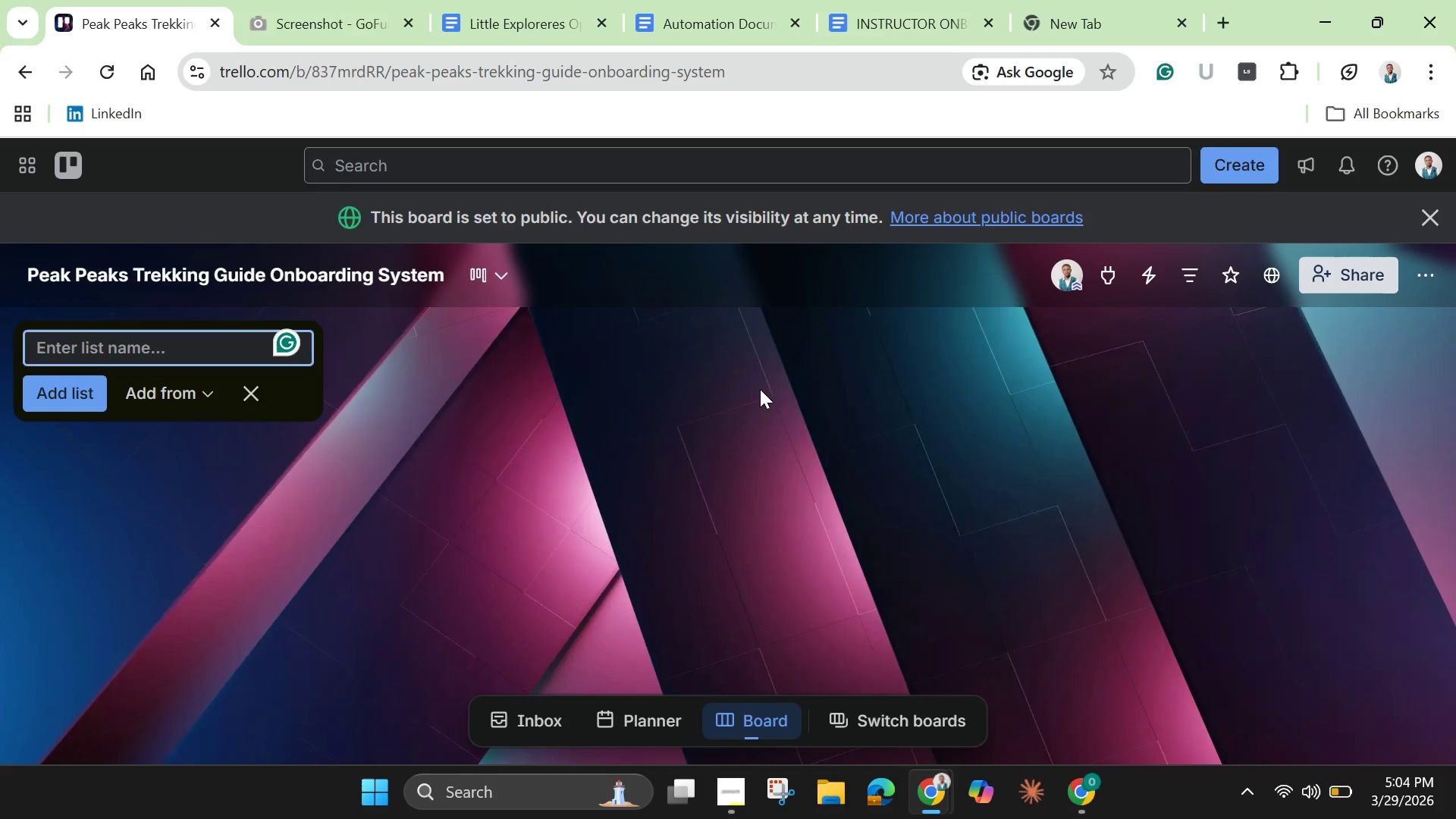 
wait(11.48)
 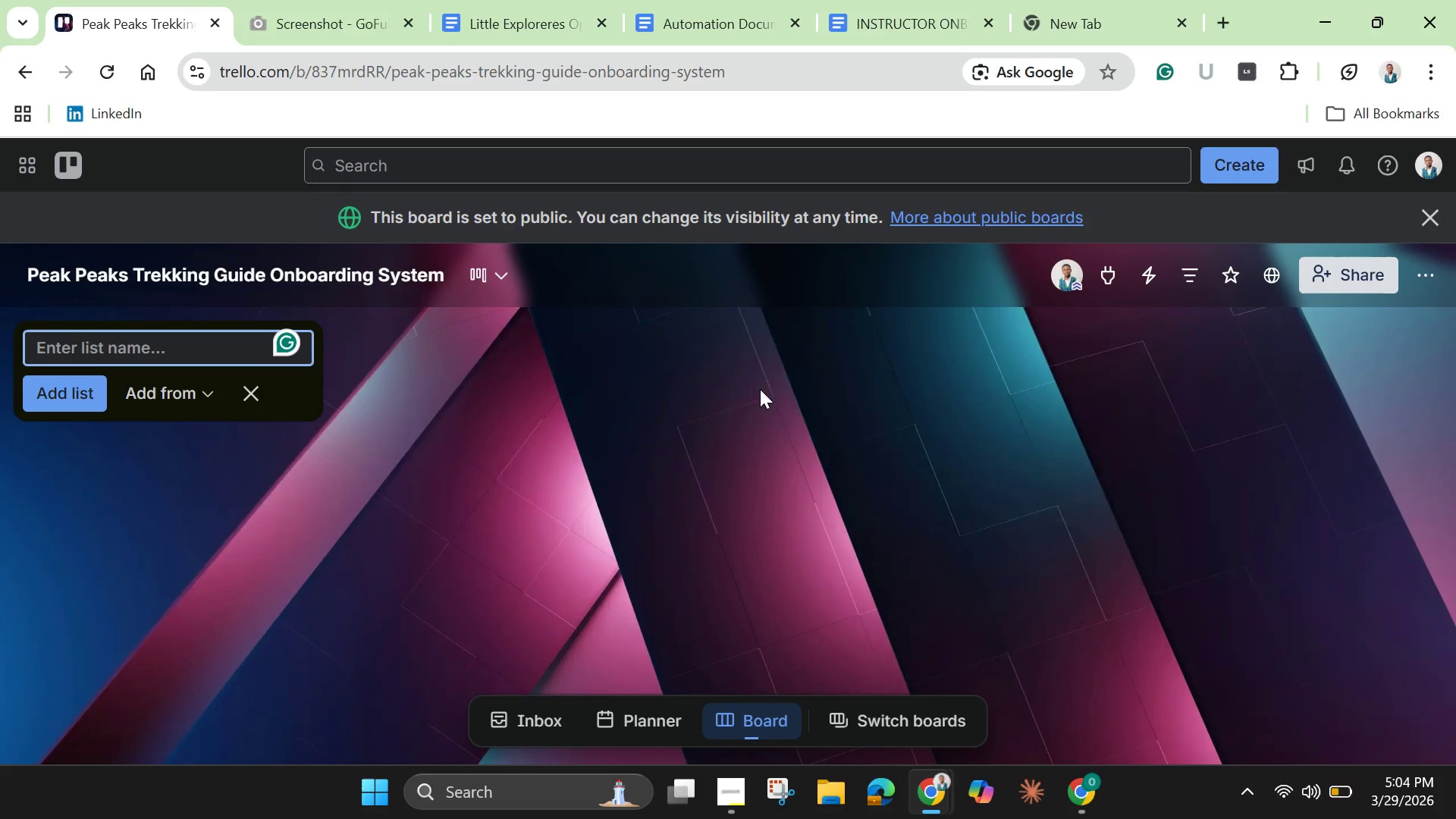 
type(New Applications )
 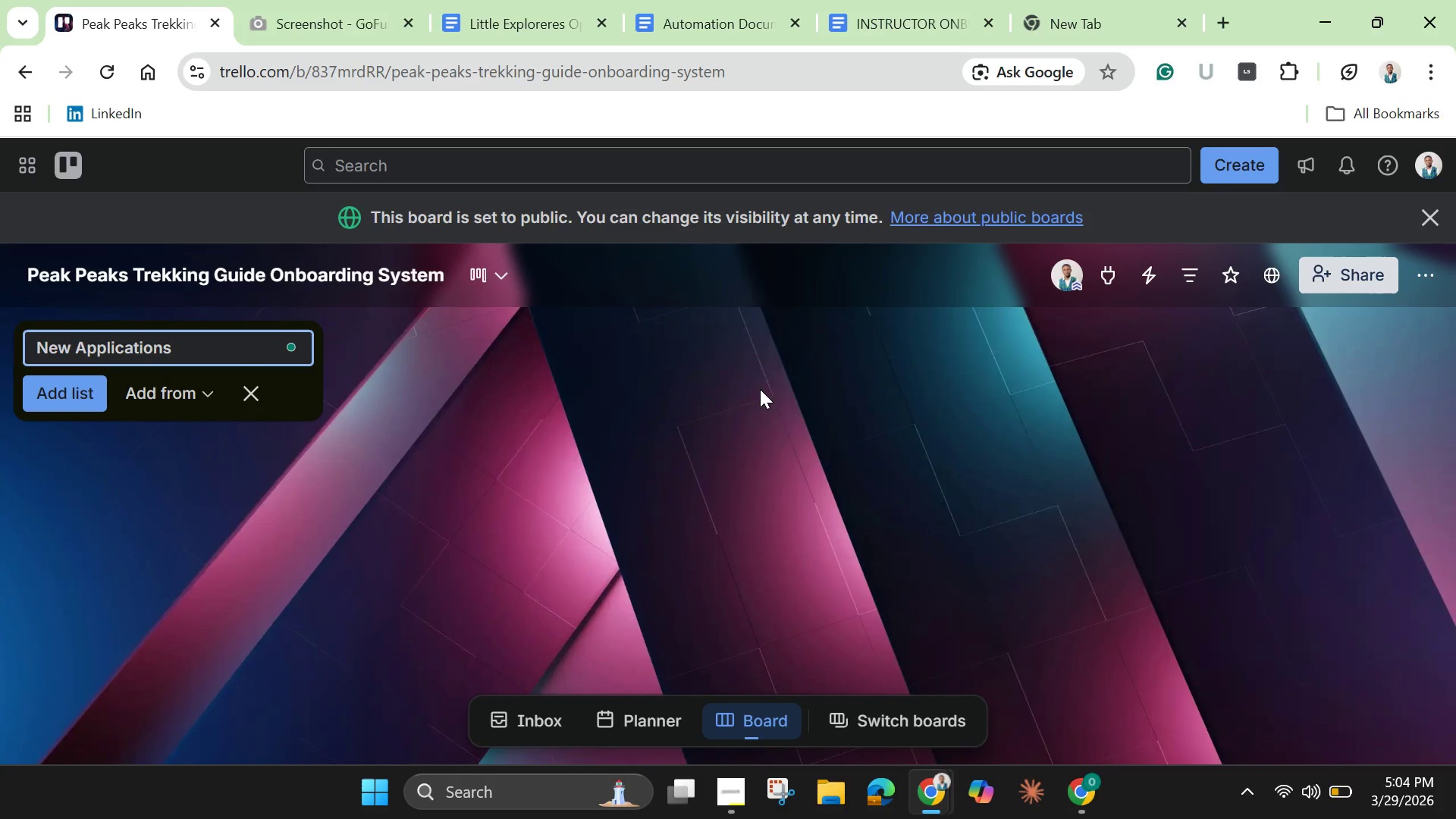 
key(Enter)
 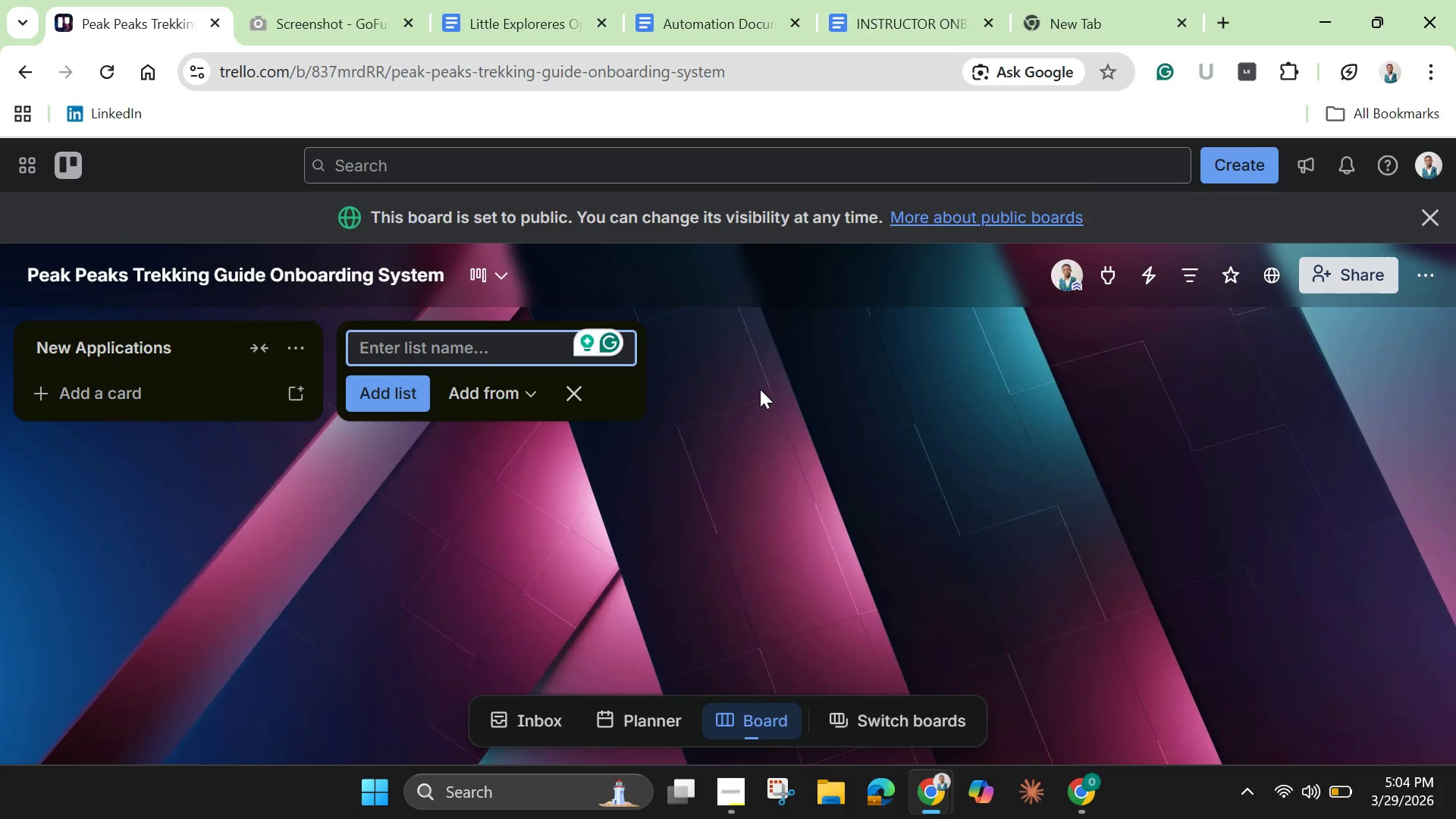 
type(Document Vert)
key(Backspace)
type(ification )
 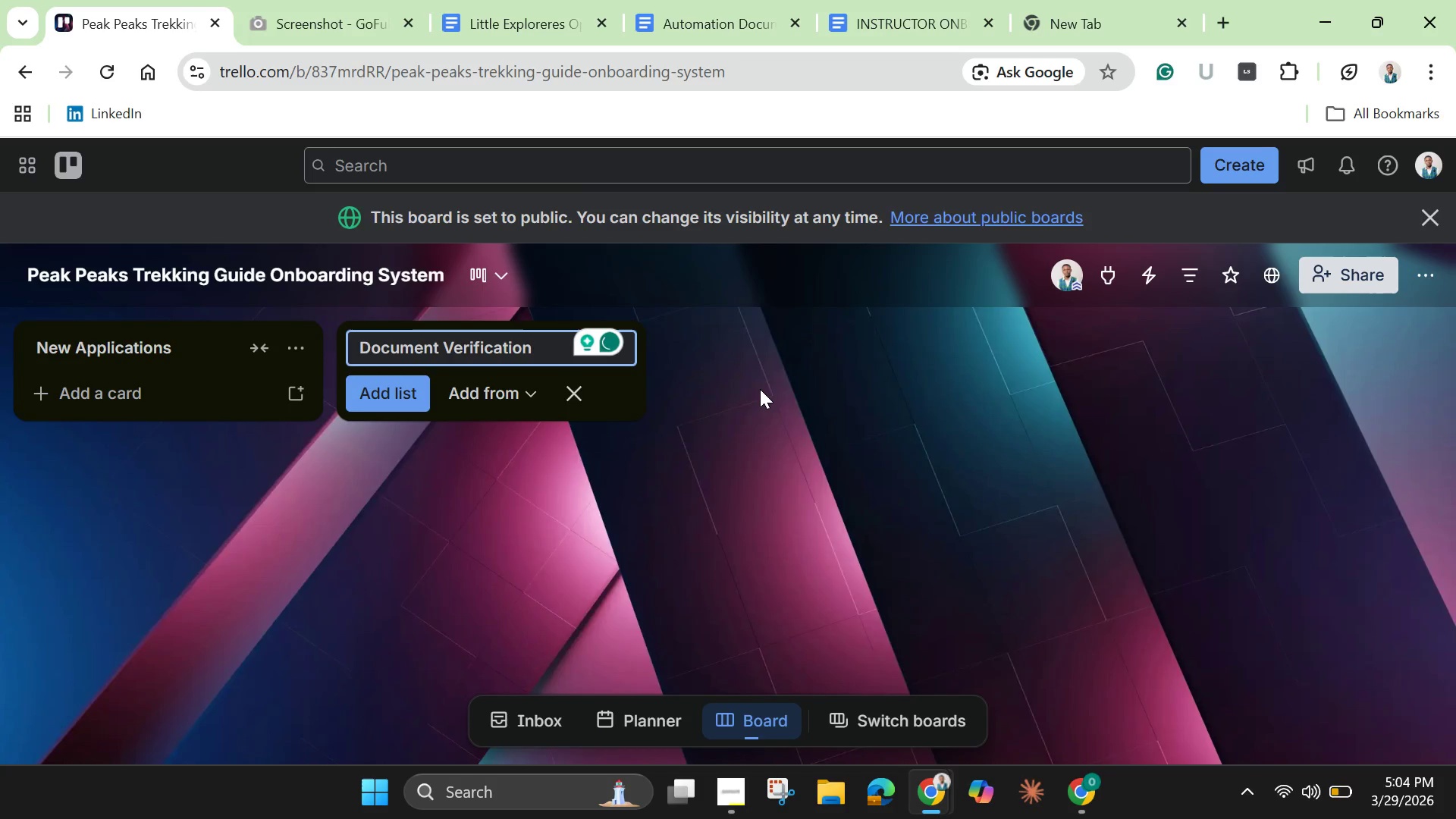 
key(Enter)
 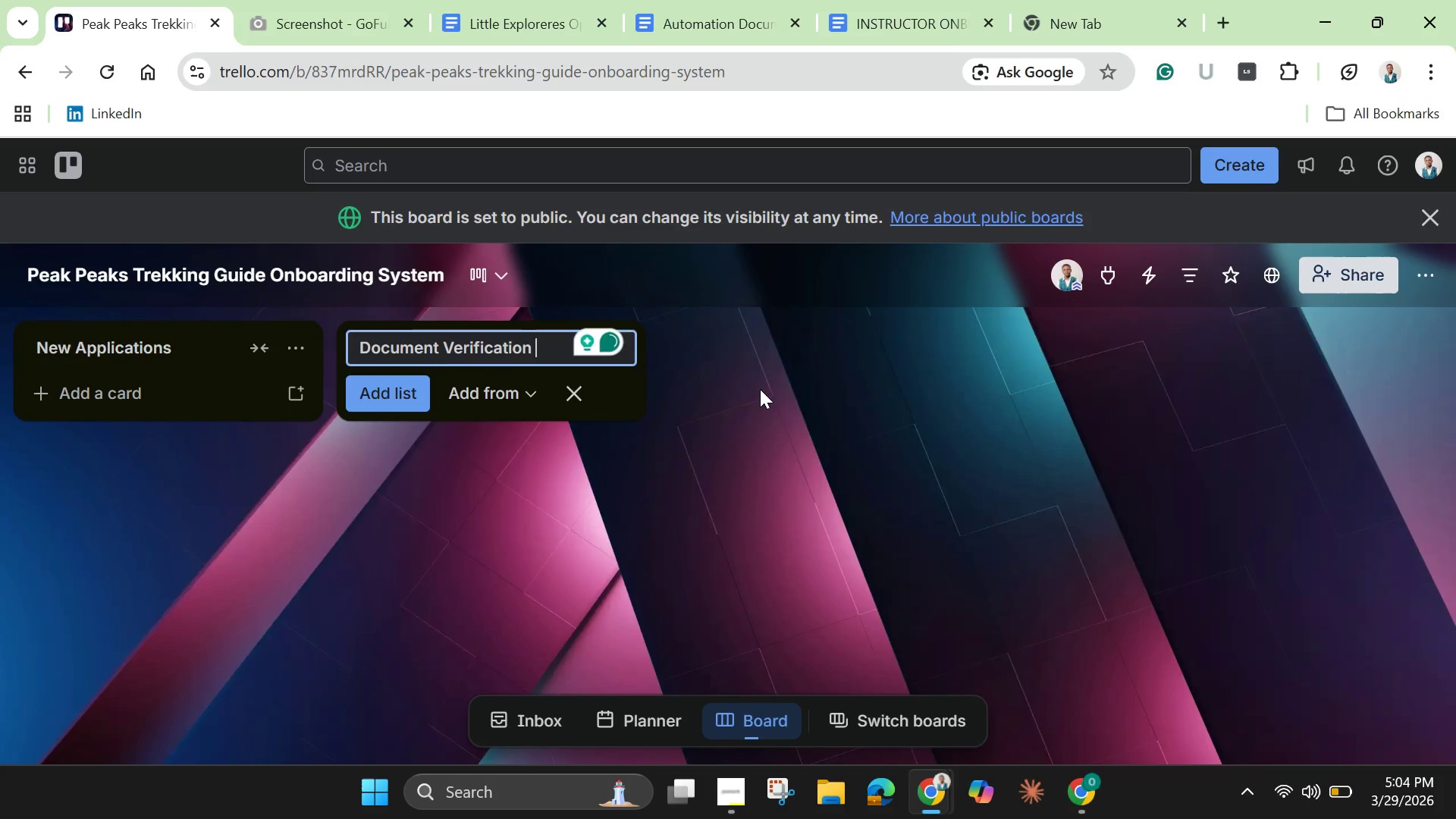 
key(Enter)
 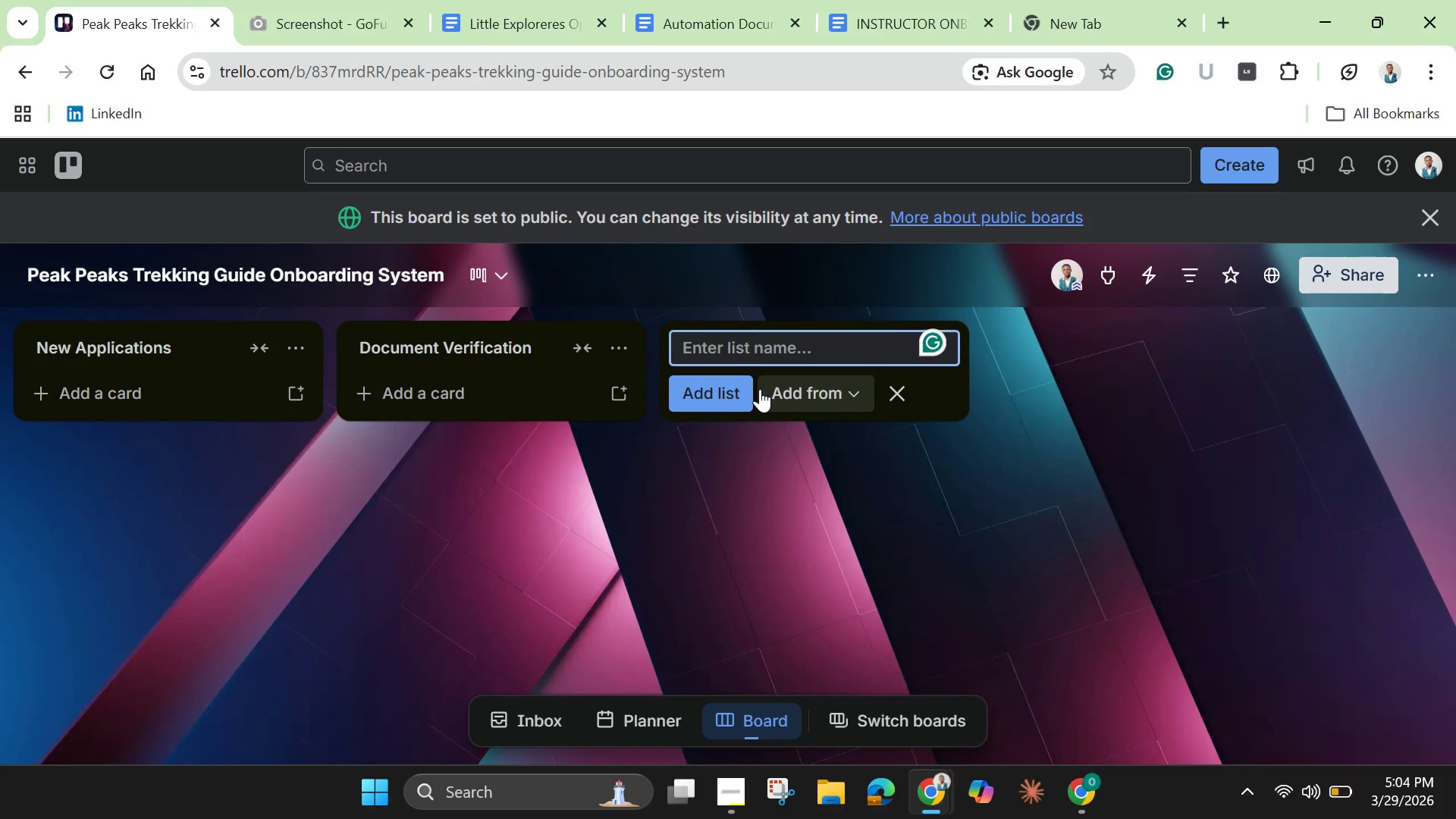 
type(Safety Ver[Insert]ification )
 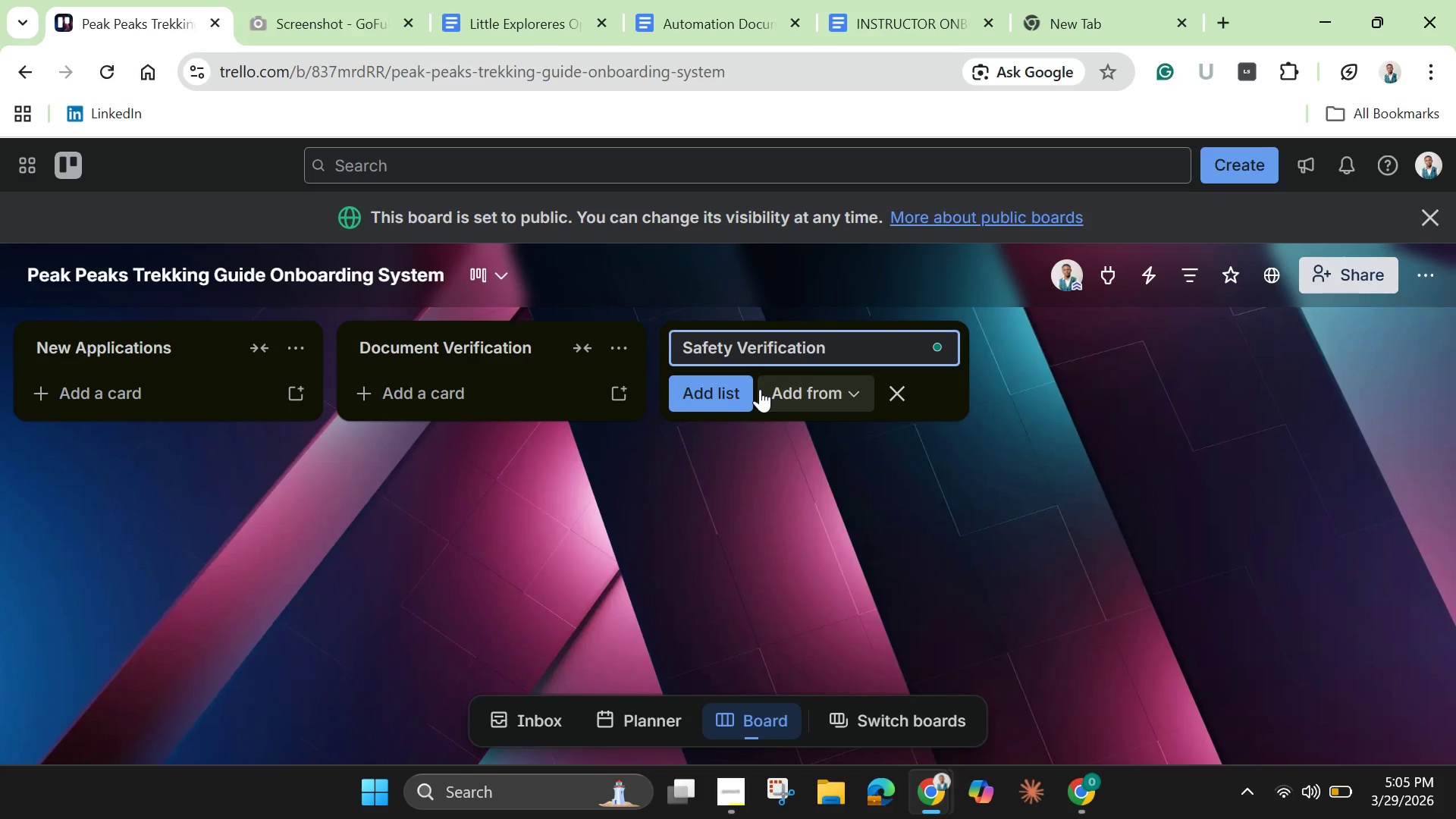 
key(Backspace)
key(Backspace)
key(Backspace)
key(Backspace)
key(Backspace)
key(Backspace)
key(Backspace)
key(Backspace)
key(Backspace)
key(Backspace)
key(Backspace)
key(Backspace)
key(Backspace)
type(Briefing Scheduled )
 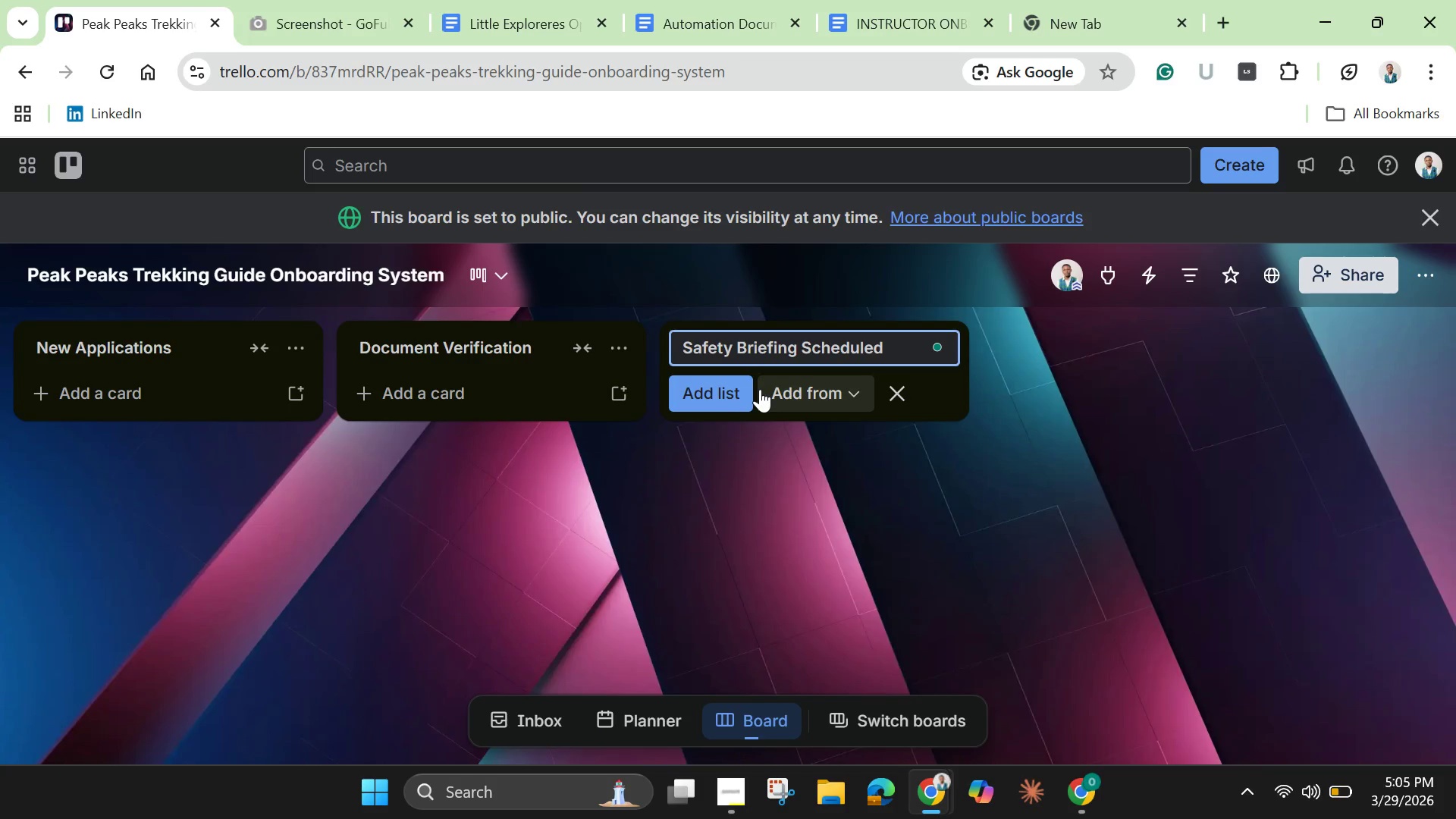 
wait(6.95)
 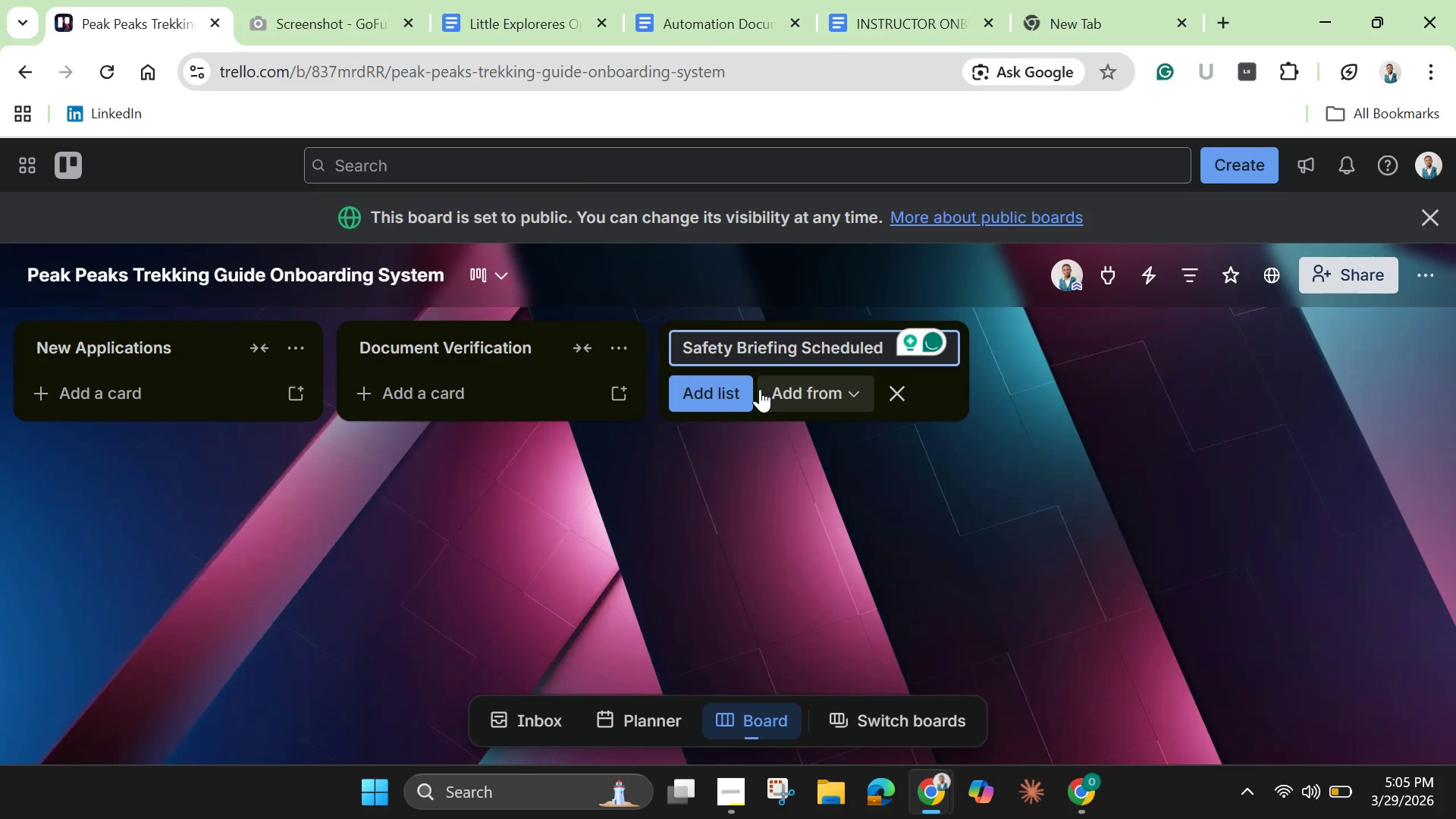 
key(Enter)
 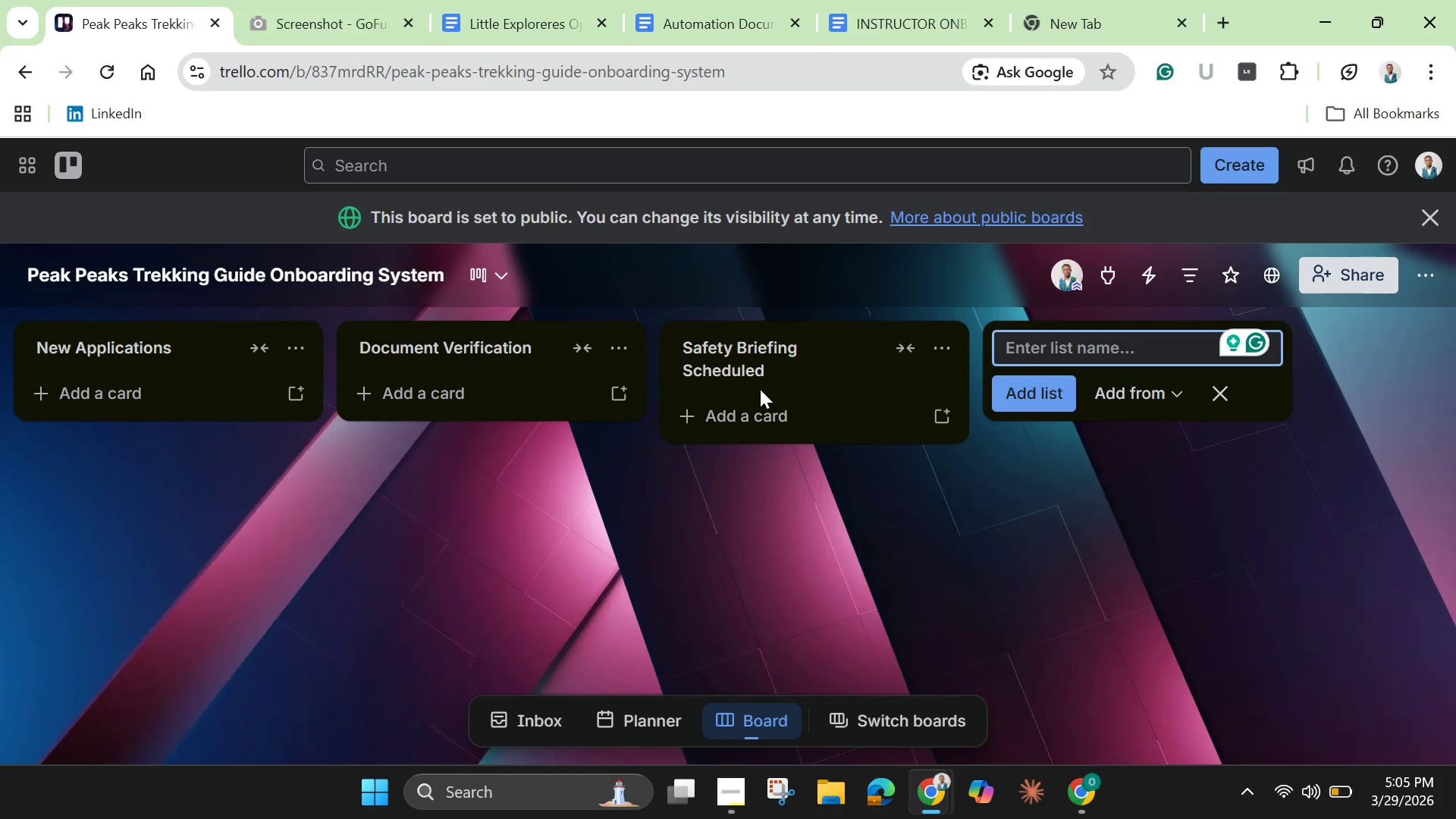 
type(Onboarding Complete)
 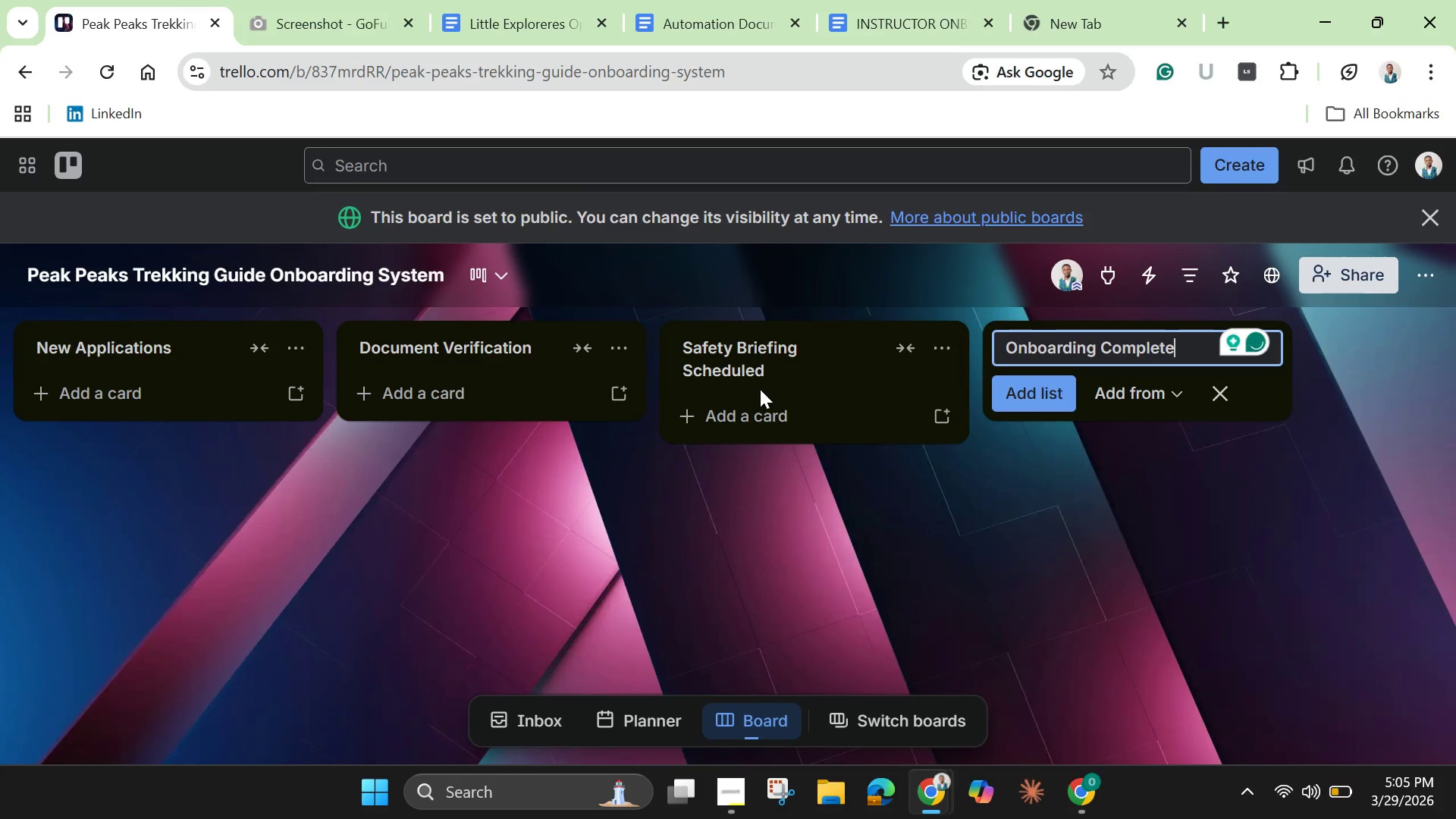 
key(Enter)
 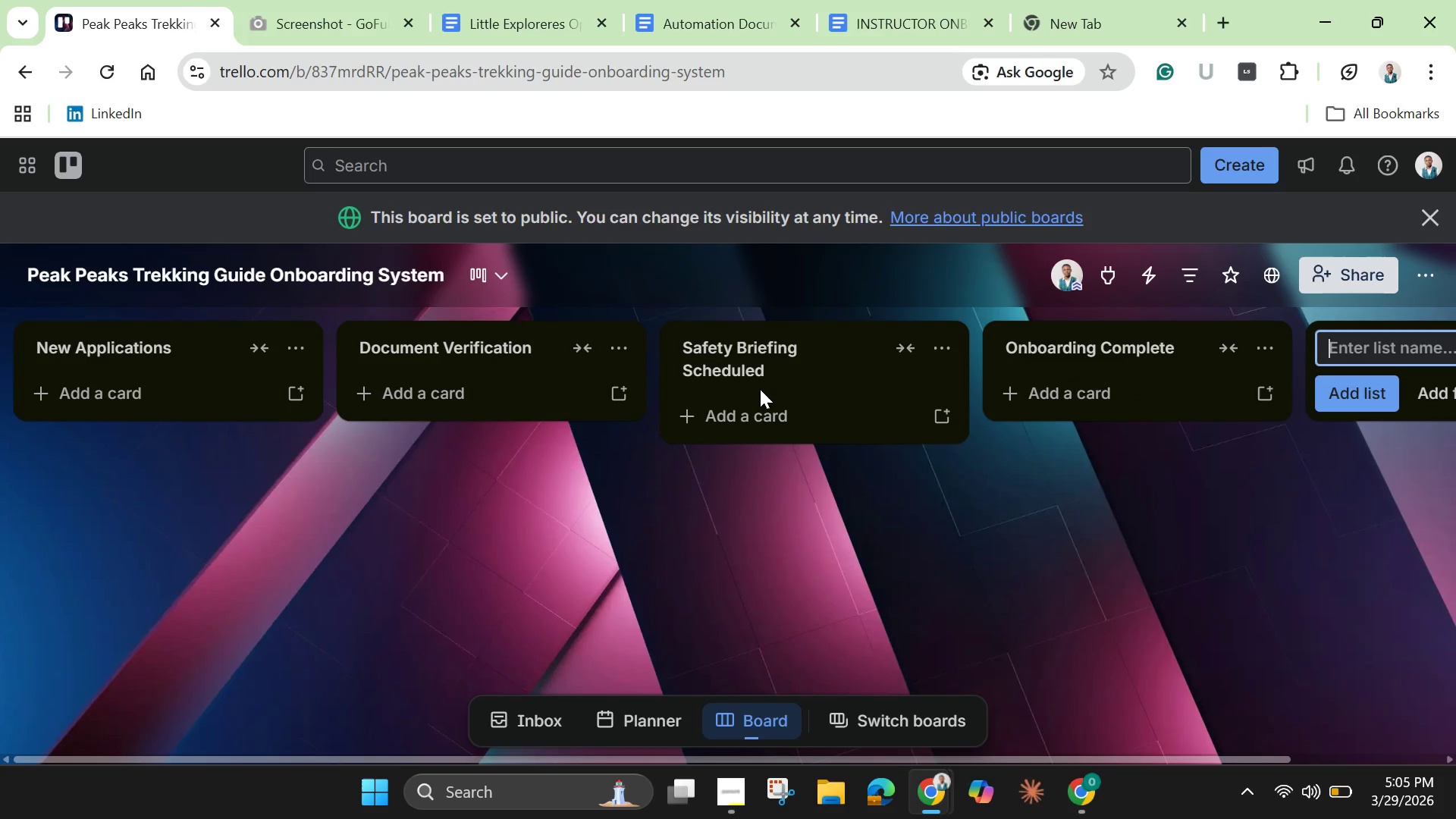 
type(Inactive/Archive)
 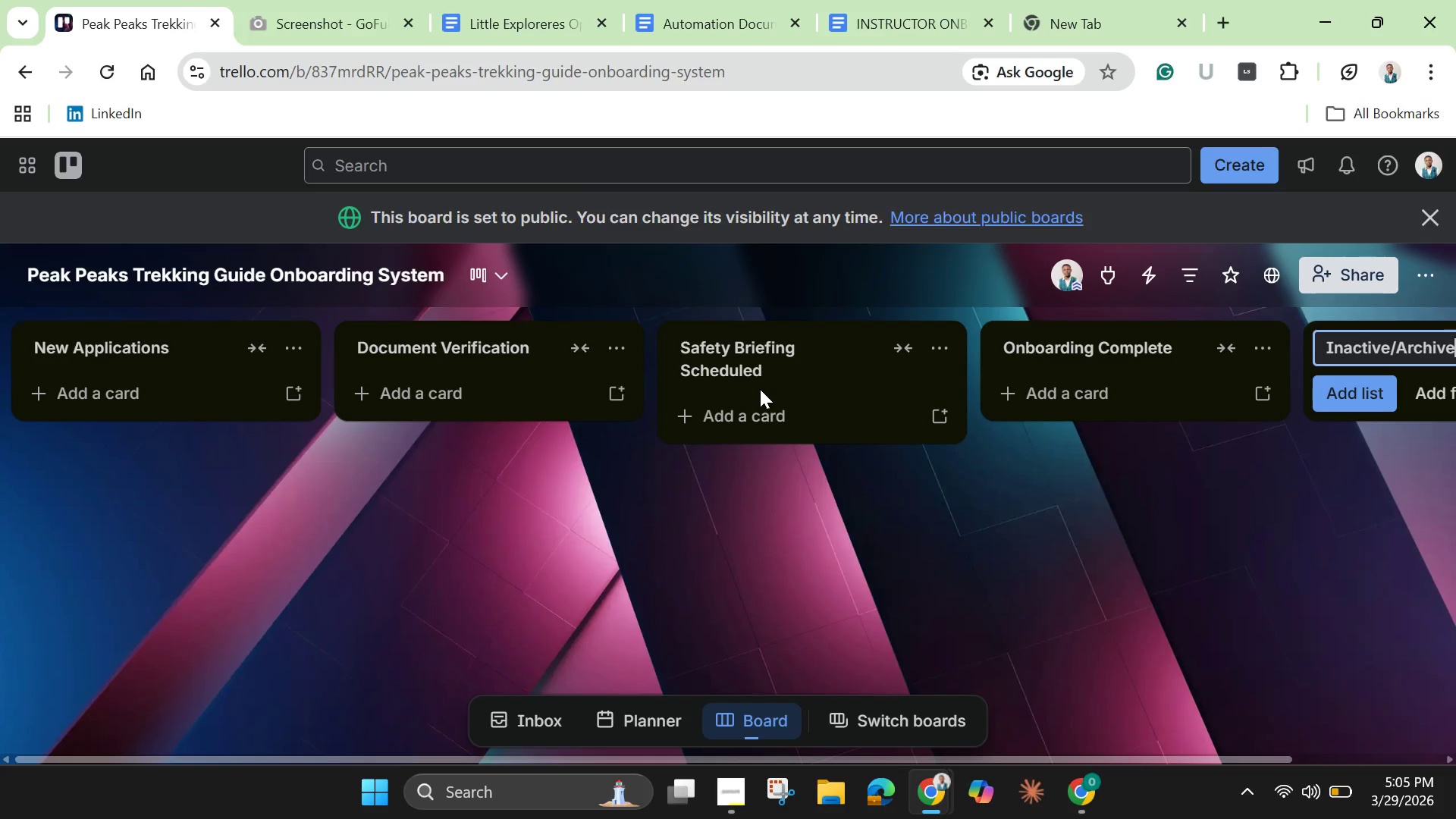 
key(Enter)
 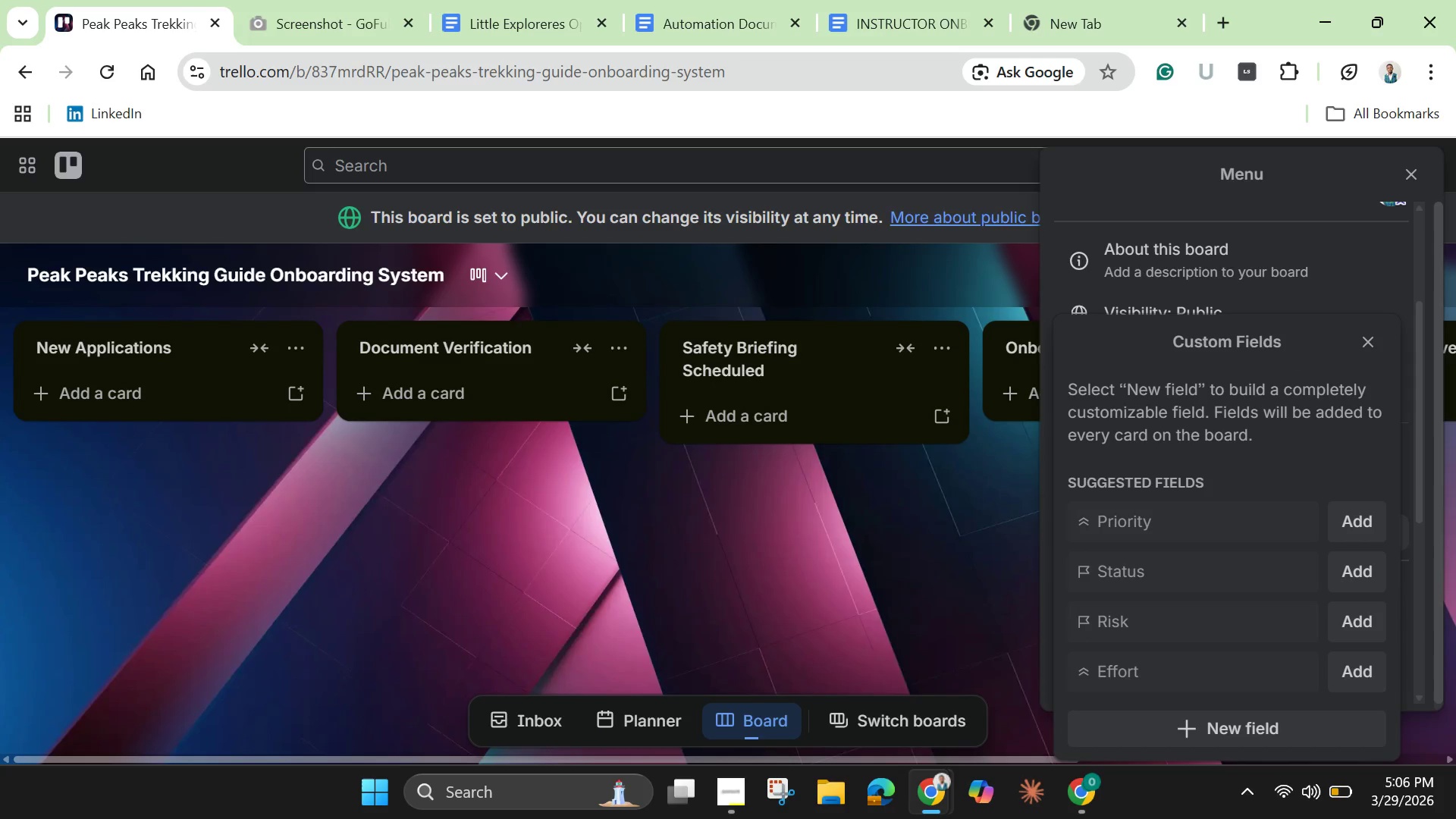 
wait(32.61)
 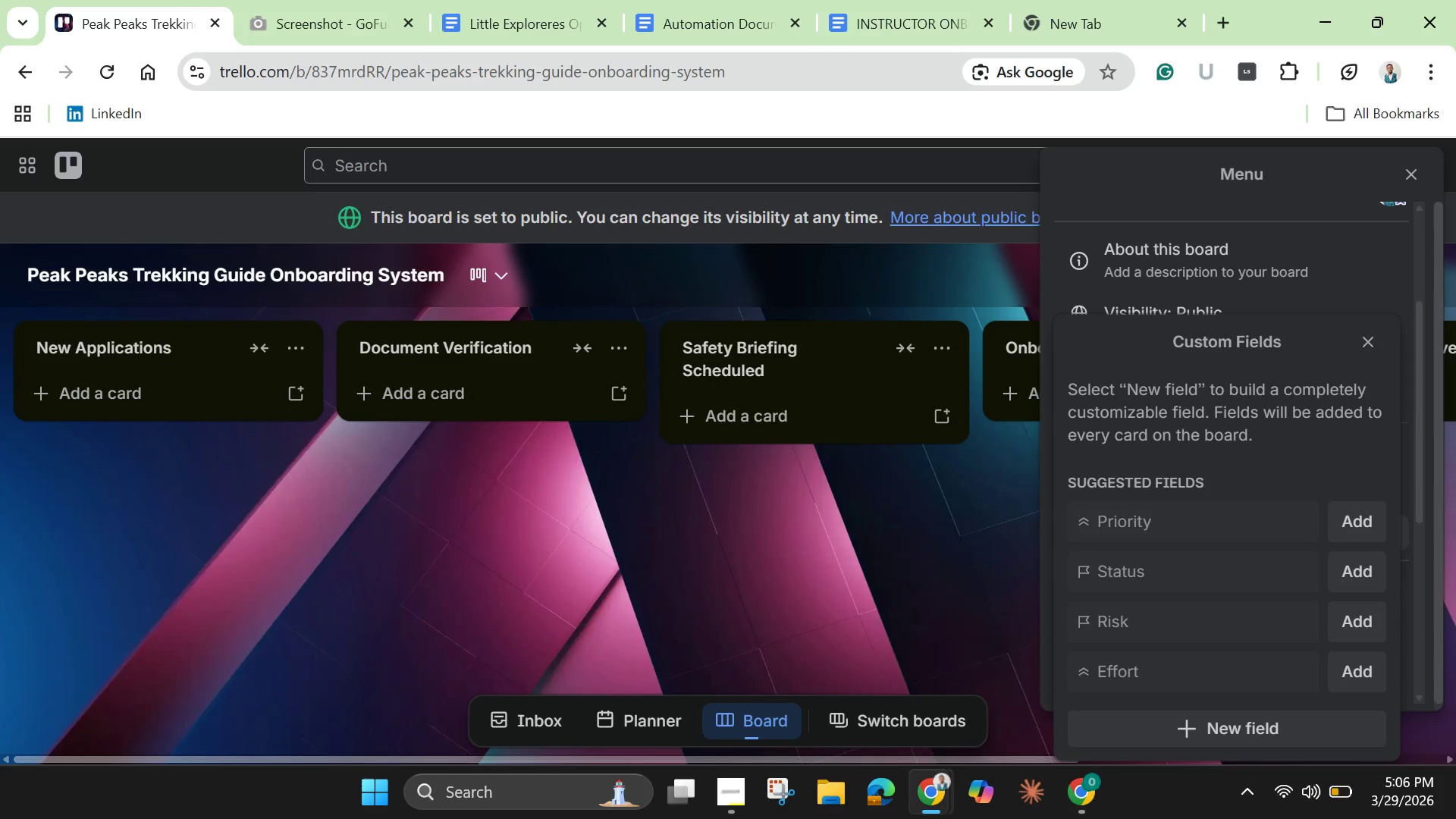 
type(Certifac)
key(Backspace)
key(Backspace)
type(ication Staut)
key(Backspace)
key(Backspace)
type(tus)
 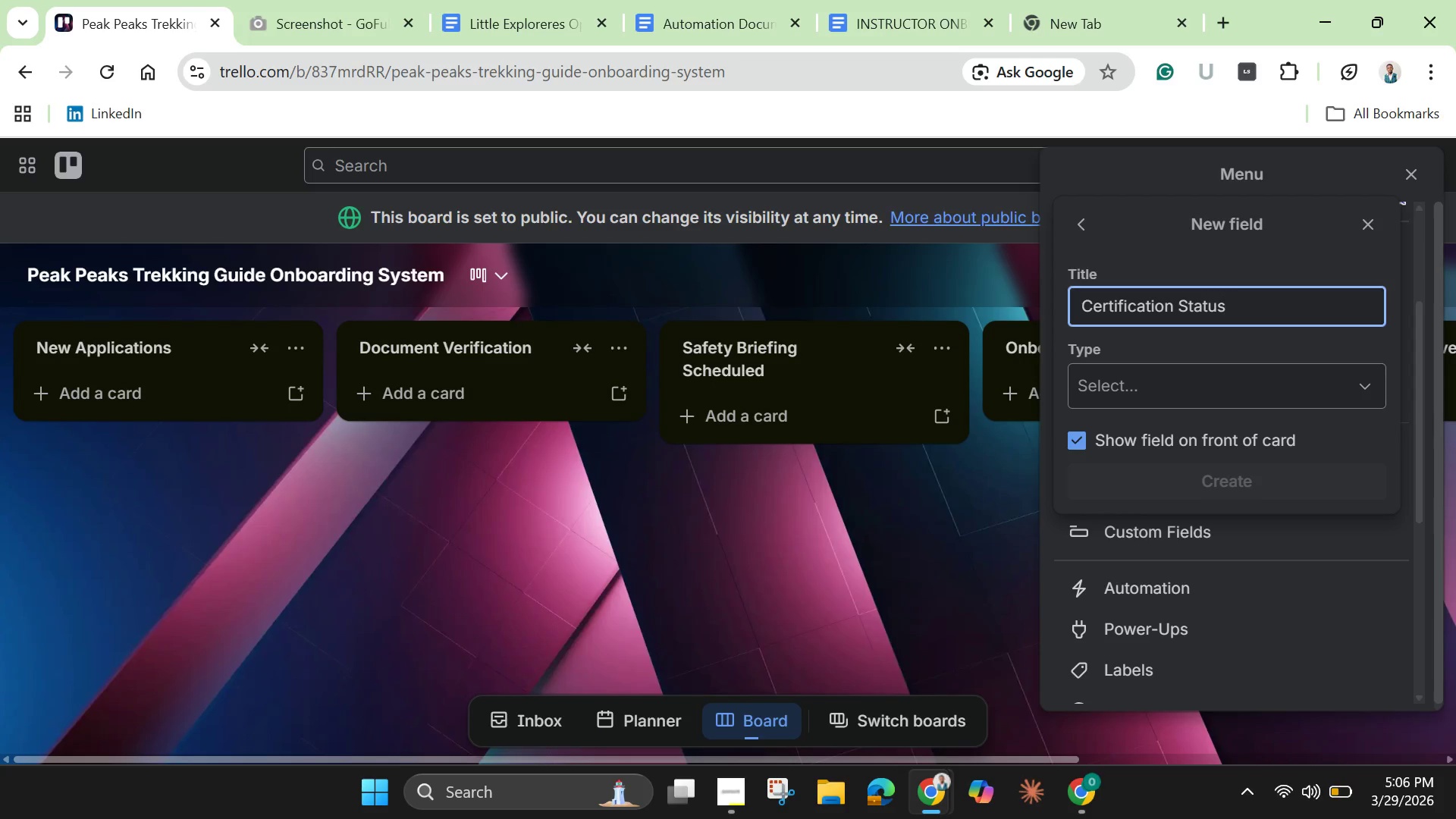 
wait(6.03)
 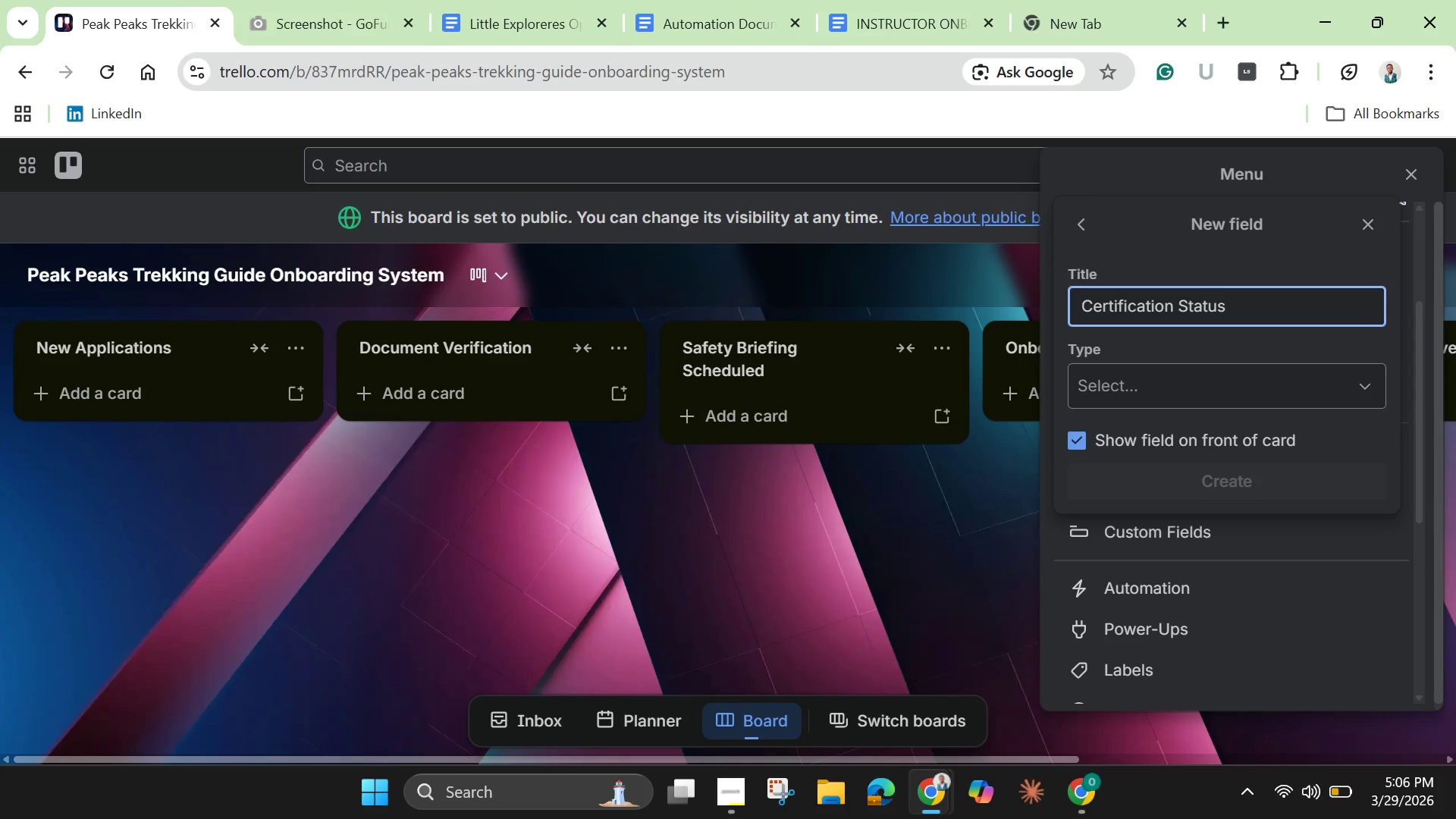 
left_click([1226, 387])
 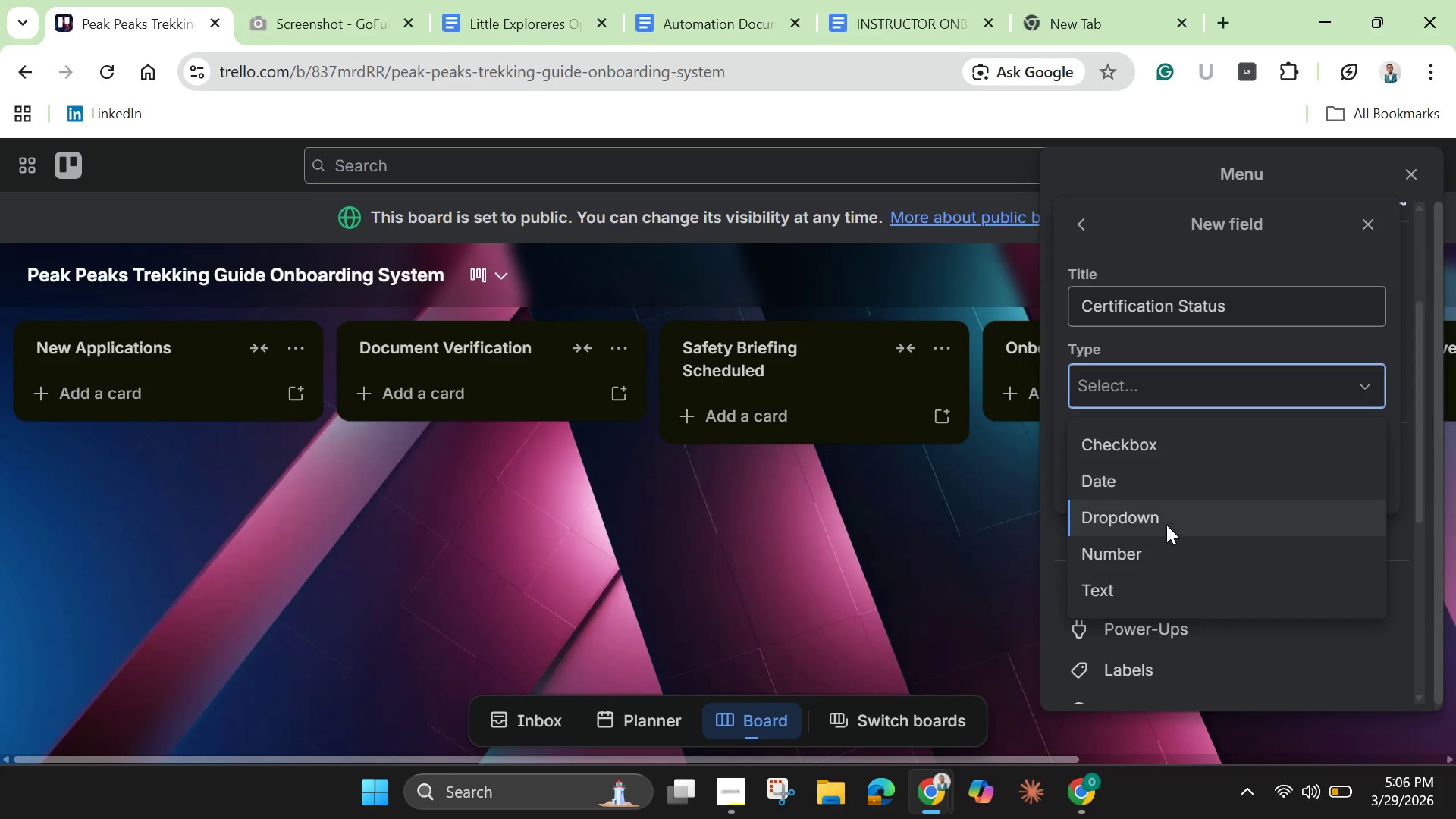 
left_click([1162, 513])
 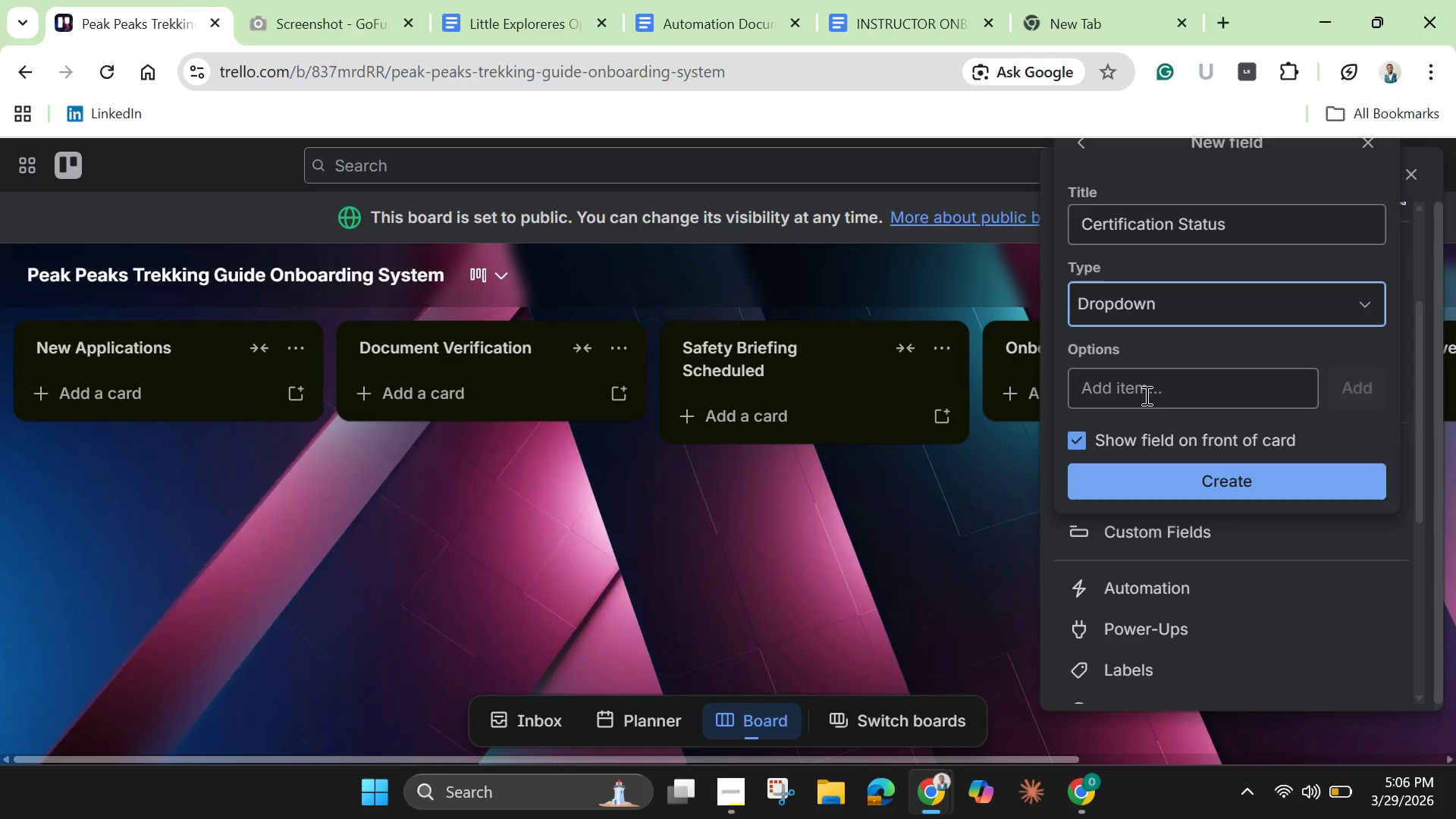 
left_click([1143, 390])
 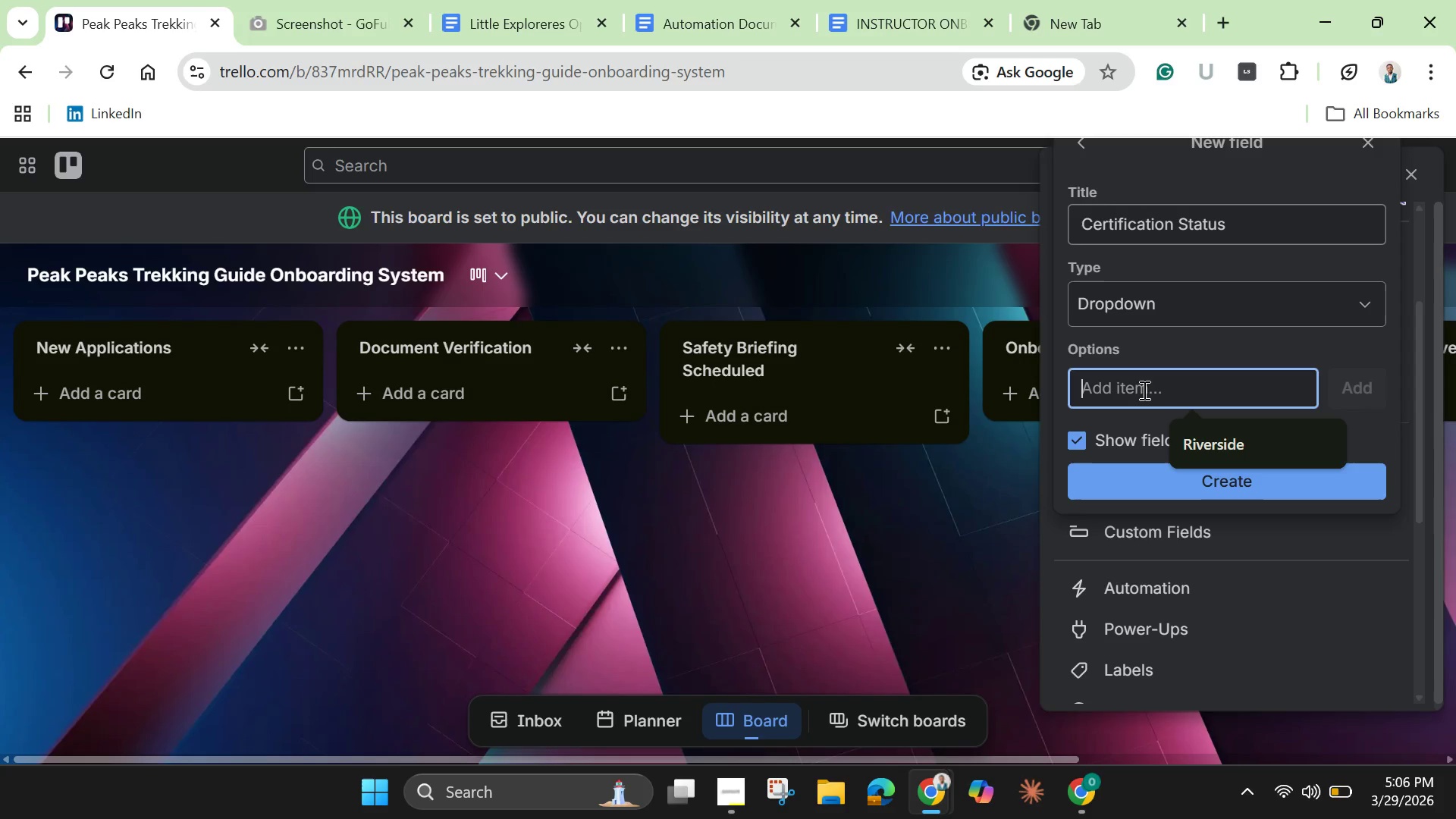 
type(Noot )
key(Backspace)
key(Backspace)
key(Backspace)
type(t Started)
 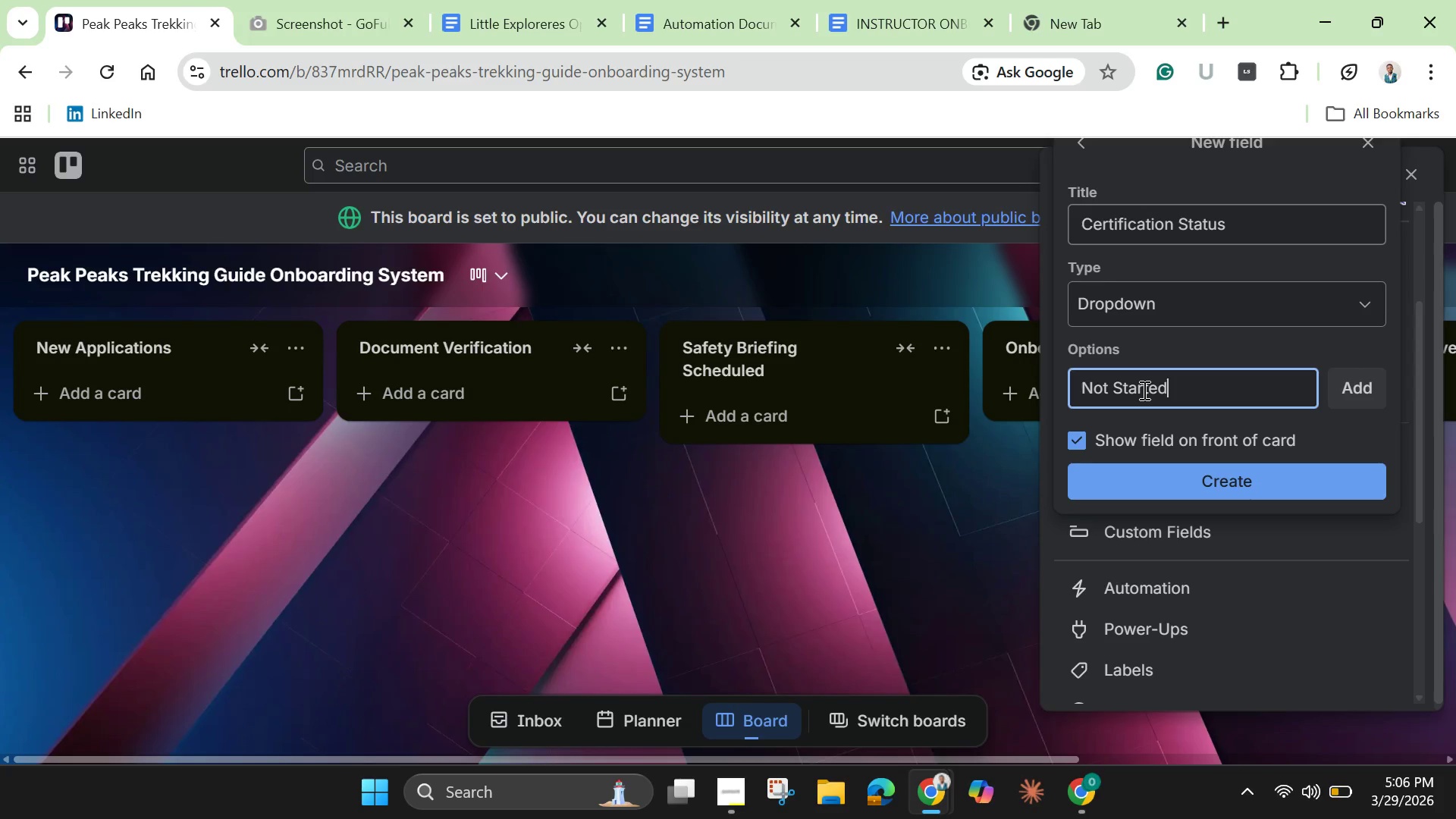 
key(Enter)
 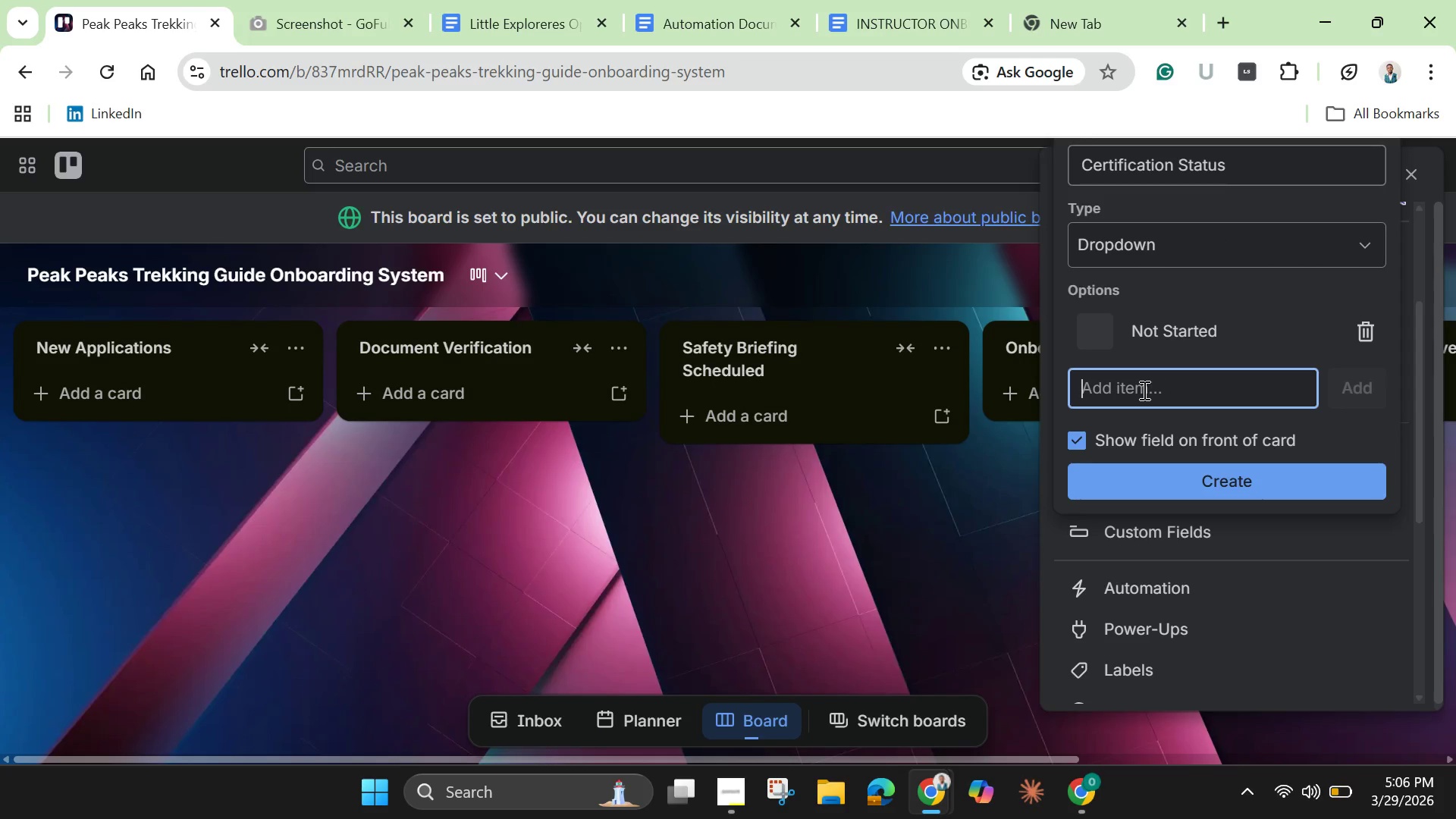 
type(In pr)
key(Backspace)
key(Backspace)
type(Progress)
 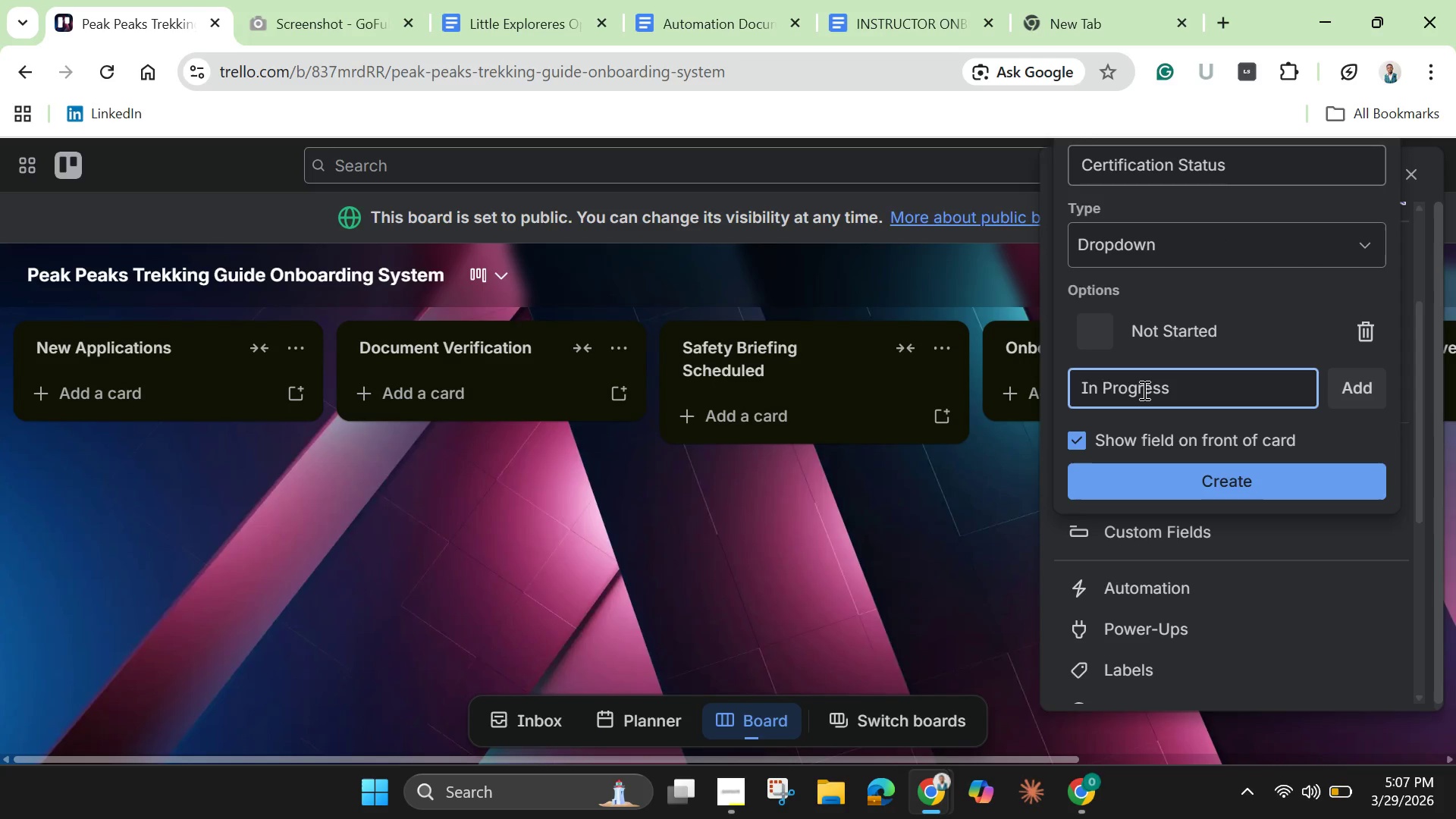 
key(Enter)
 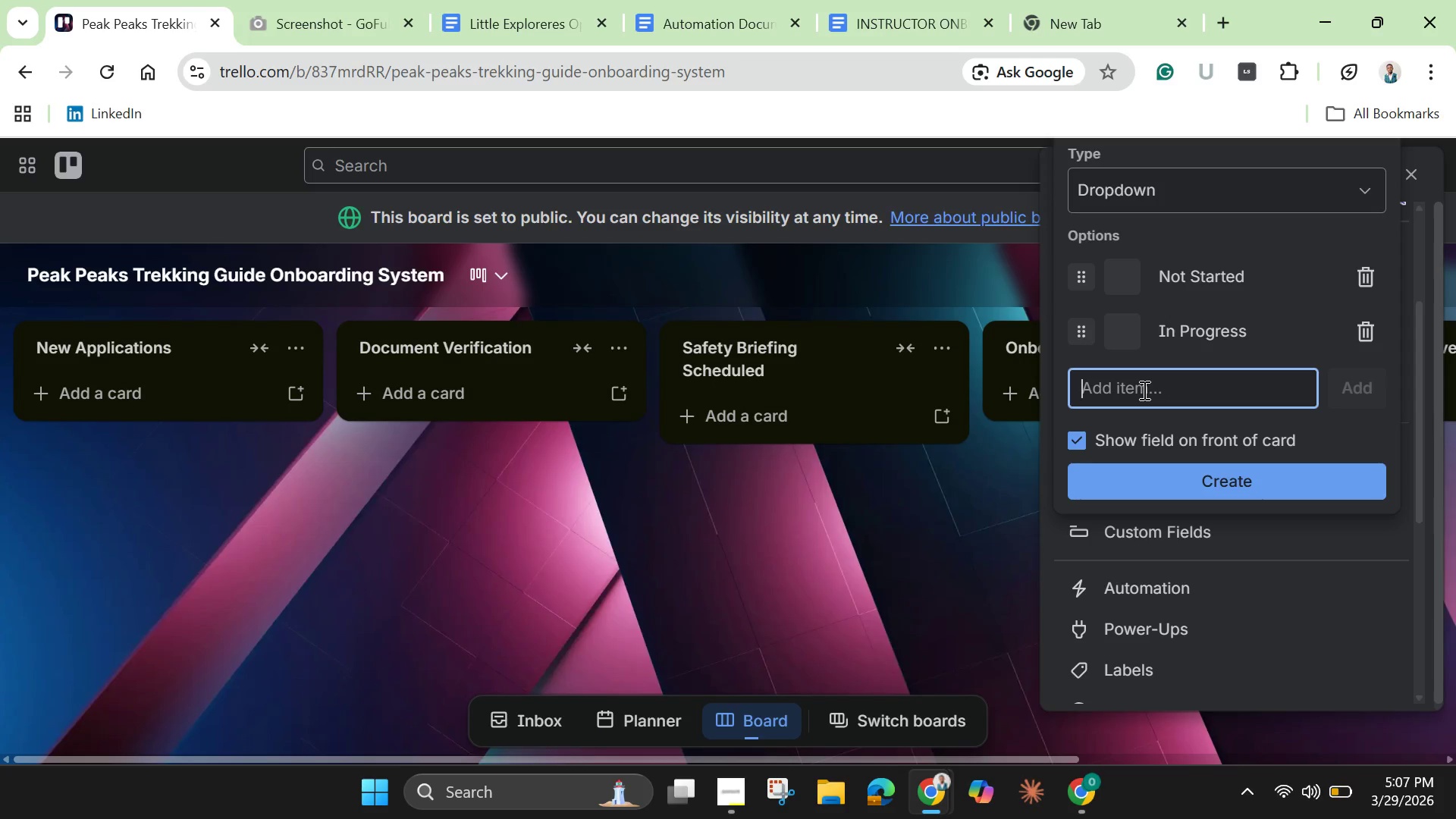 
type(C)
key(Backspace)
type(verified )
 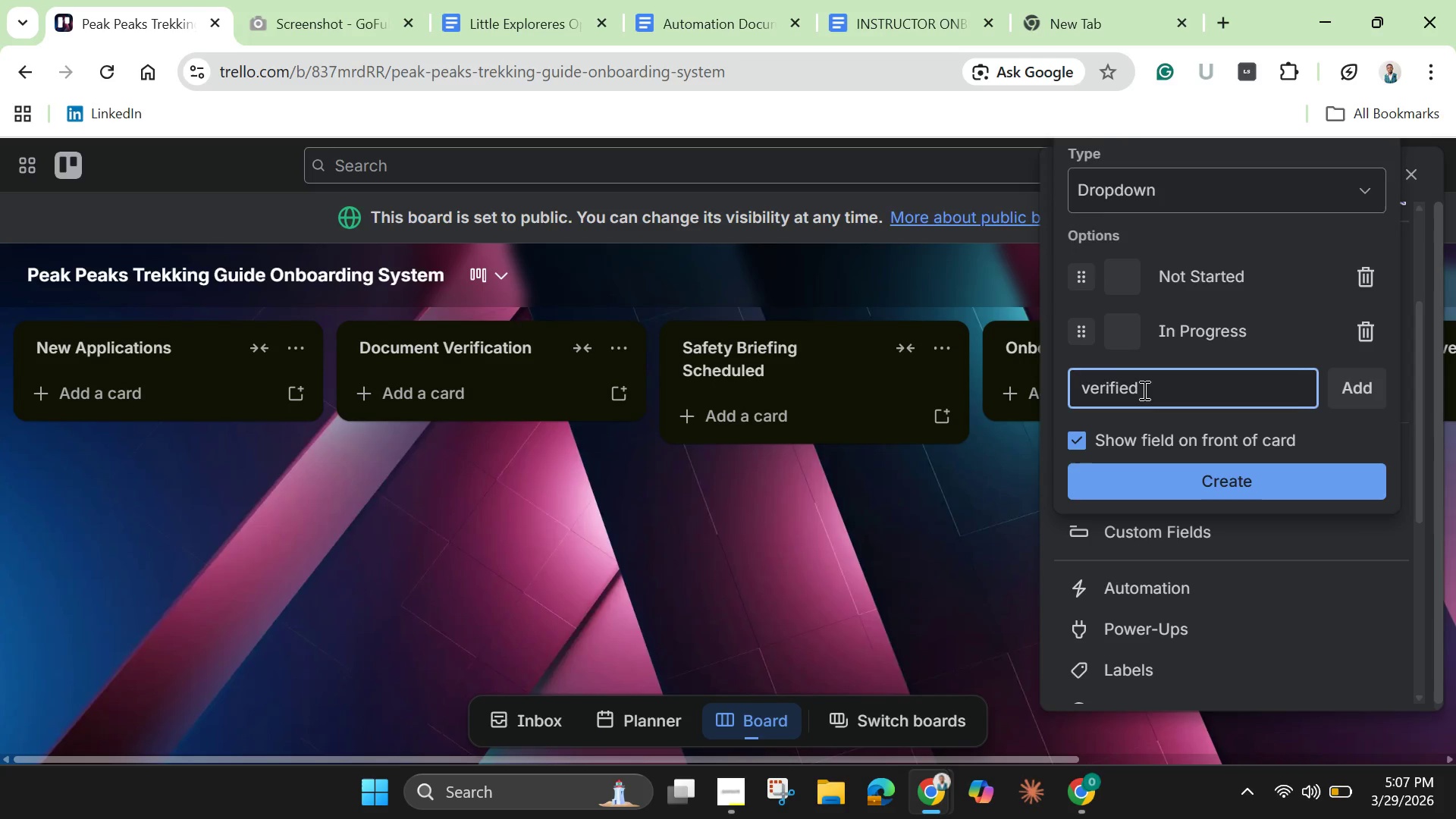 
key(Enter)
 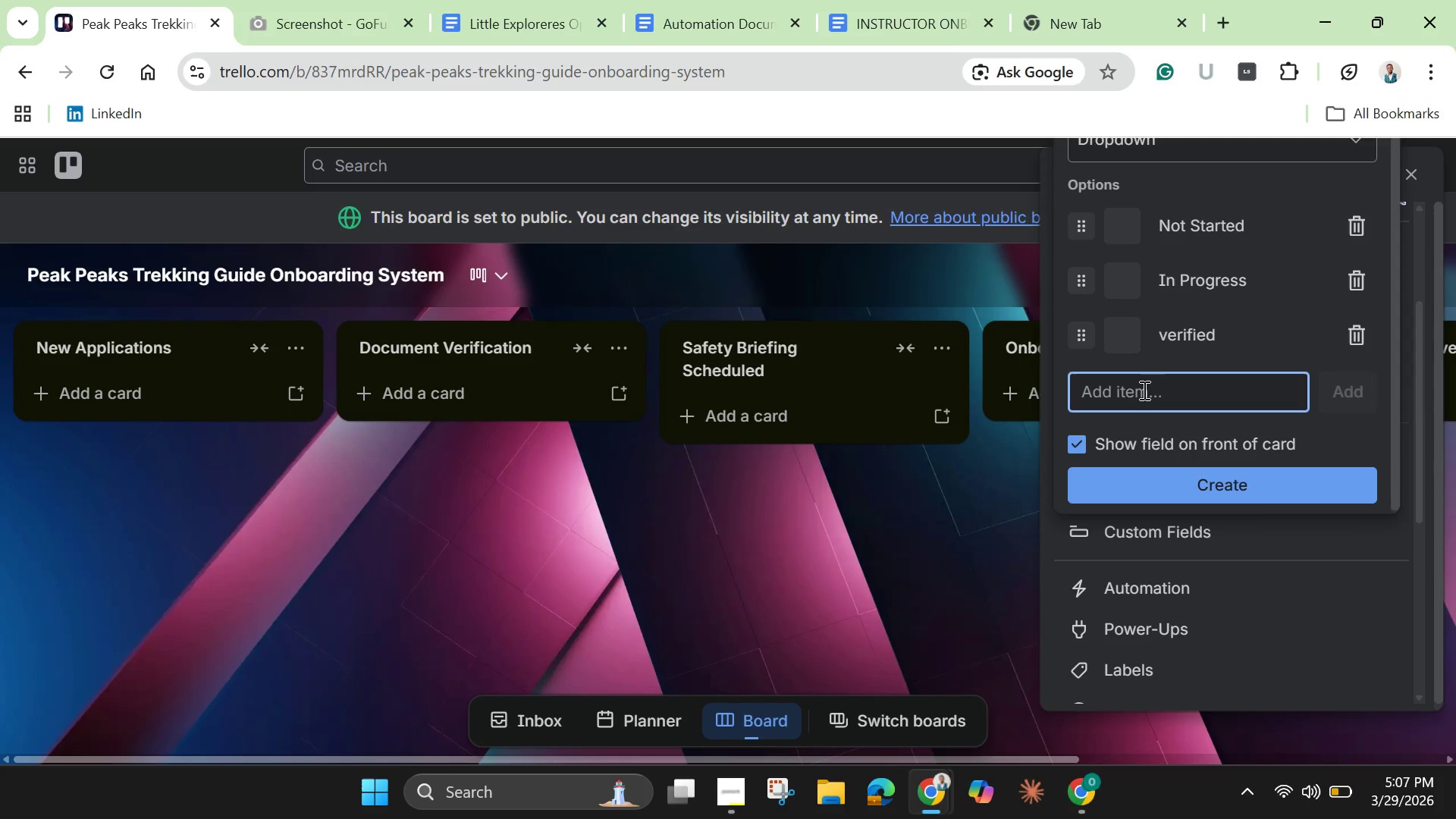 
type(Expired)
 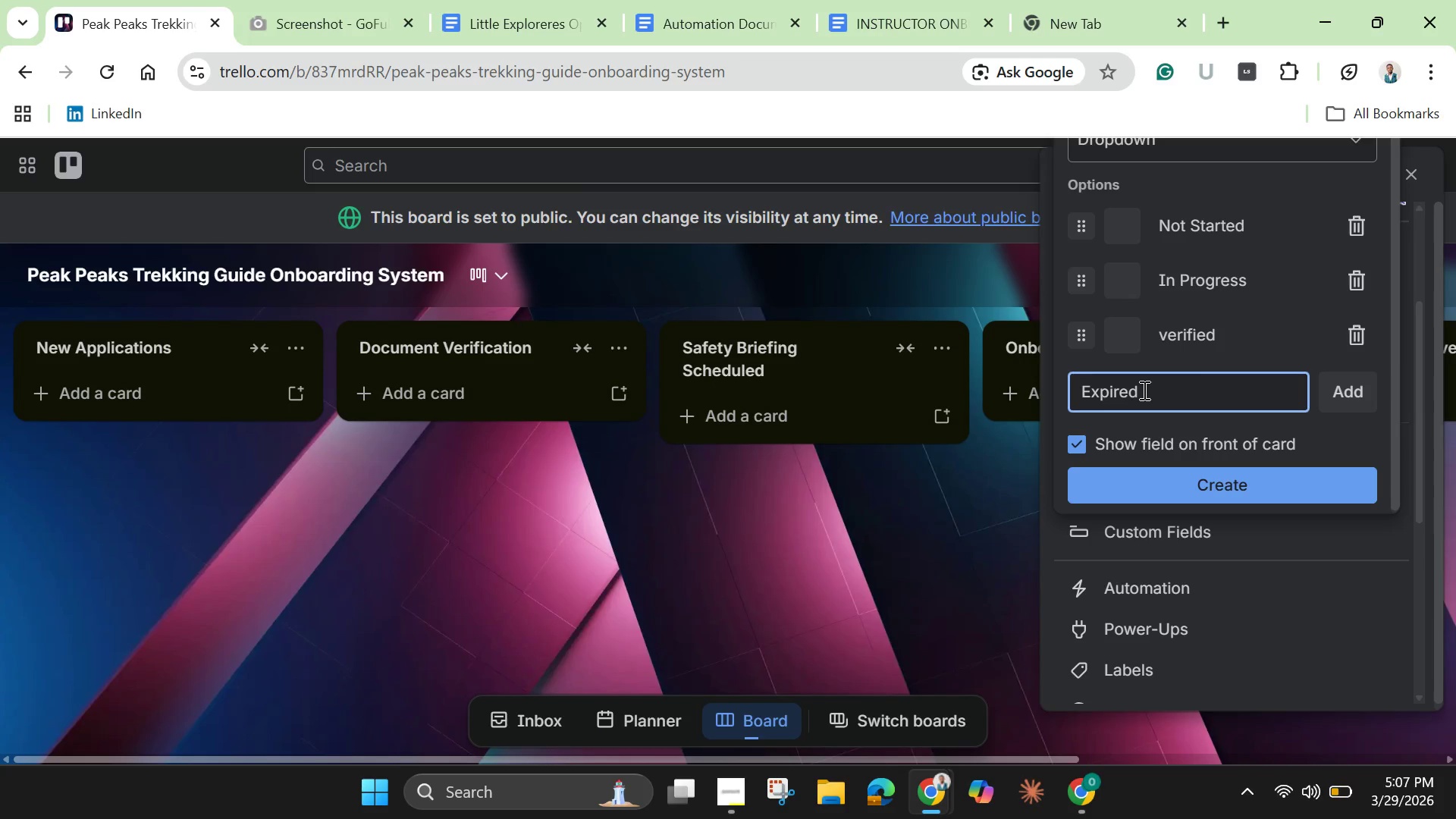 
key(Enter)
 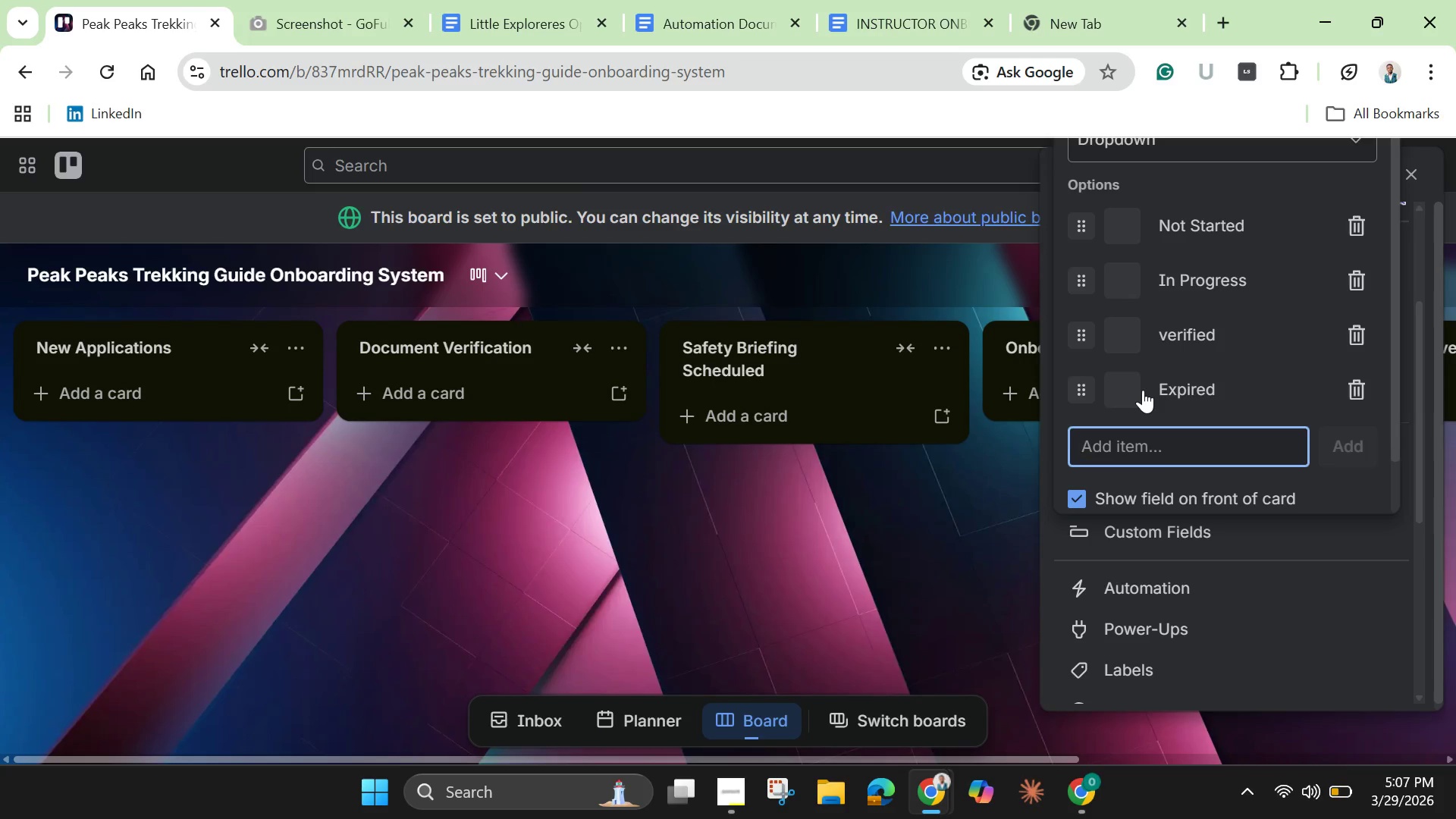 
type(Needs )
key(Backspace)
key(Backspace)
key(Backspace)
type(s Review)
 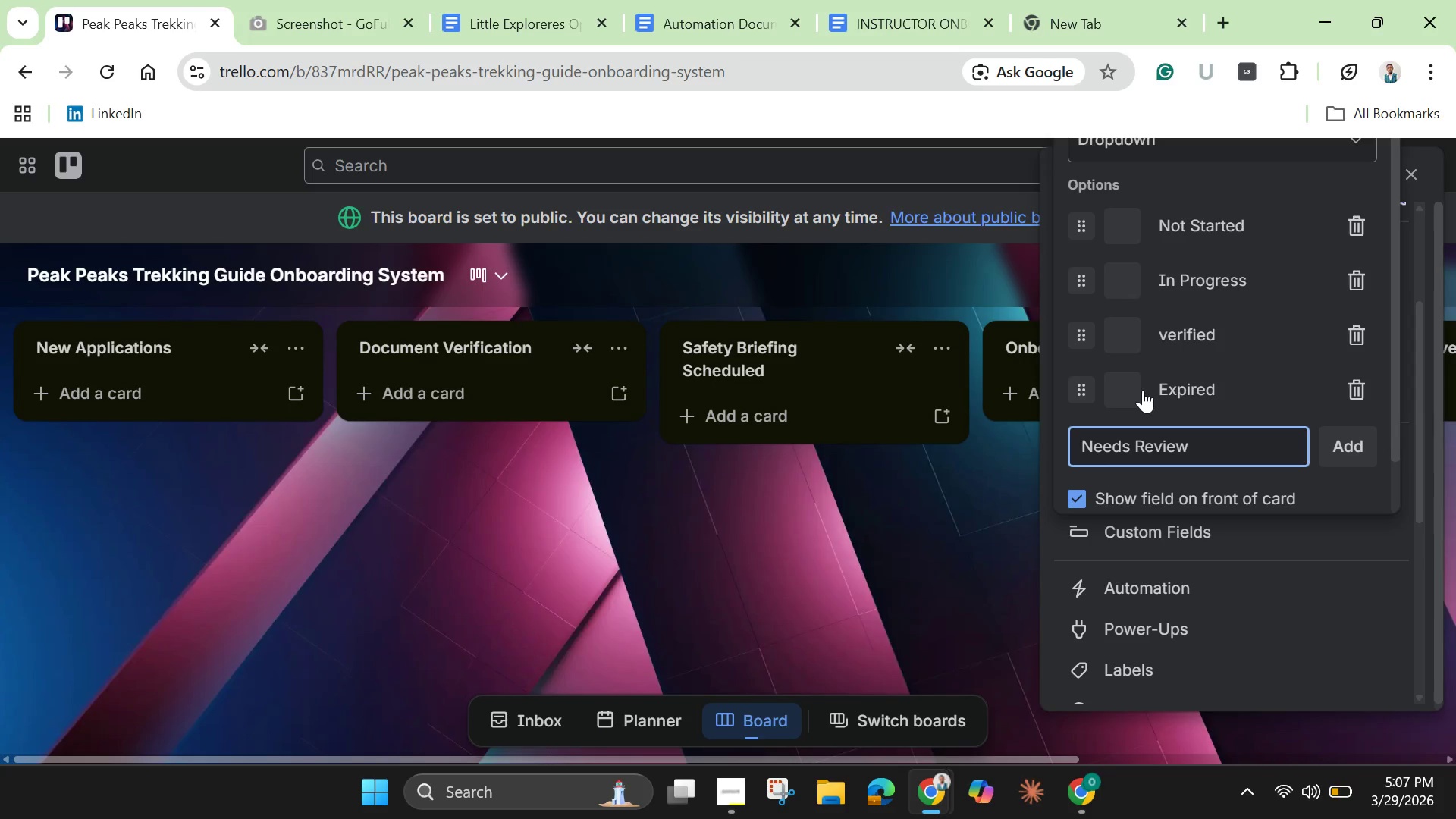 
key(Enter)
 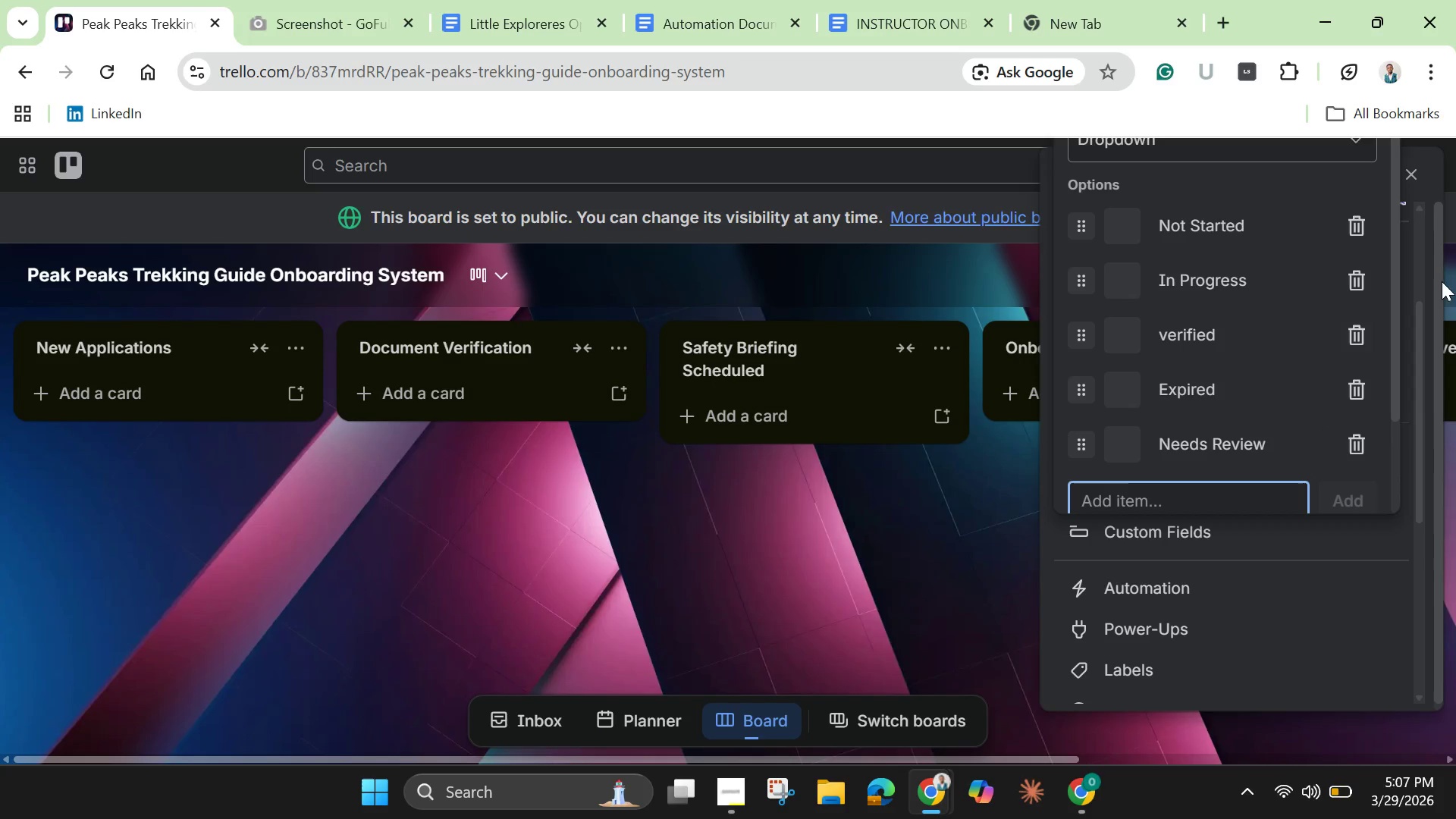 
scroll: coordinate [1224, 290], scroll_direction: up, amount: 2.0
 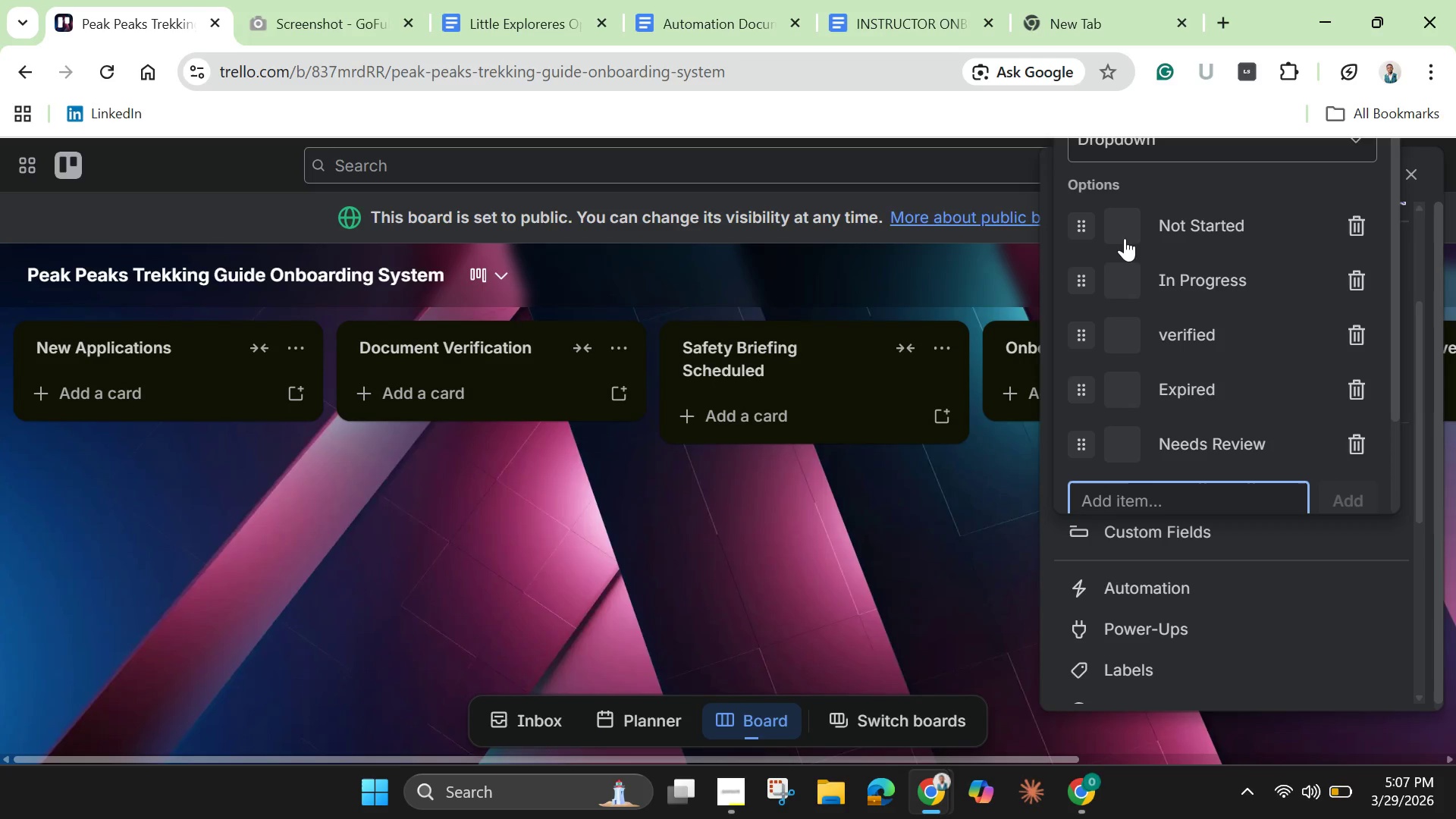 
left_click([1125, 237])
 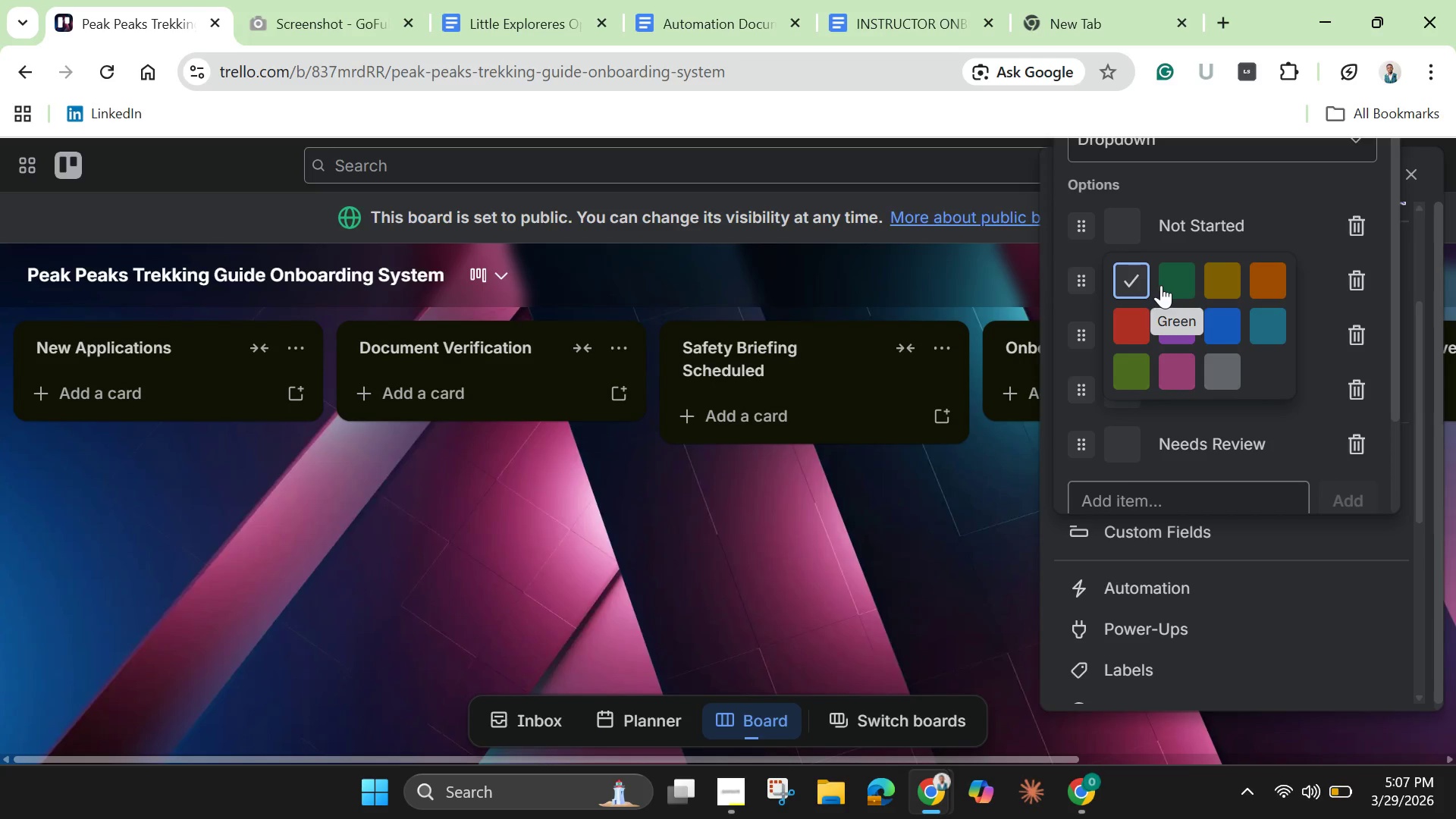 
left_click([1171, 287])
 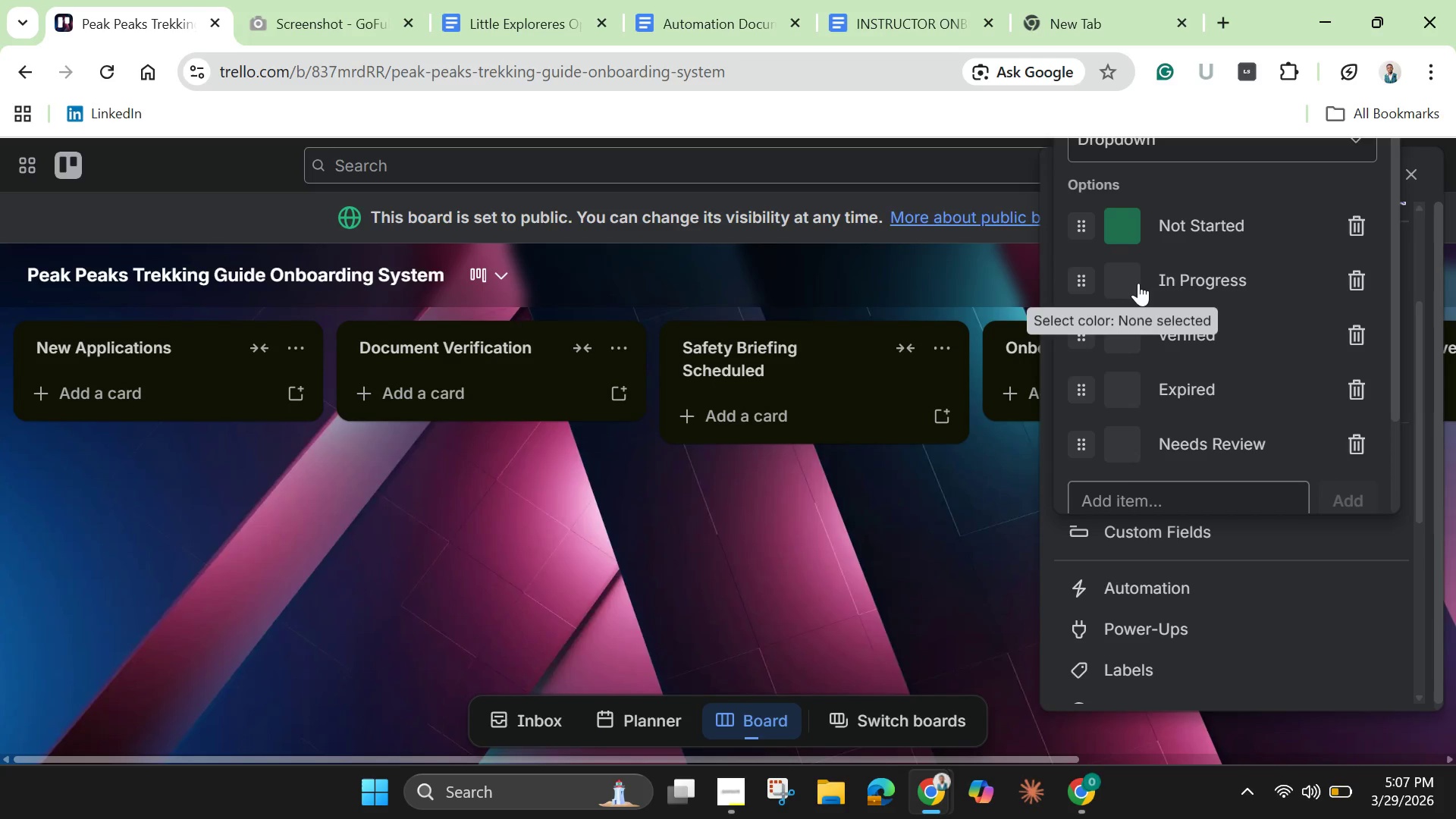 
left_click([1138, 283])
 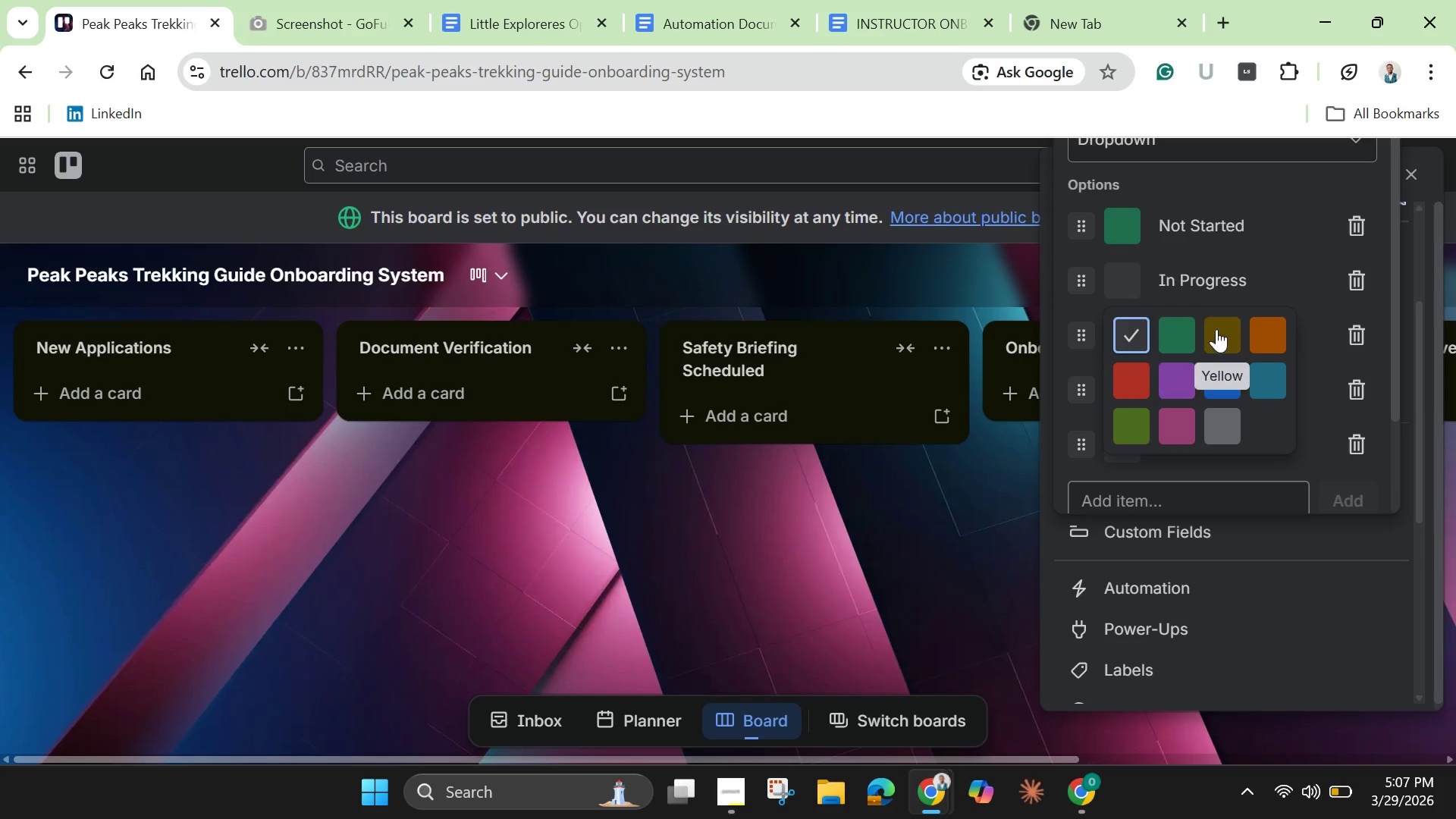 
left_click([1222, 329])
 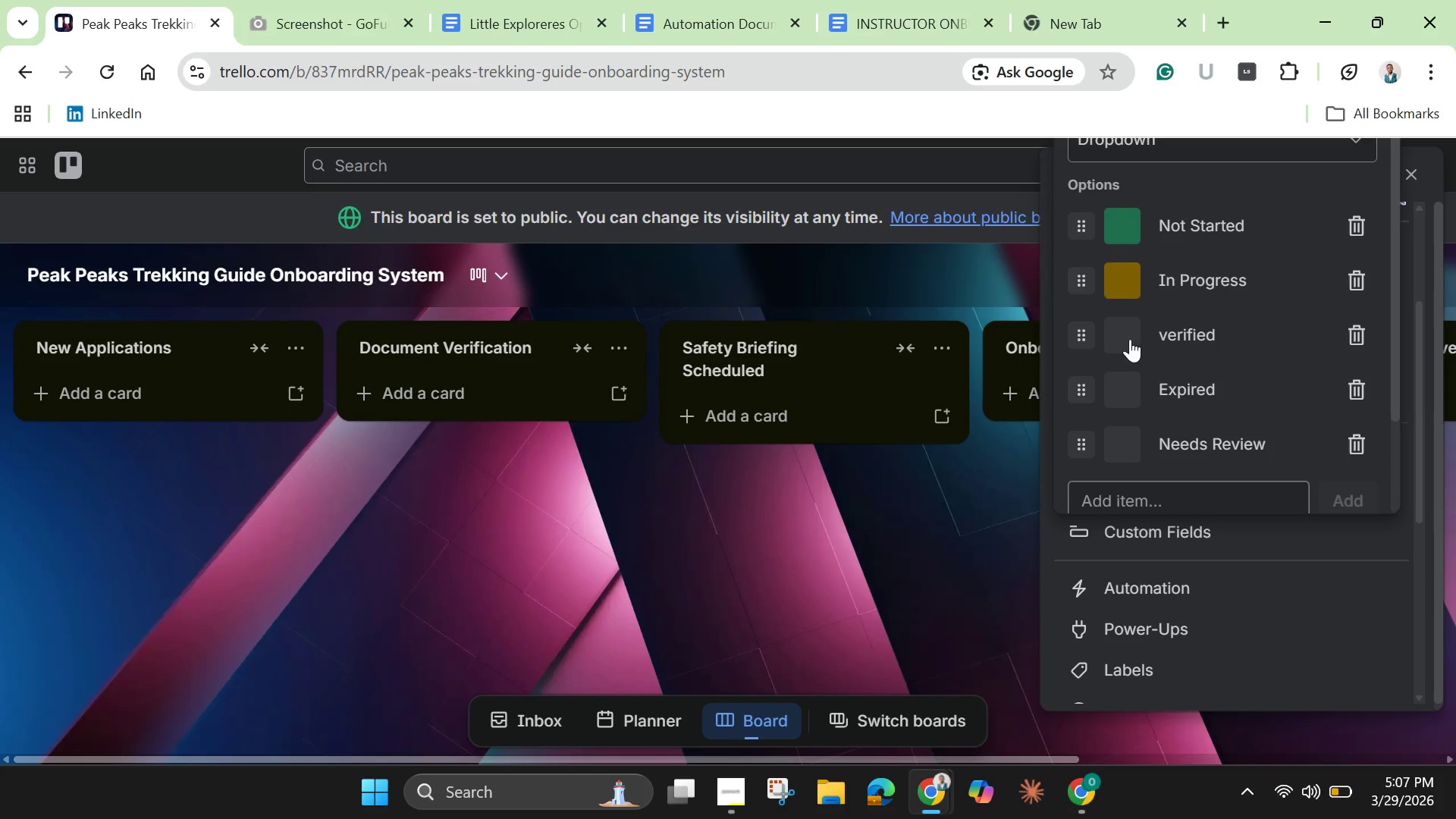 
left_click([1122, 339])
 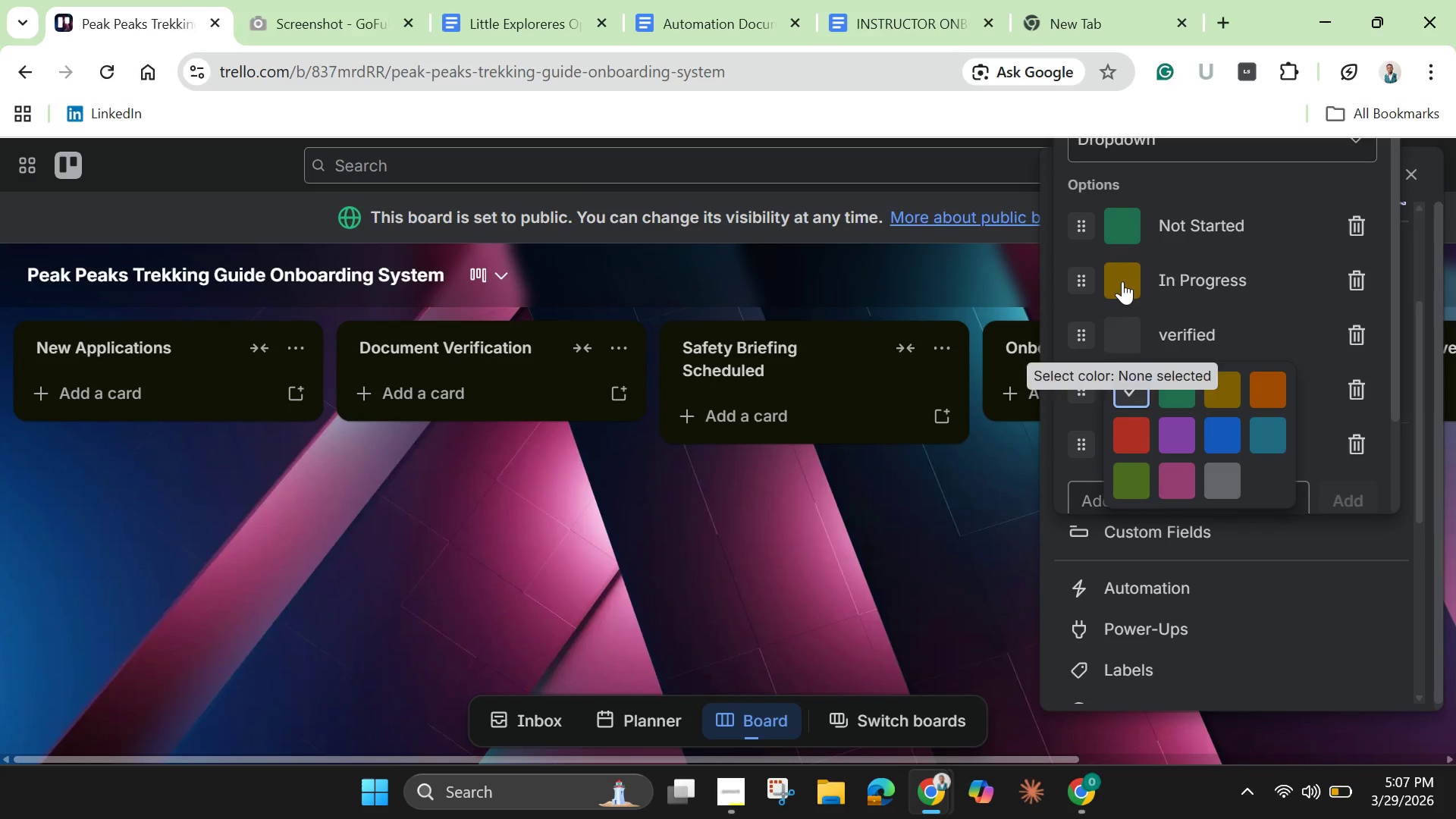 
left_click([1119, 240])
 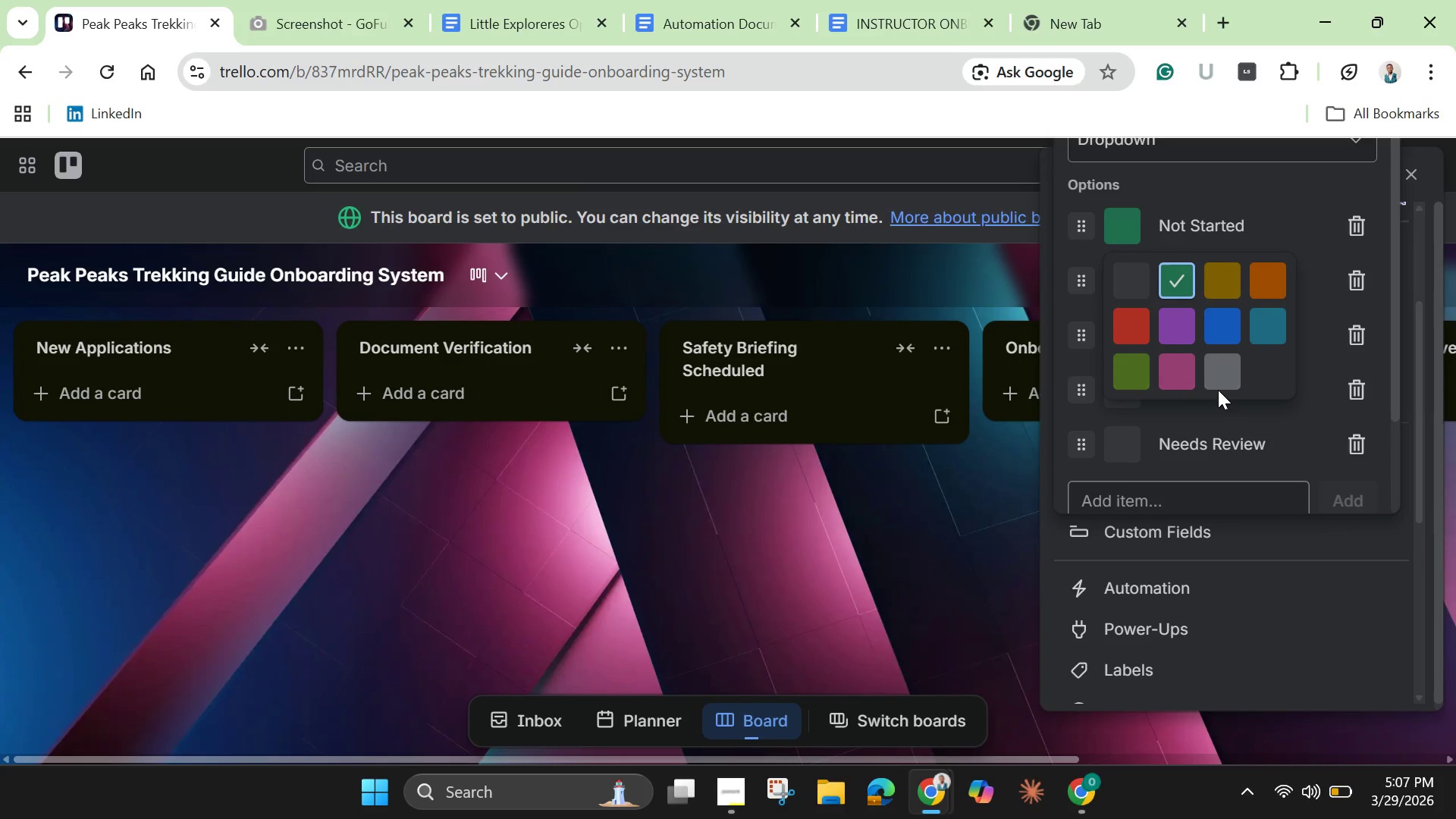 
left_click([1218, 384])
 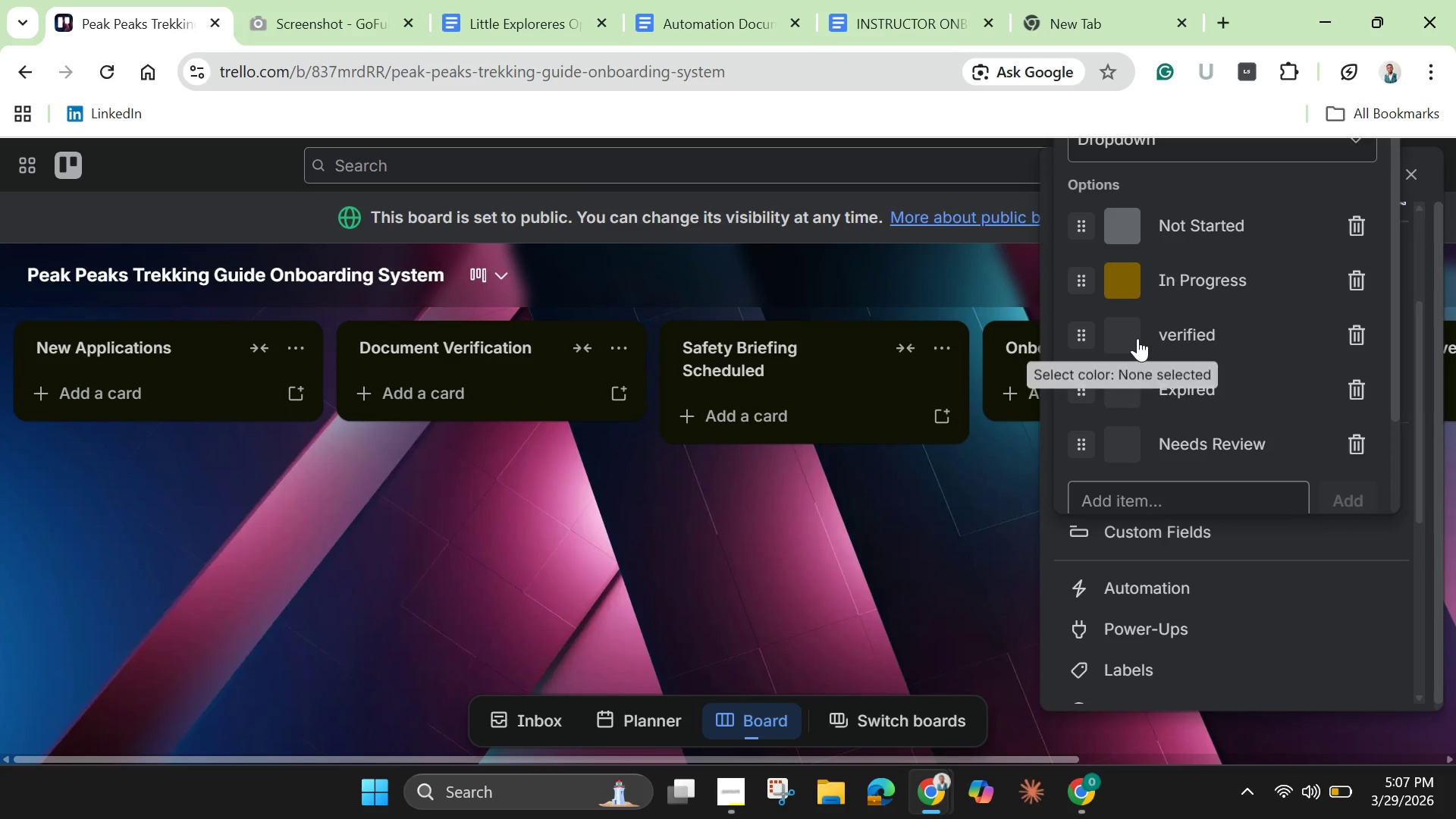 
left_click([1138, 338])
 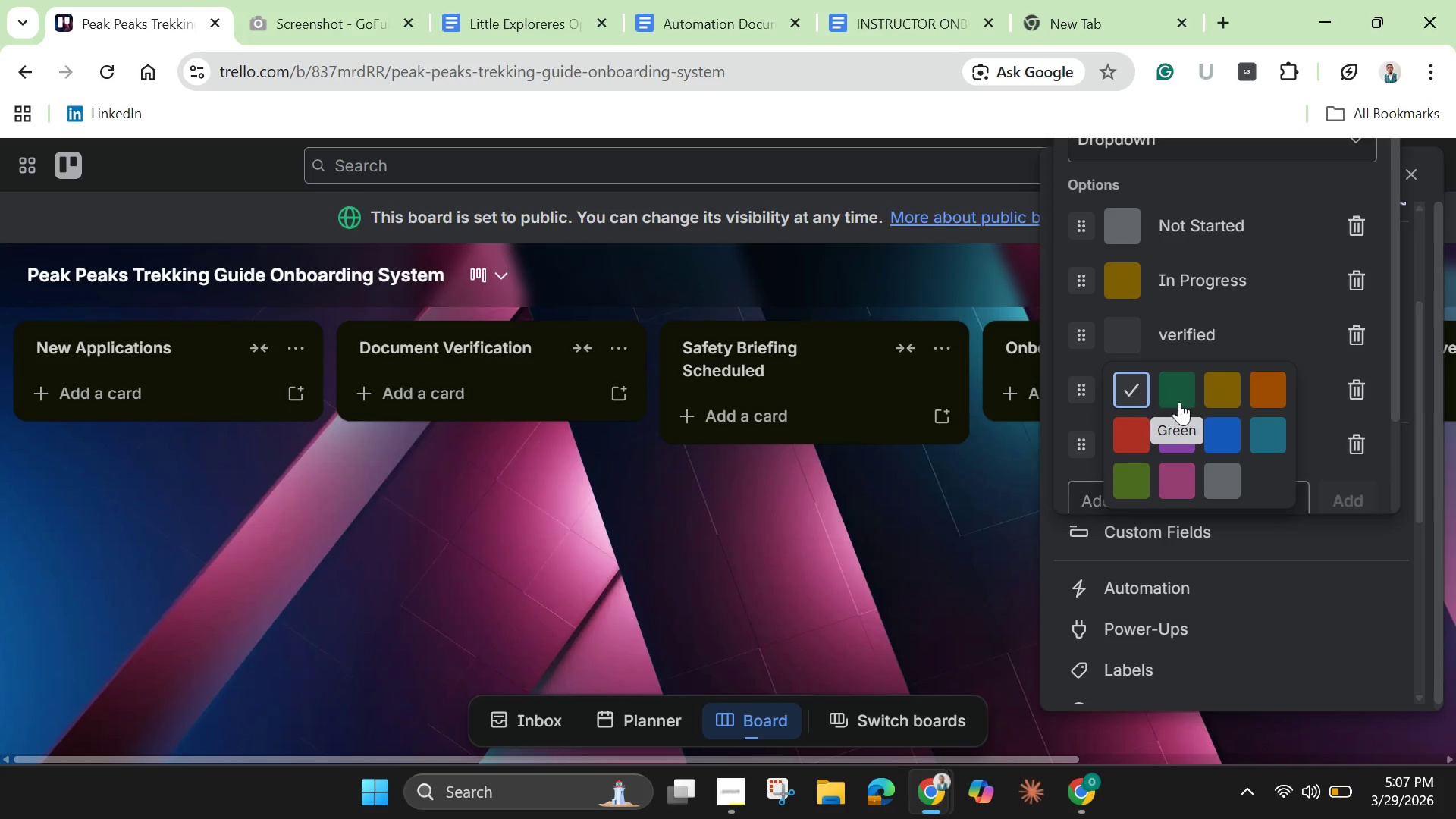 
left_click([1178, 400])
 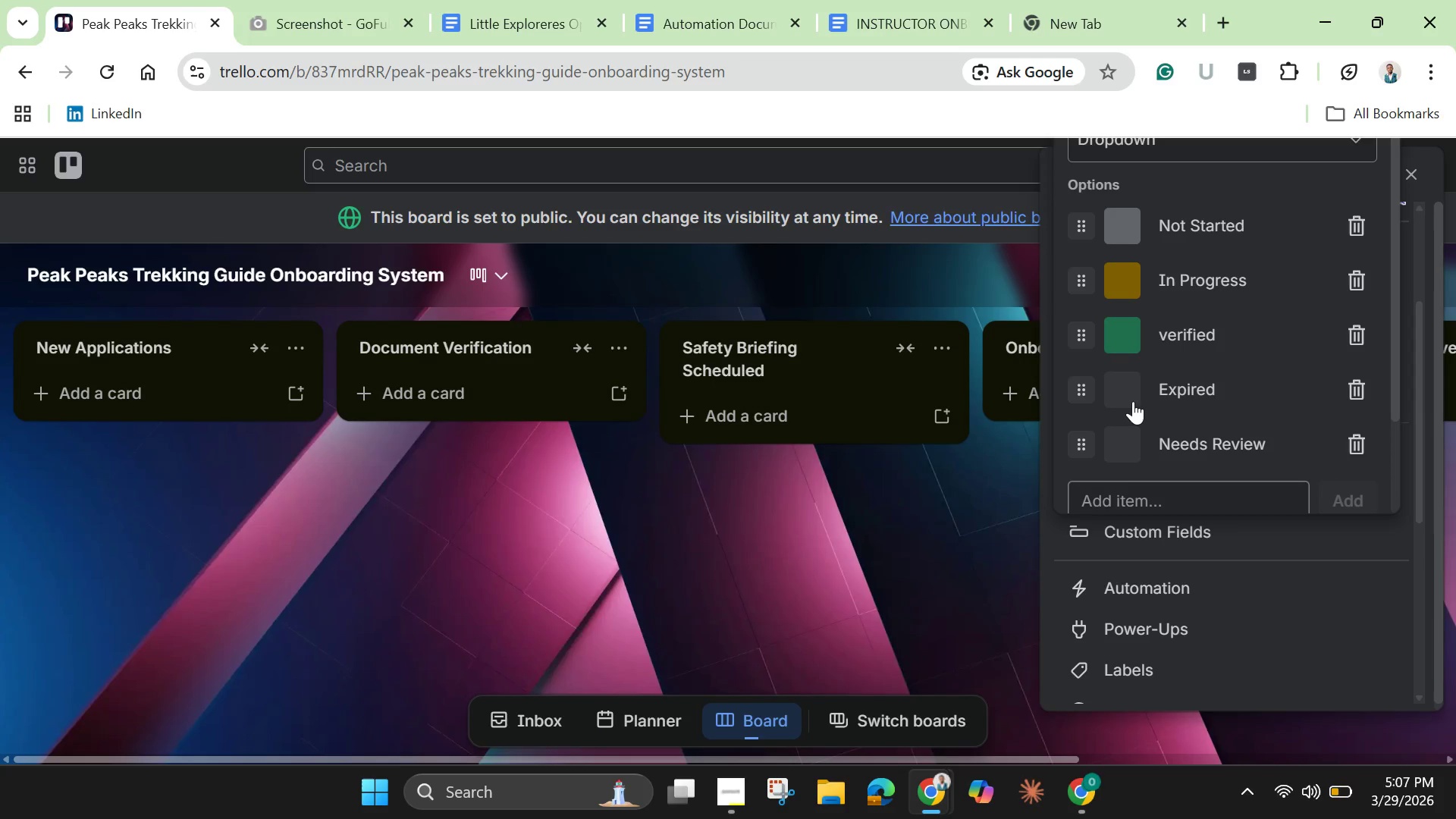 
left_click([1128, 395])
 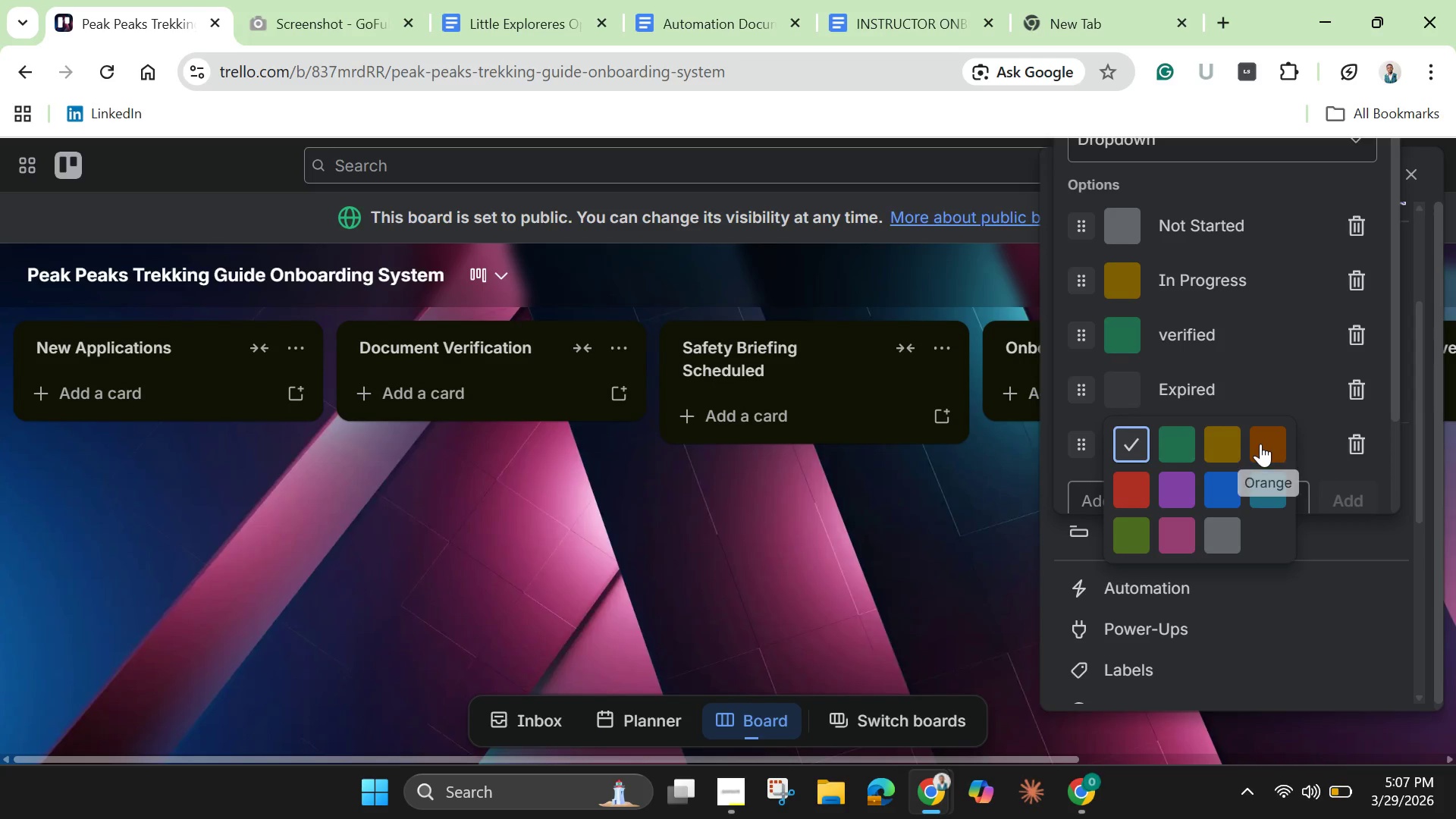 
left_click([1260, 444])
 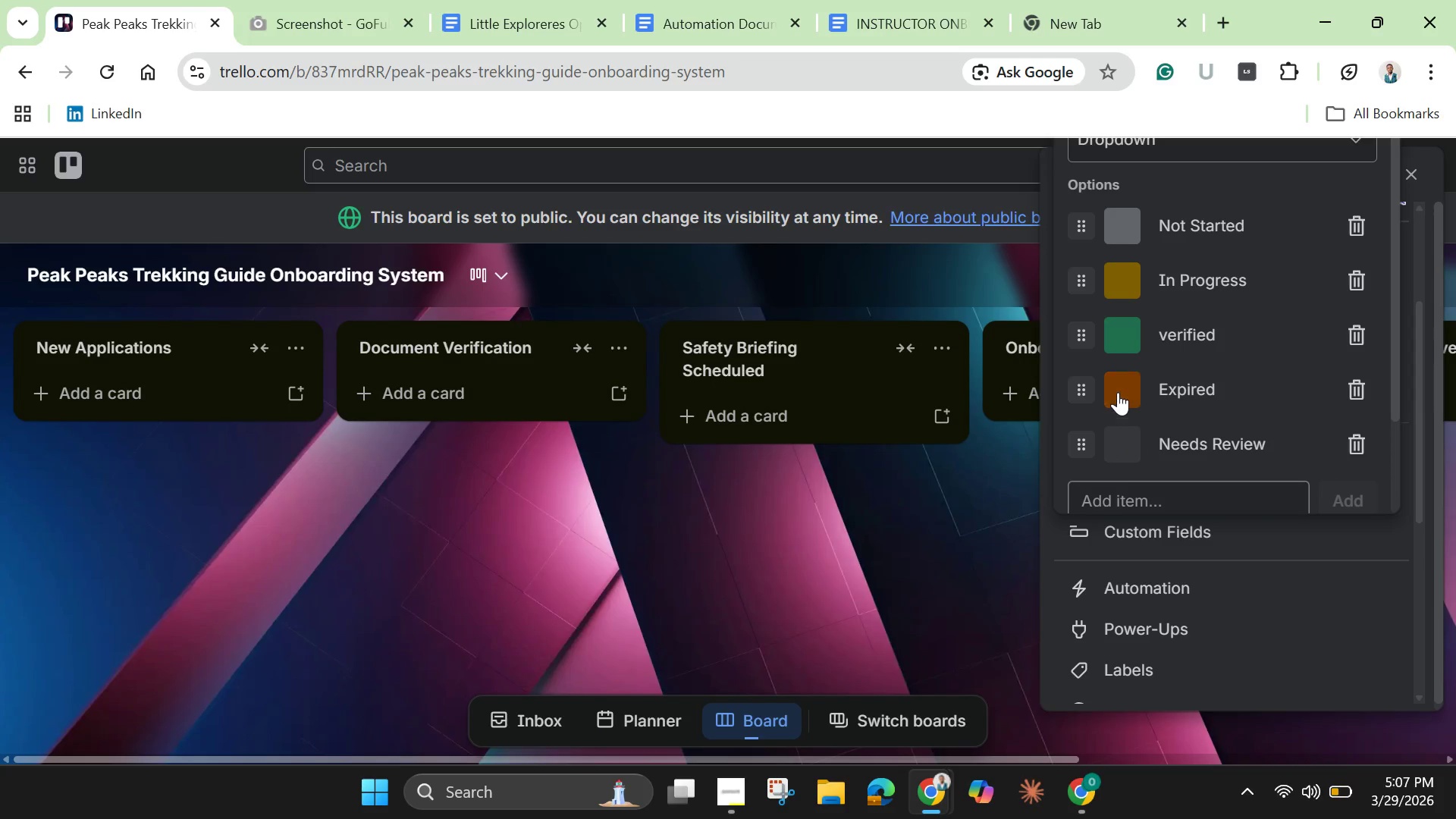 
left_click([1116, 390])
 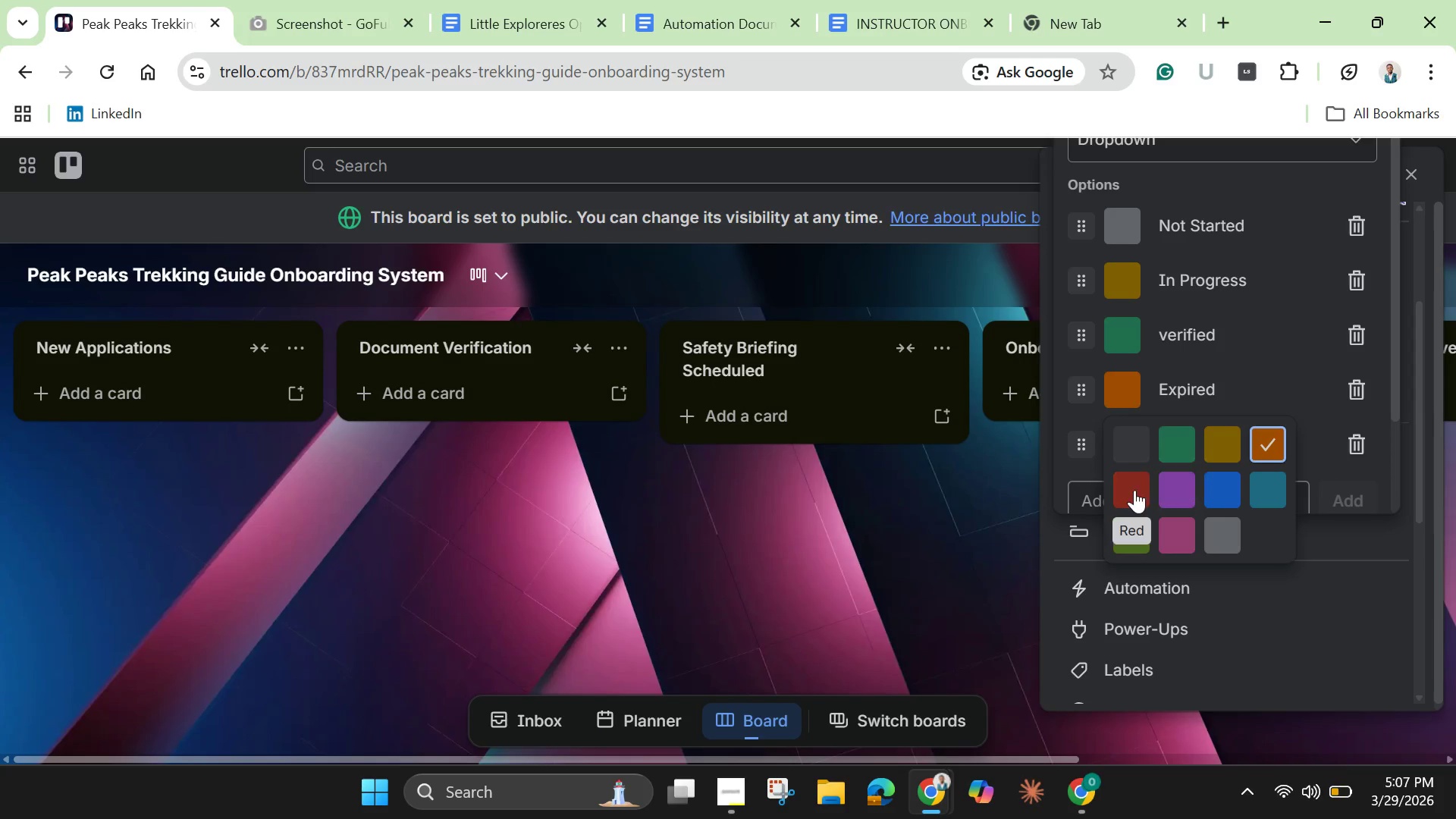 
left_click([1132, 489])
 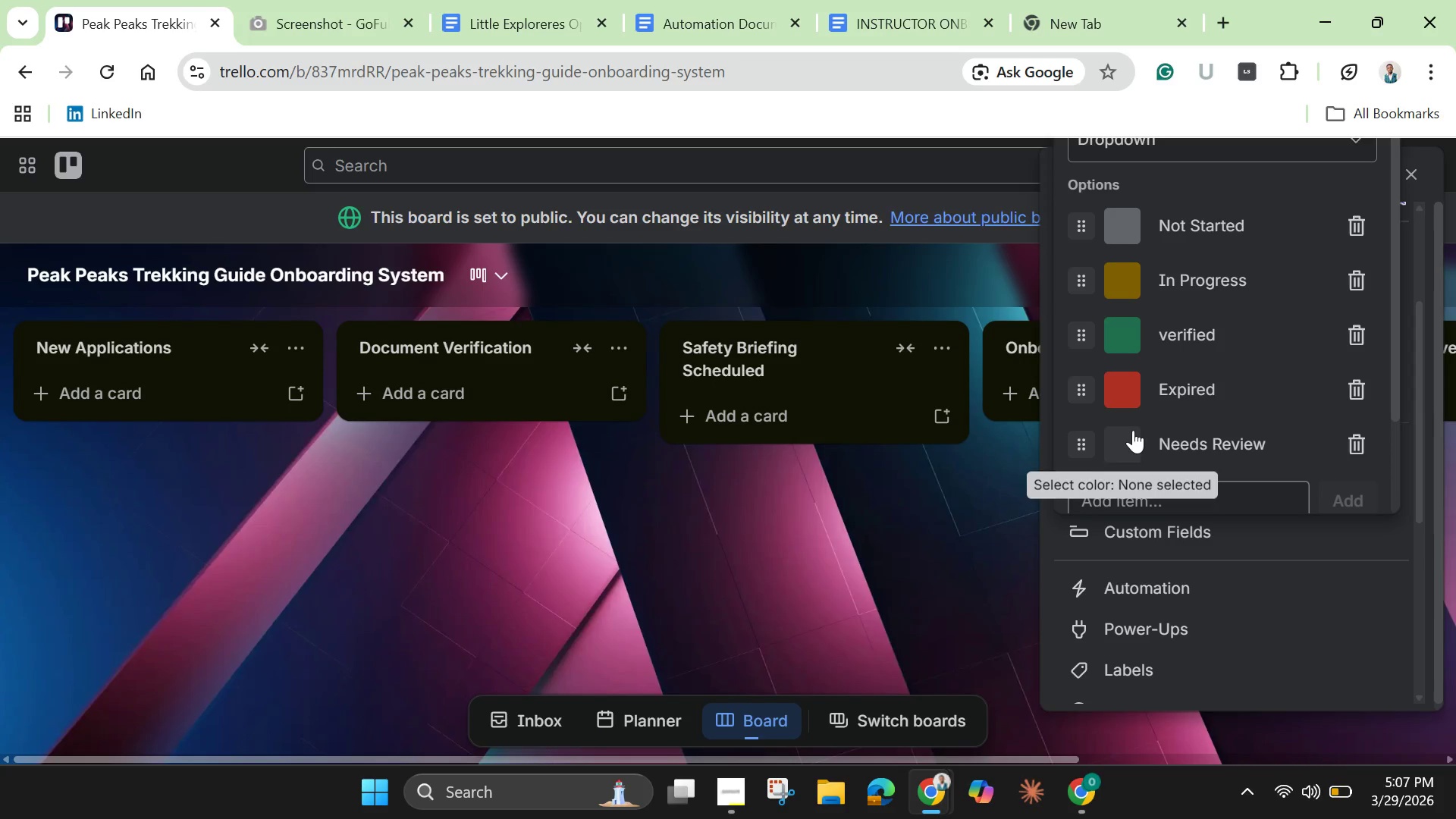 
scroll: coordinate [1133, 430], scroll_direction: down, amount: 1.0
 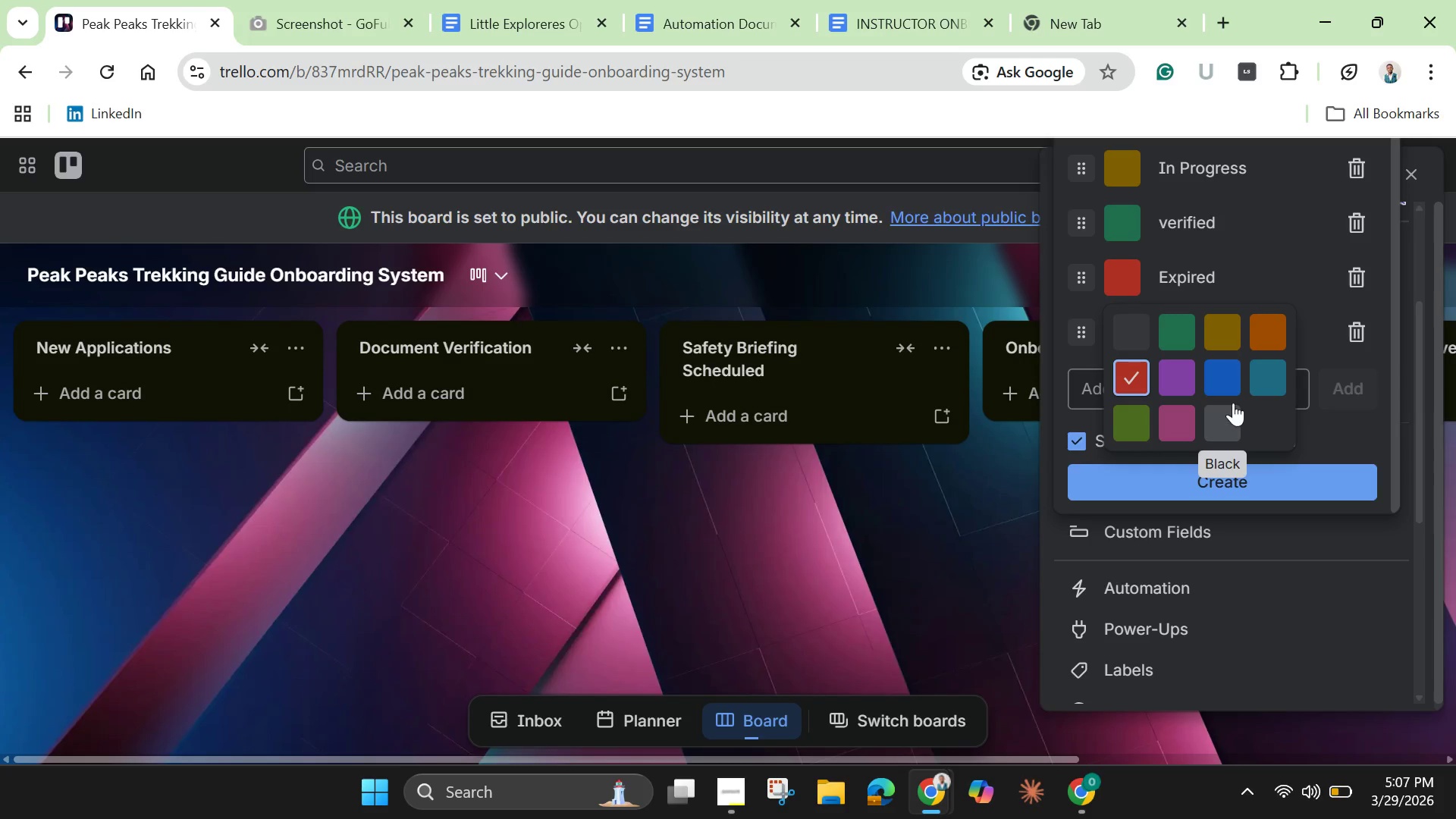 
left_click([1265, 331])
 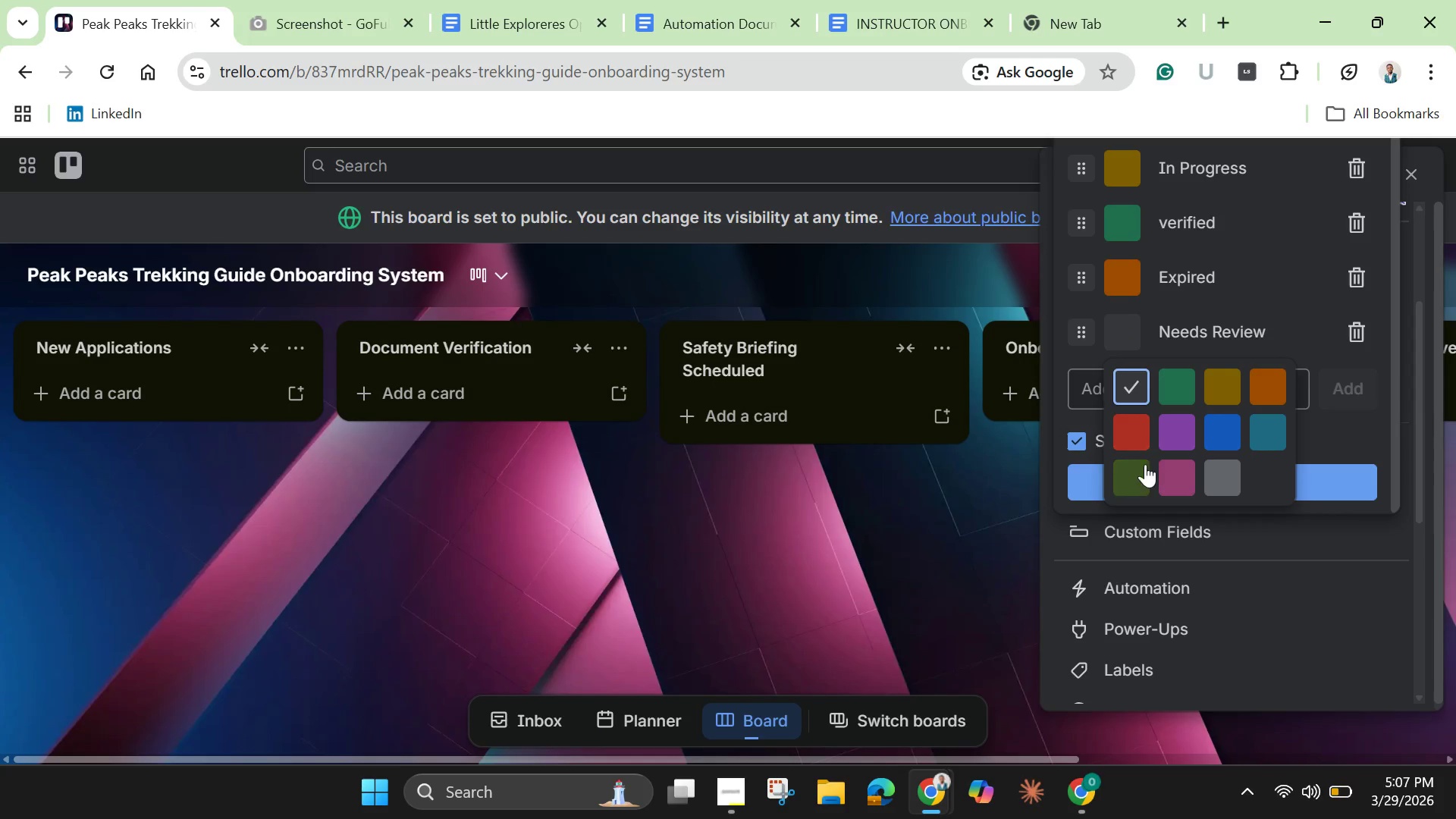 
left_click([1138, 439])
 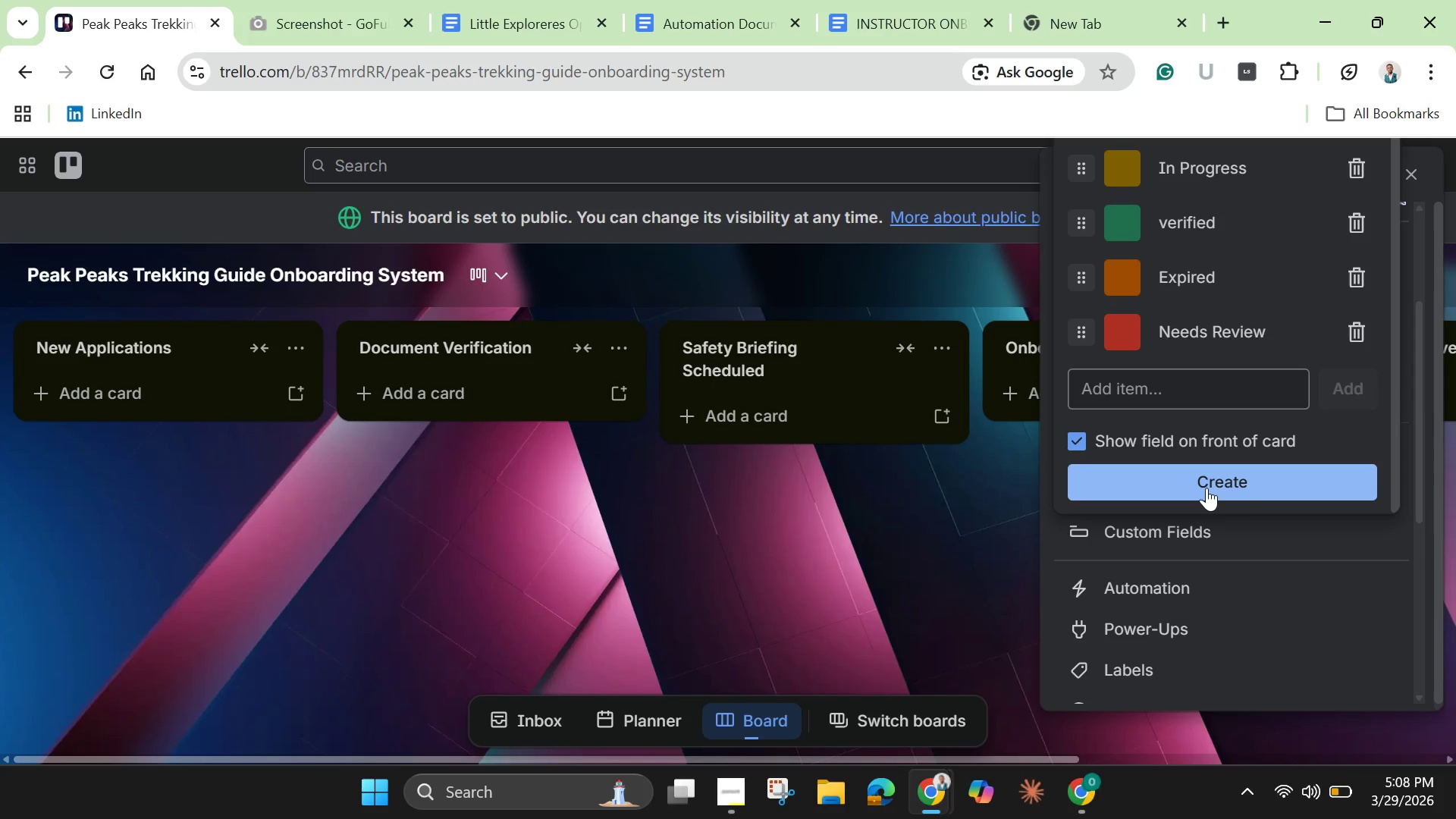 
left_click([1207, 488])
 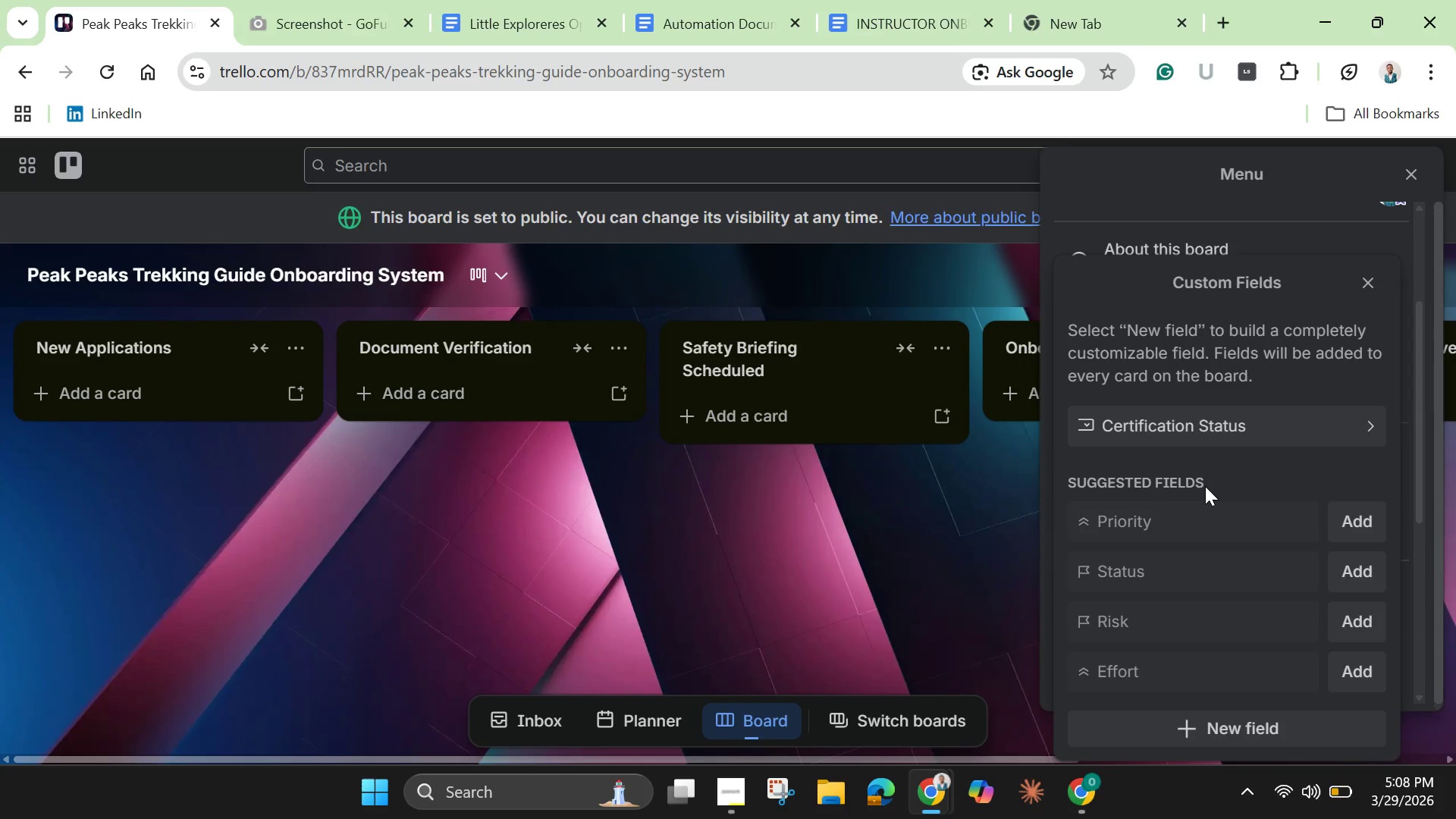 
wait(6.95)
 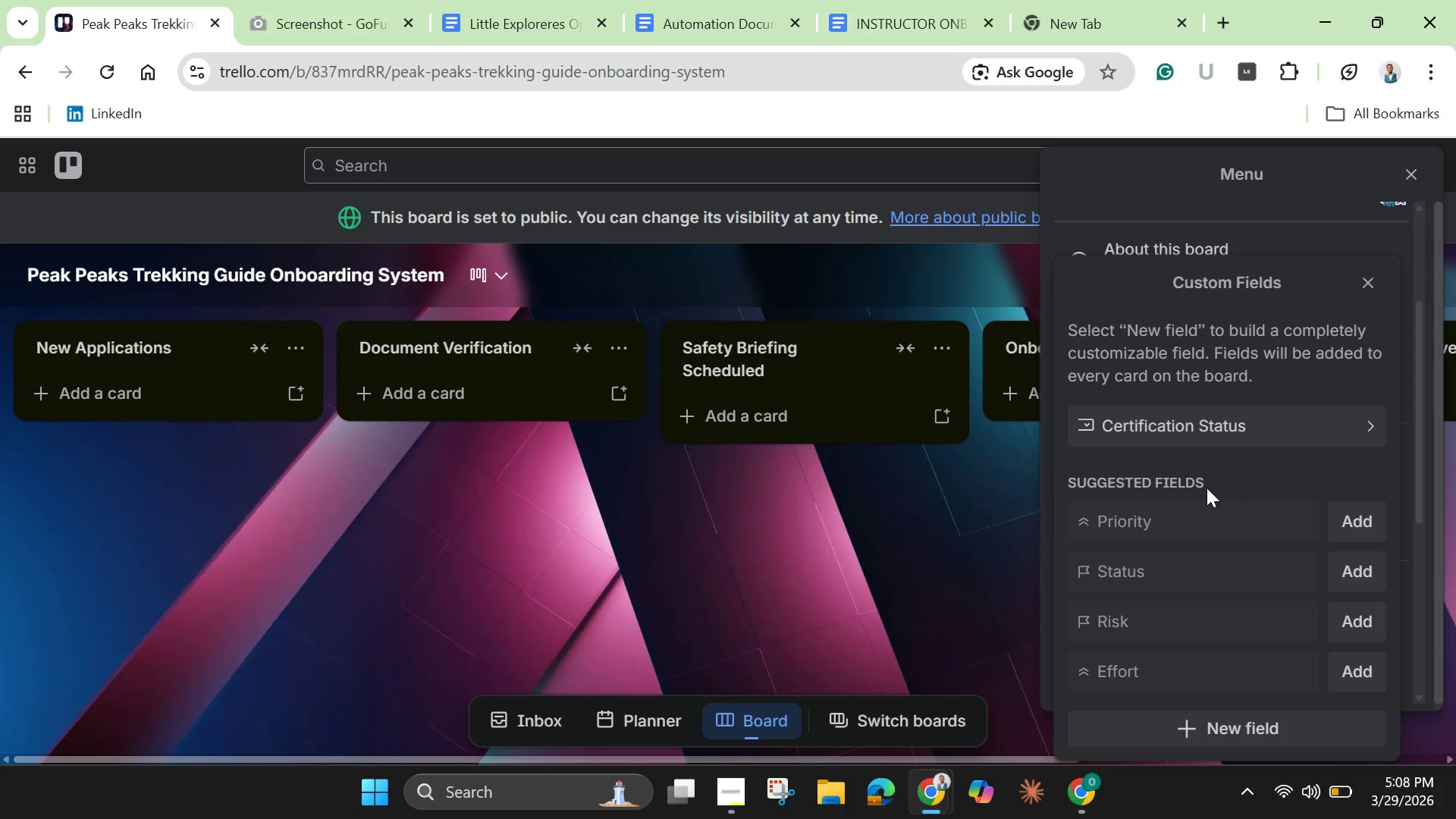 
scroll: coordinate [1203, 484], scroll_direction: down, amount: 1.0
 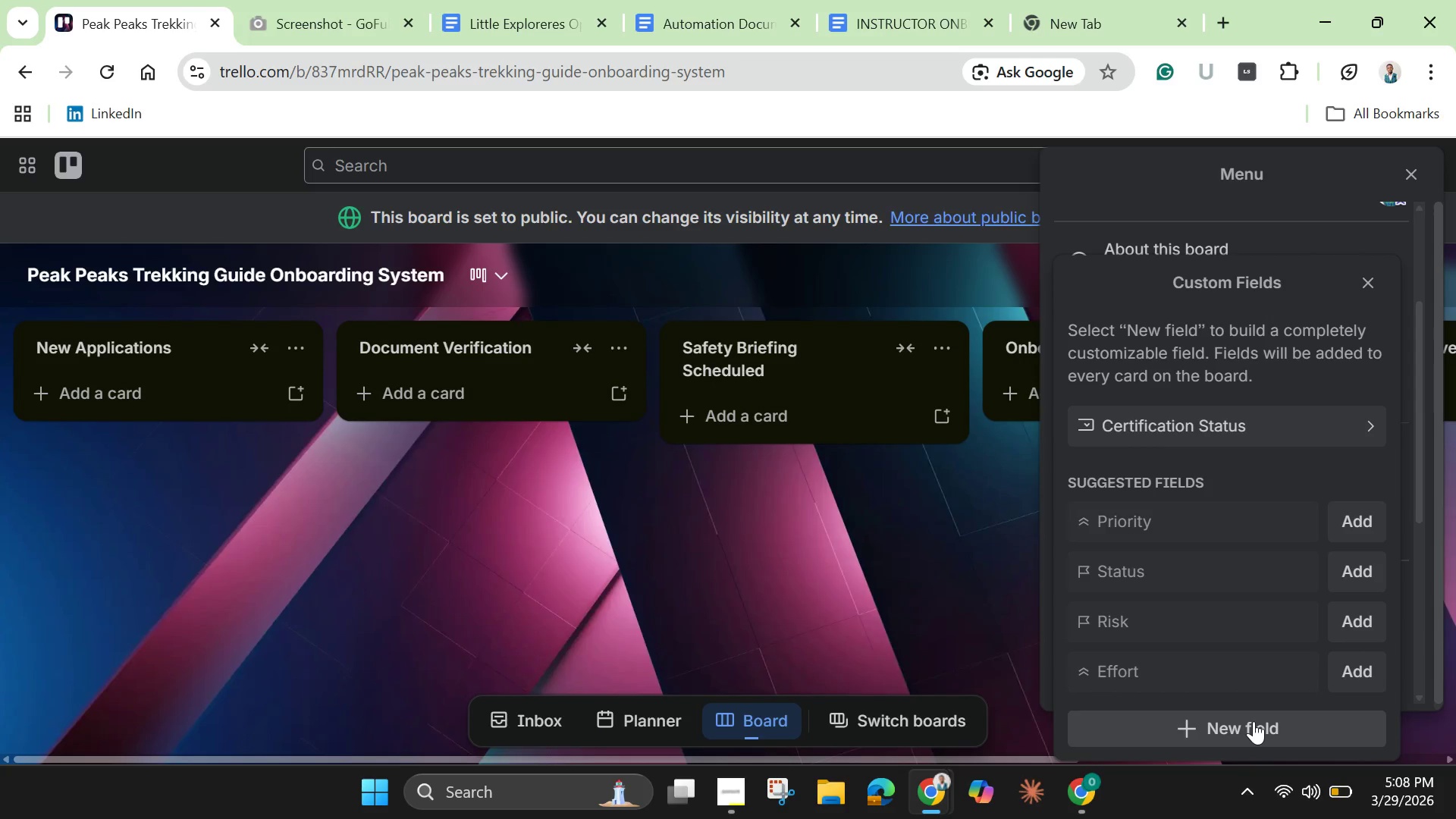 
left_click([1254, 721])
 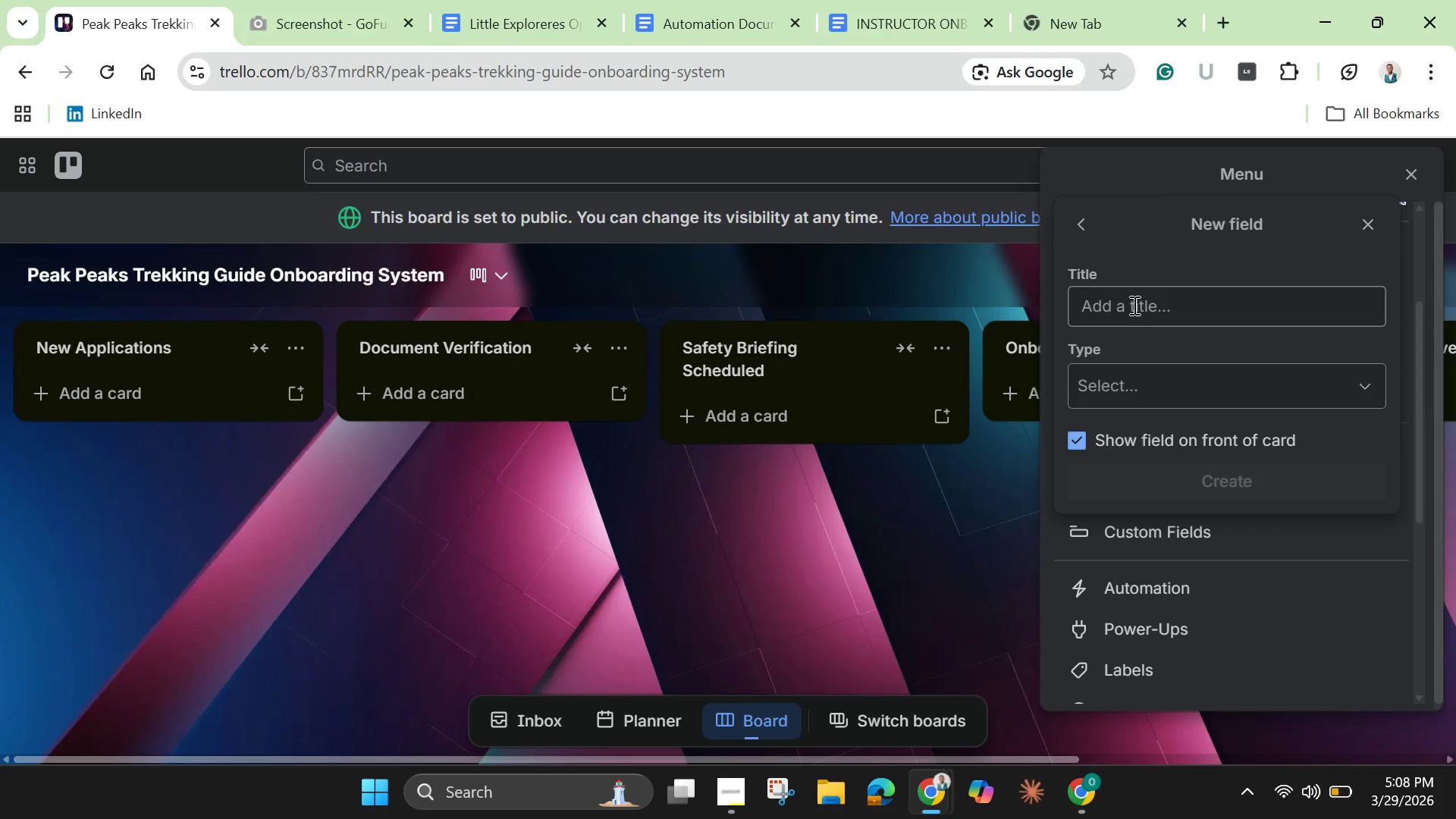 
left_click([1131, 298])
 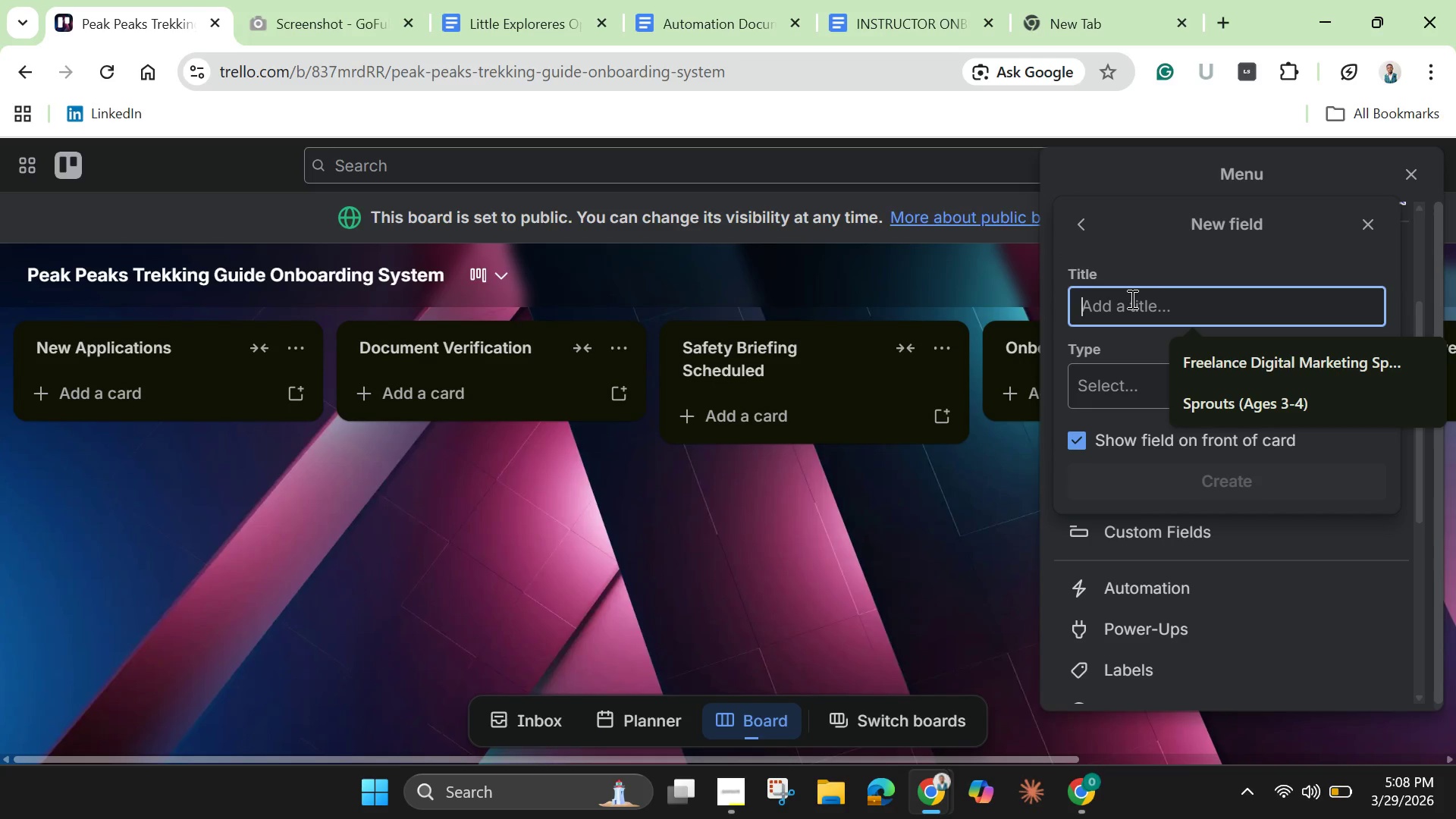 
type(insurance Expie)
key(Backspace)
type(red Date)
 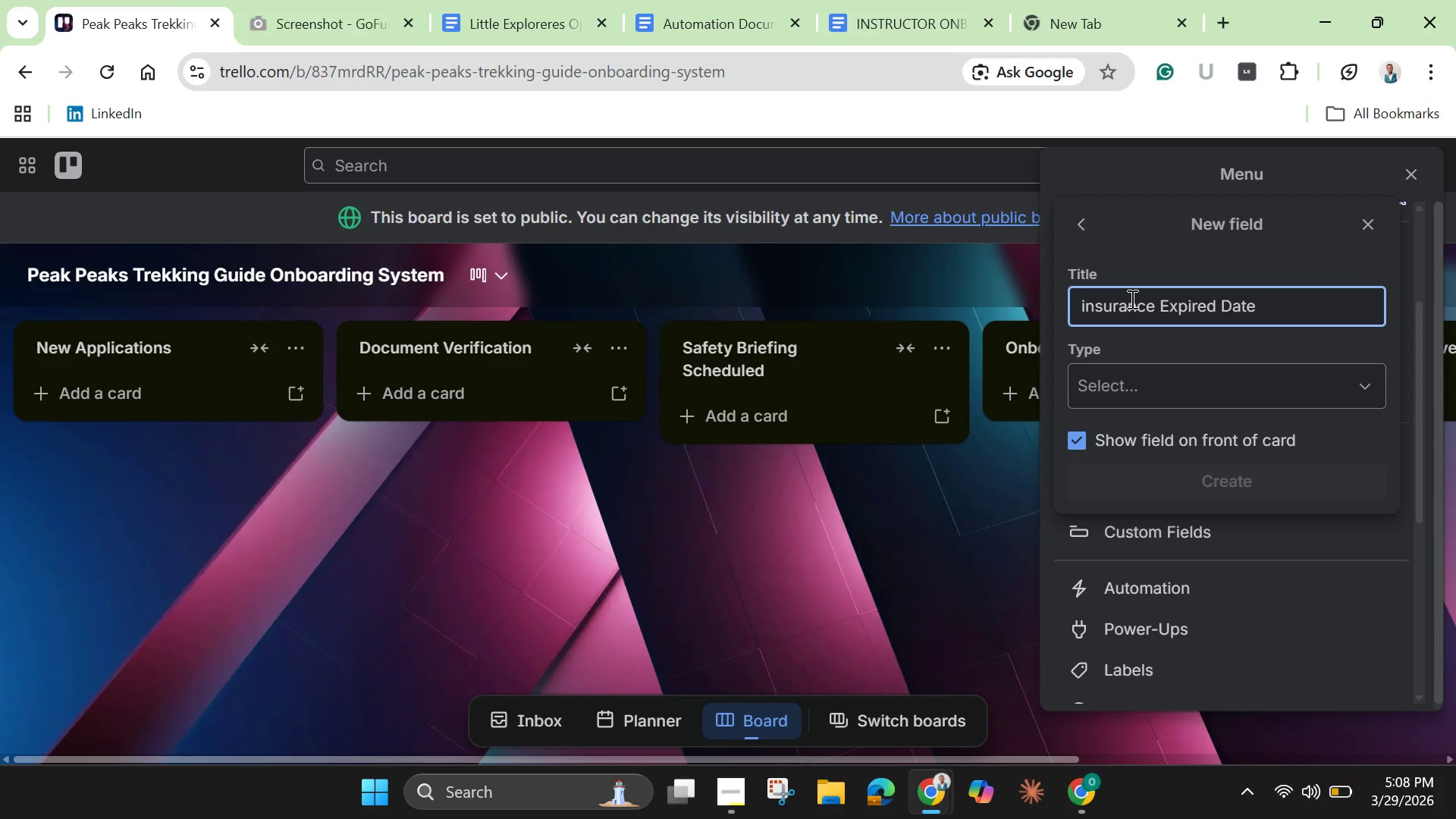 
left_click([1086, 309])
 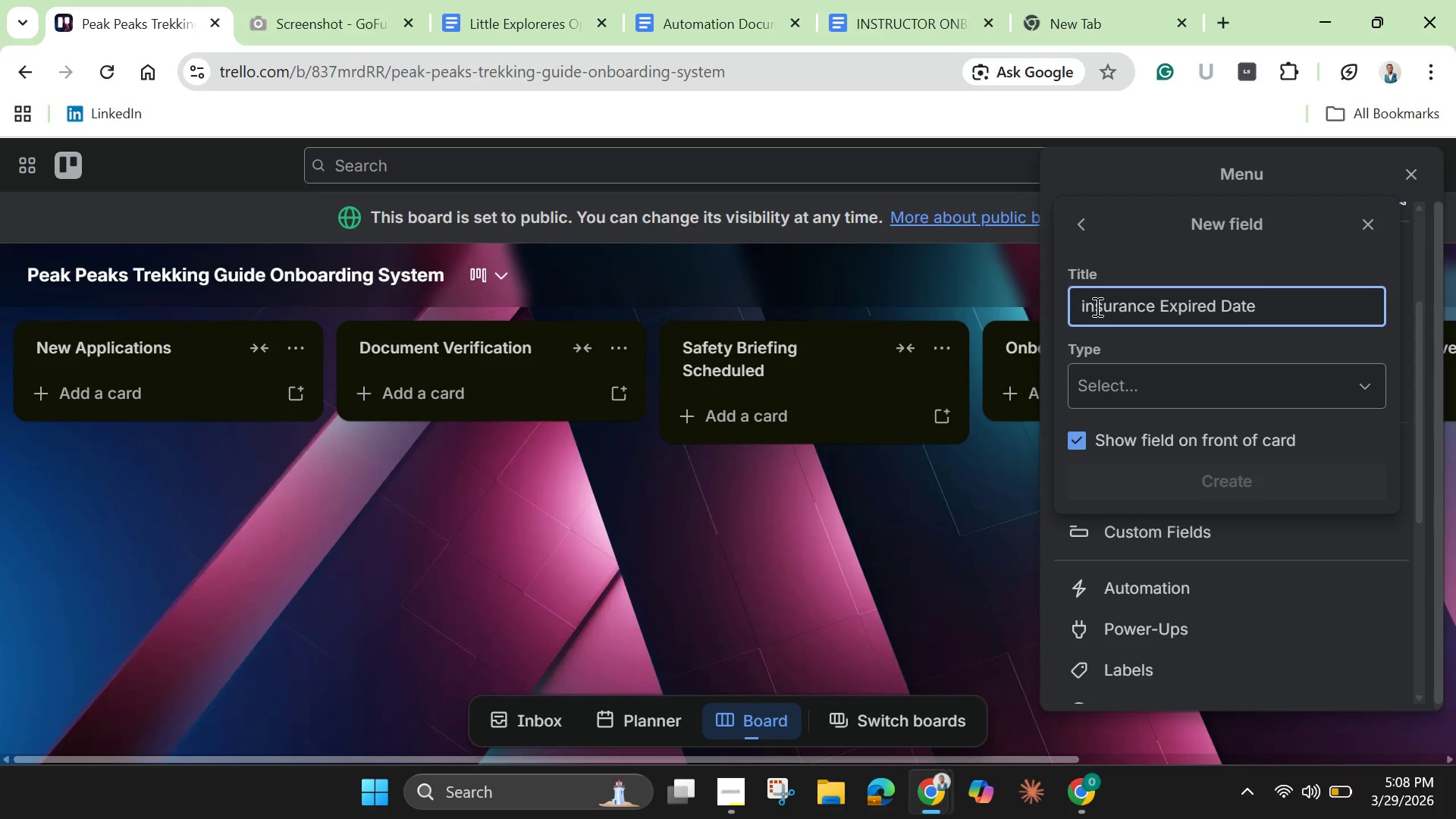 
key(Backspace)
 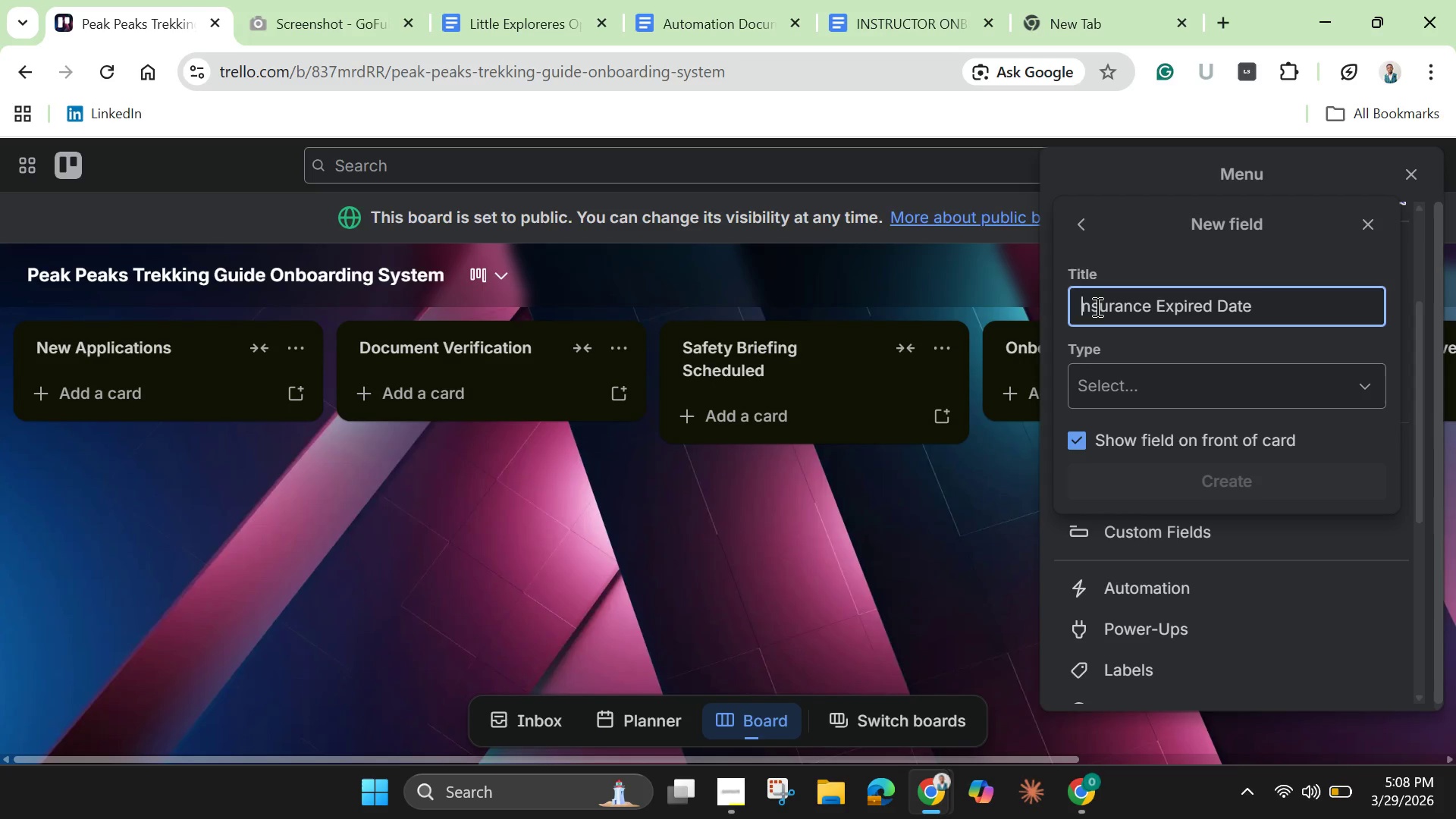 
key(Shift+I)
 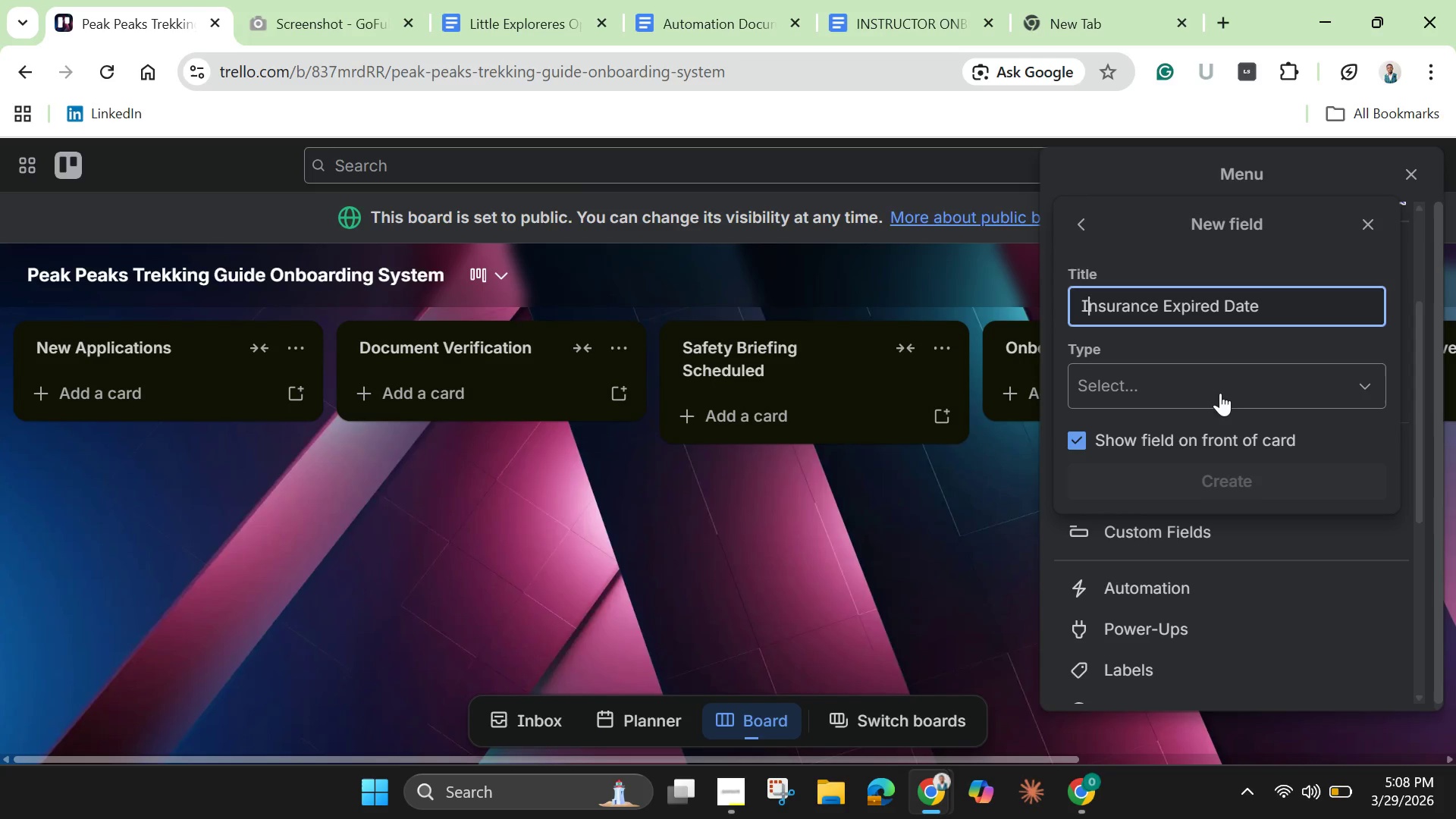 
left_click([1225, 368])
 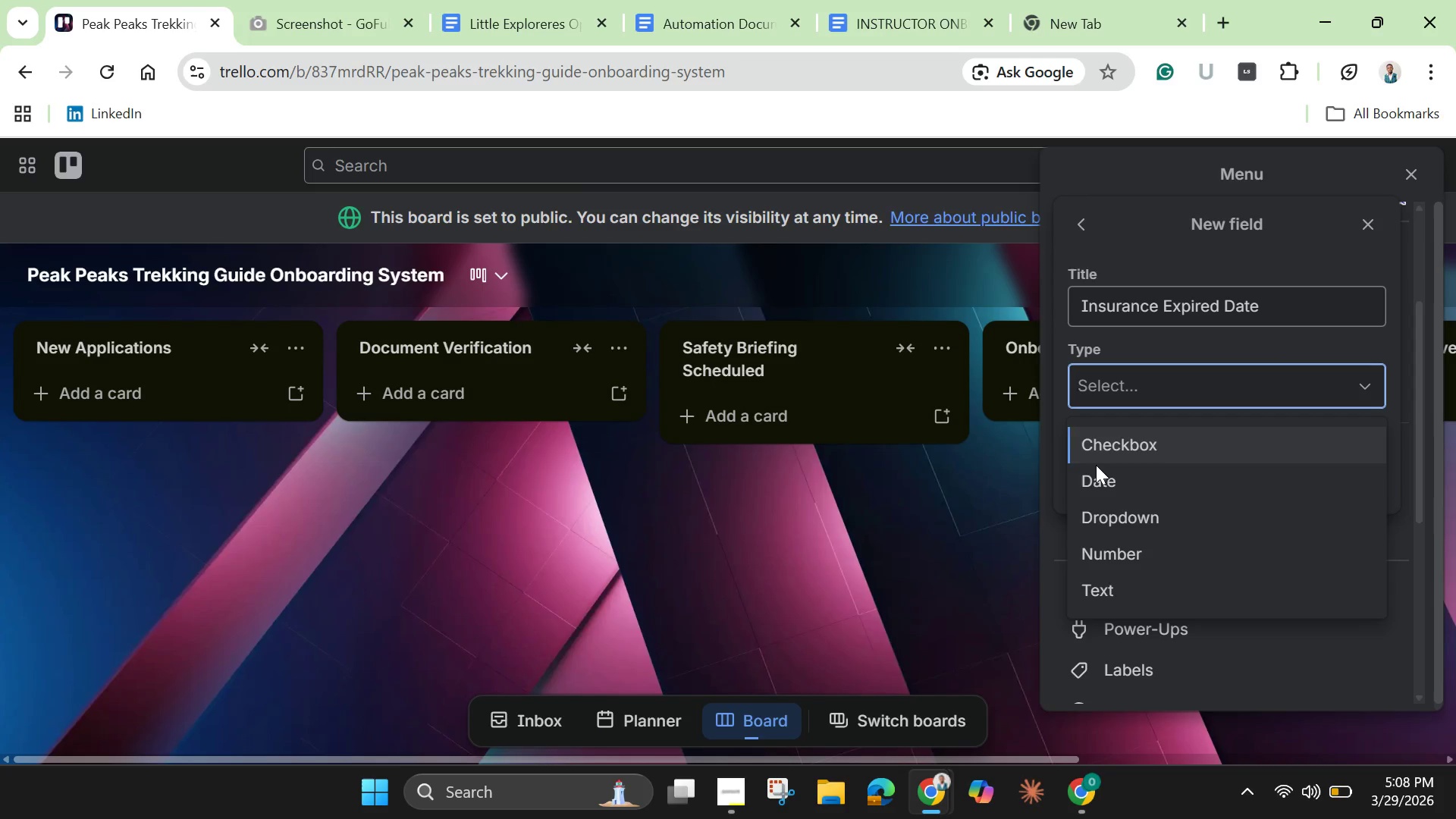 
left_click([1107, 482])
 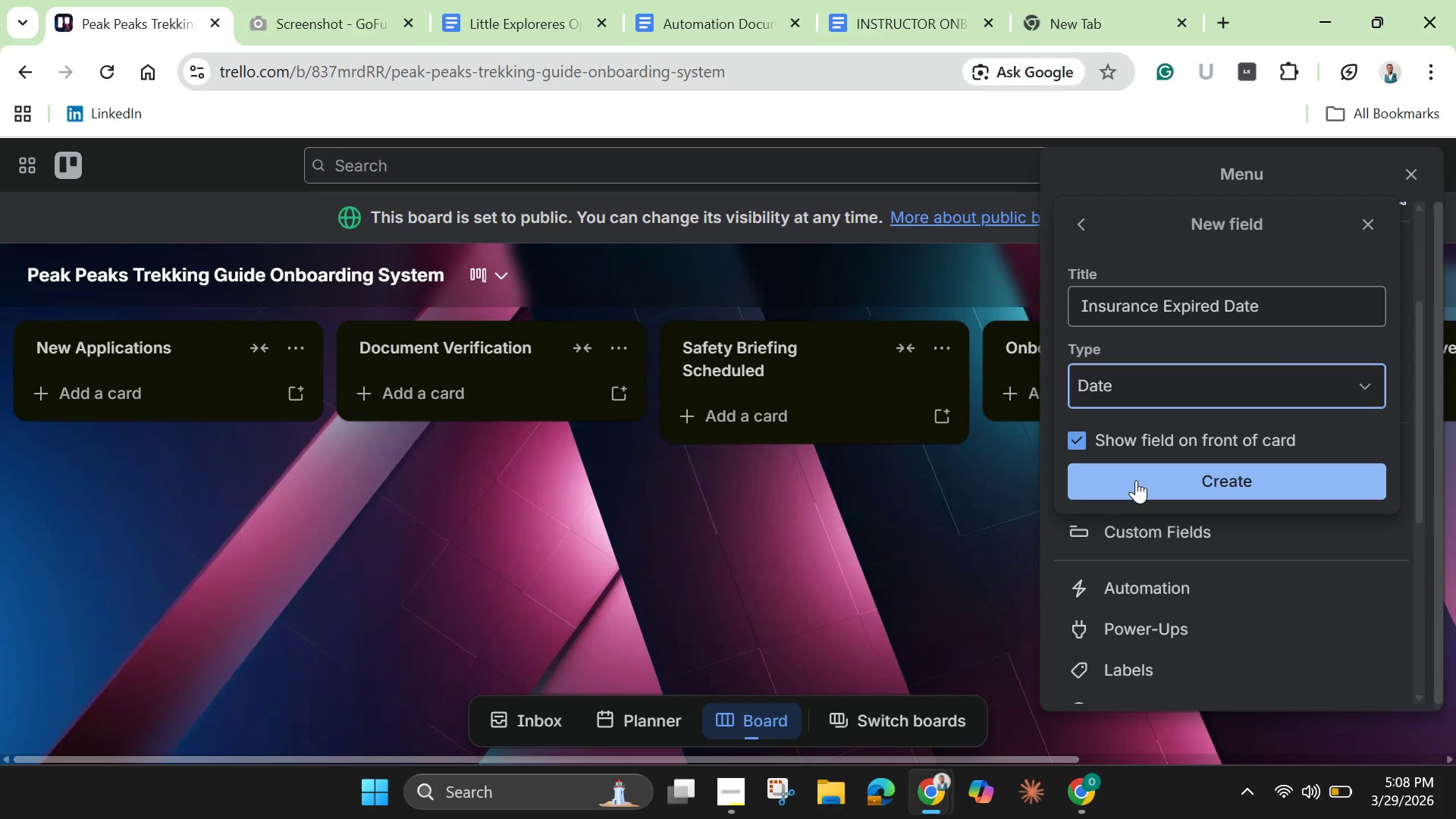 
left_click([1136, 480])
 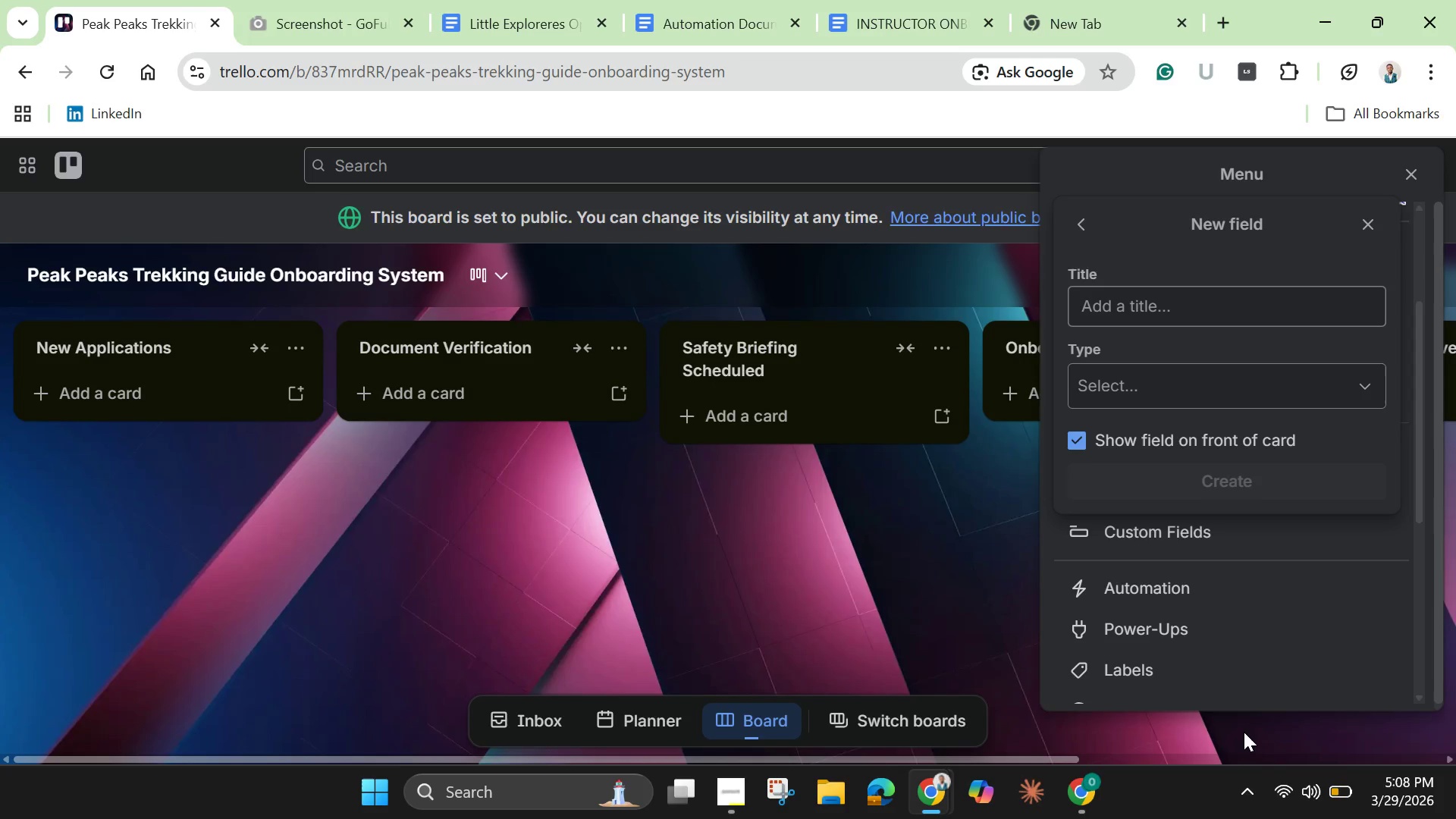 
wait(18.41)
 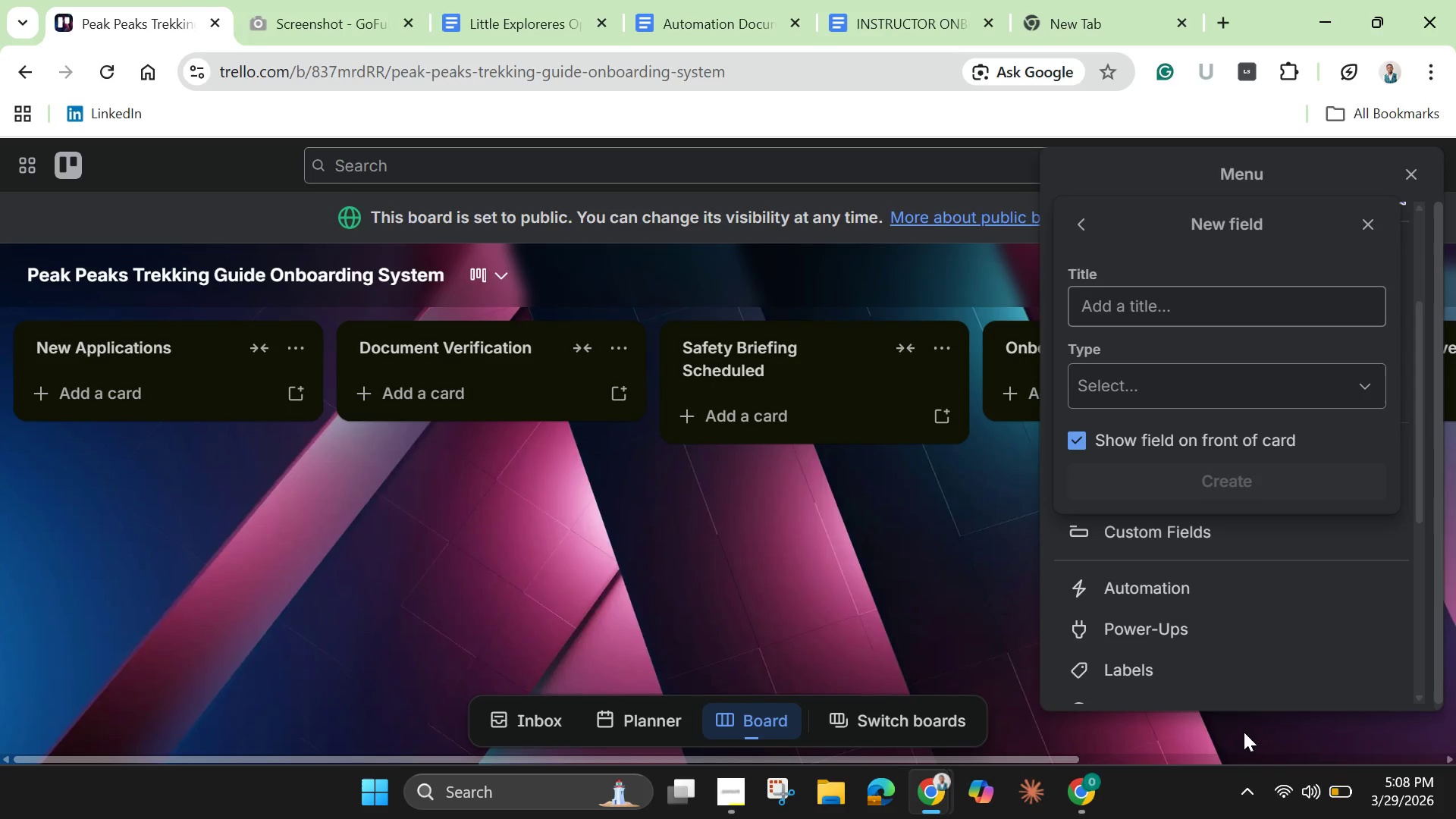 
left_click([1158, 311])
 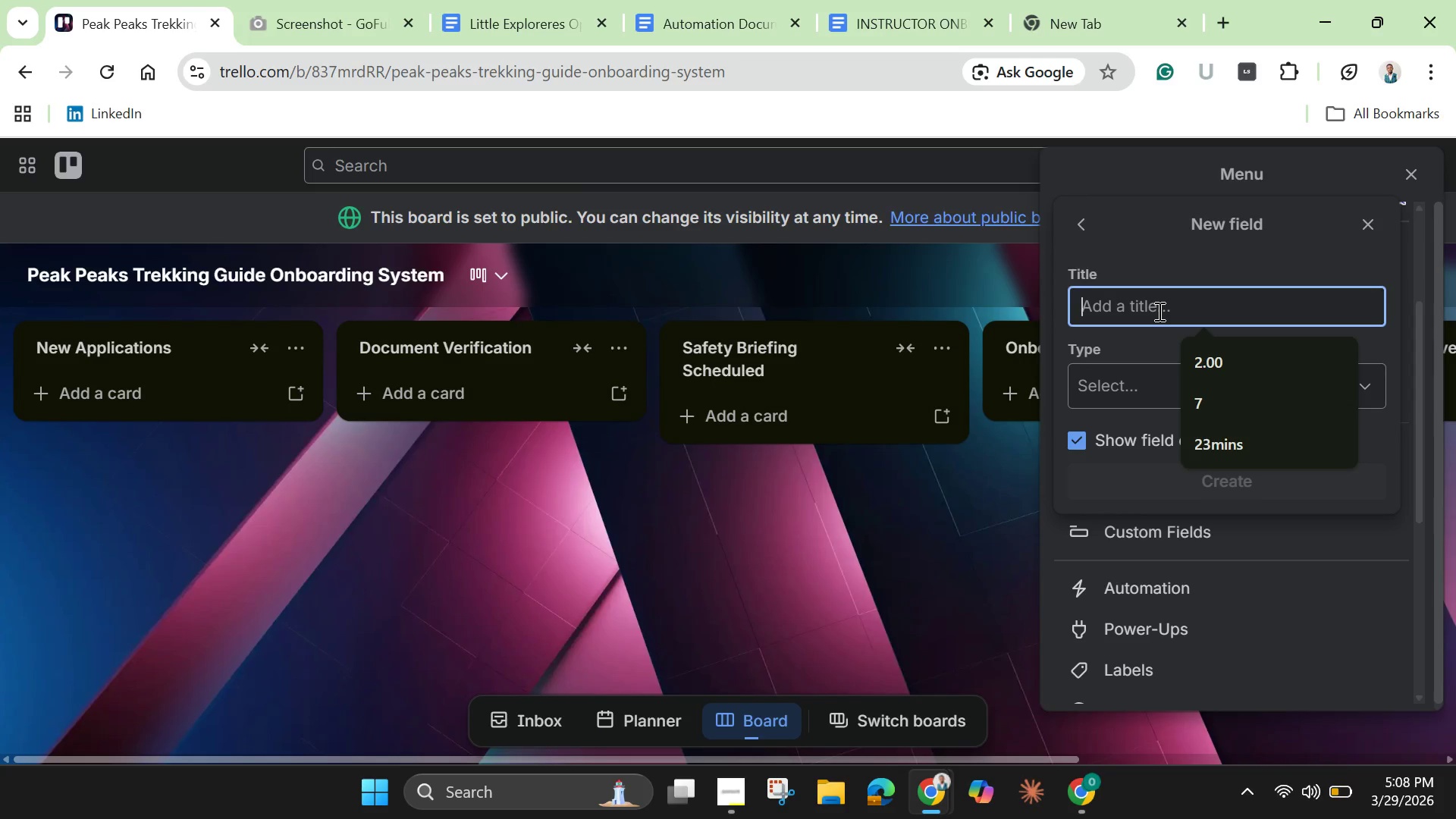 
type(Guide Experience Level)
 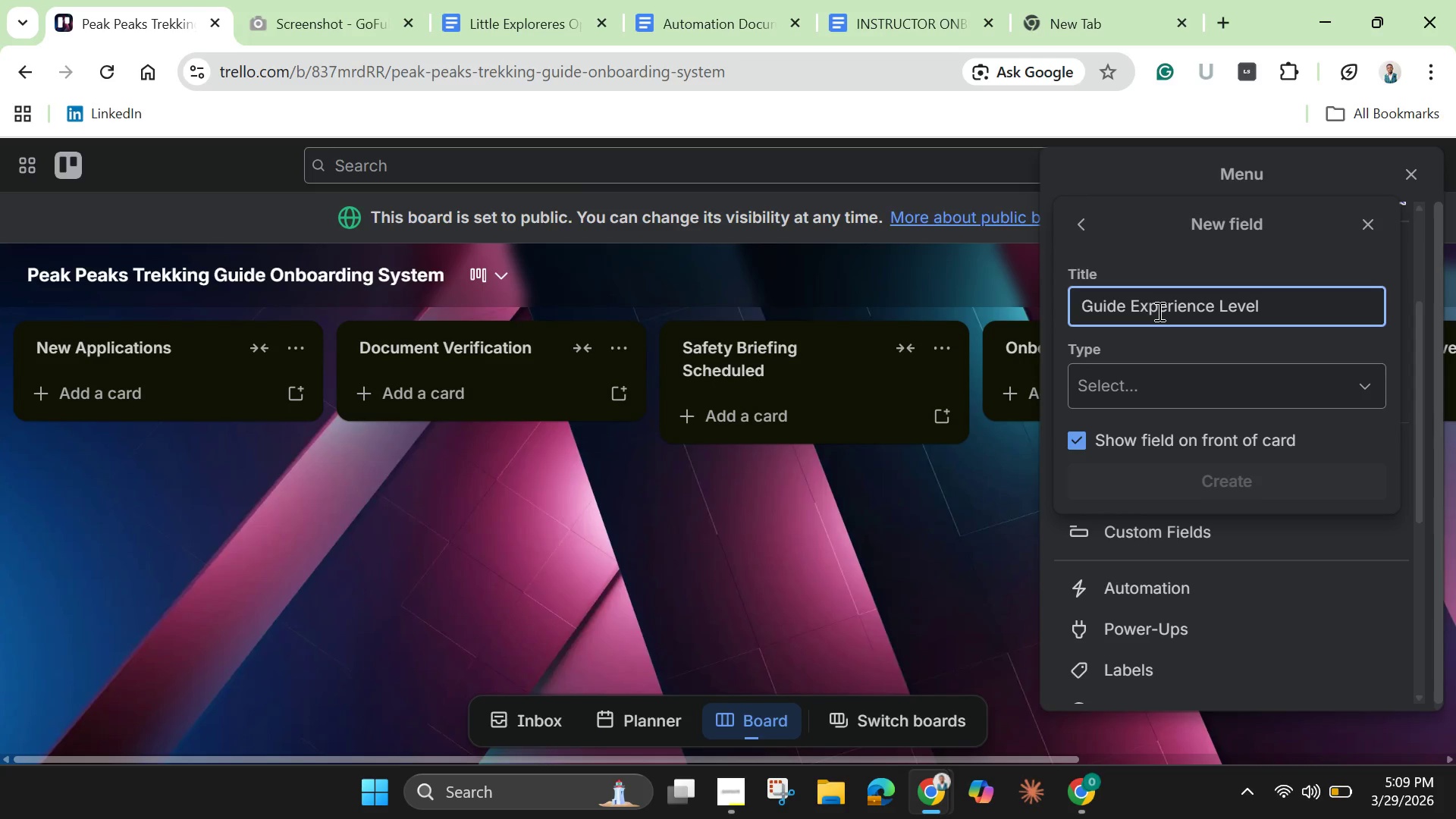 
wait(6.48)
 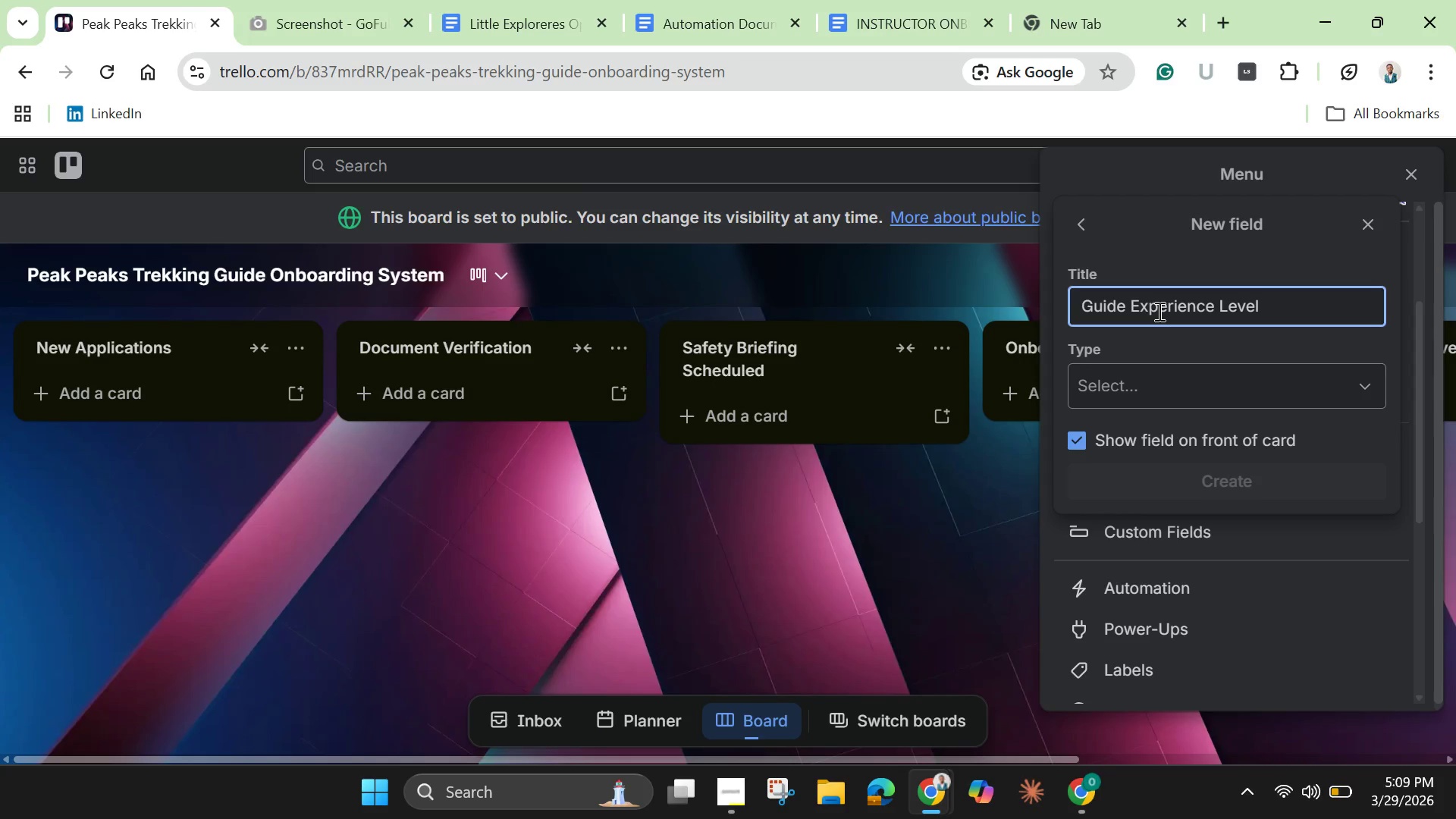 
left_click([1212, 394])
 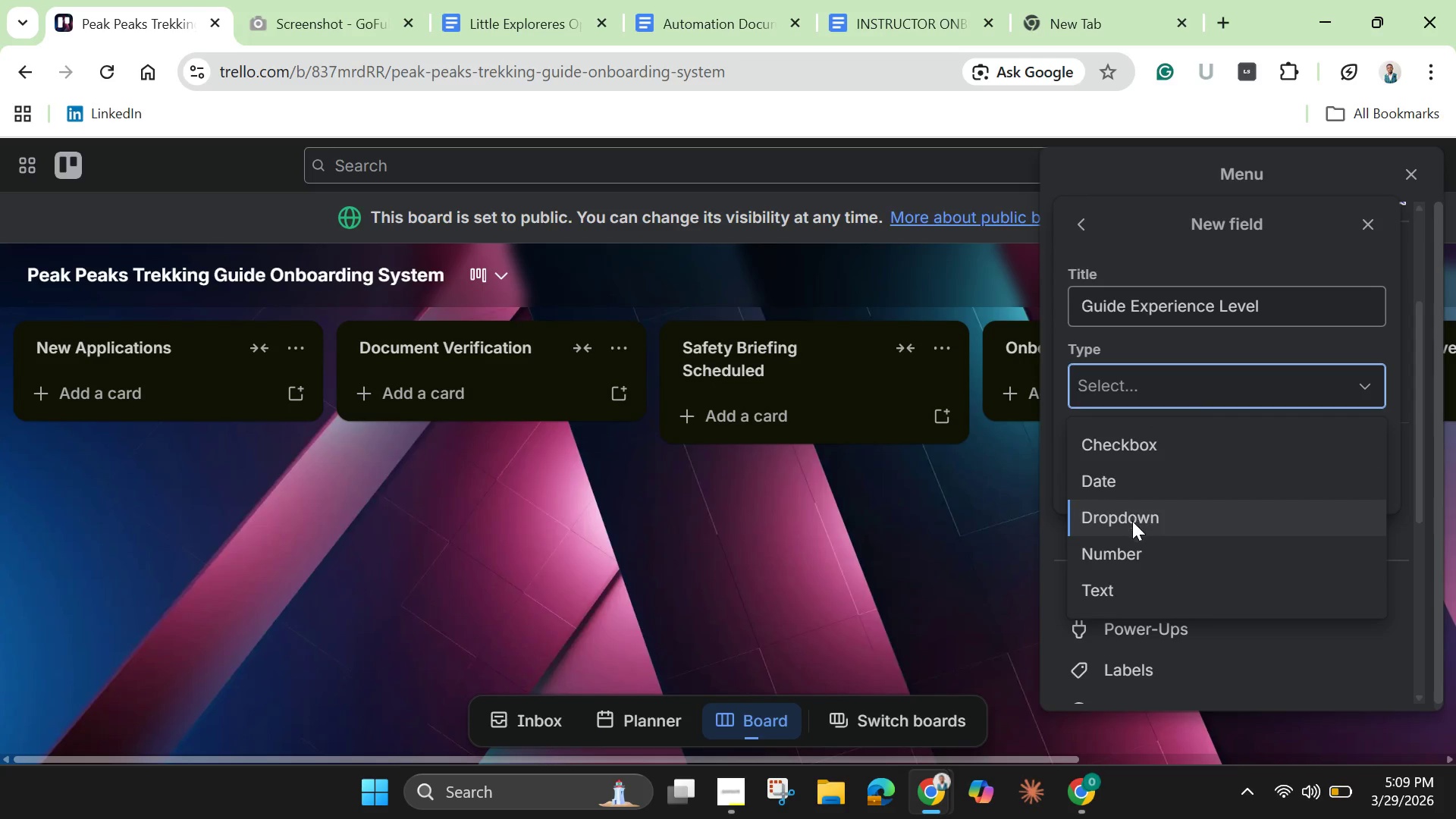 
left_click([1132, 521])
 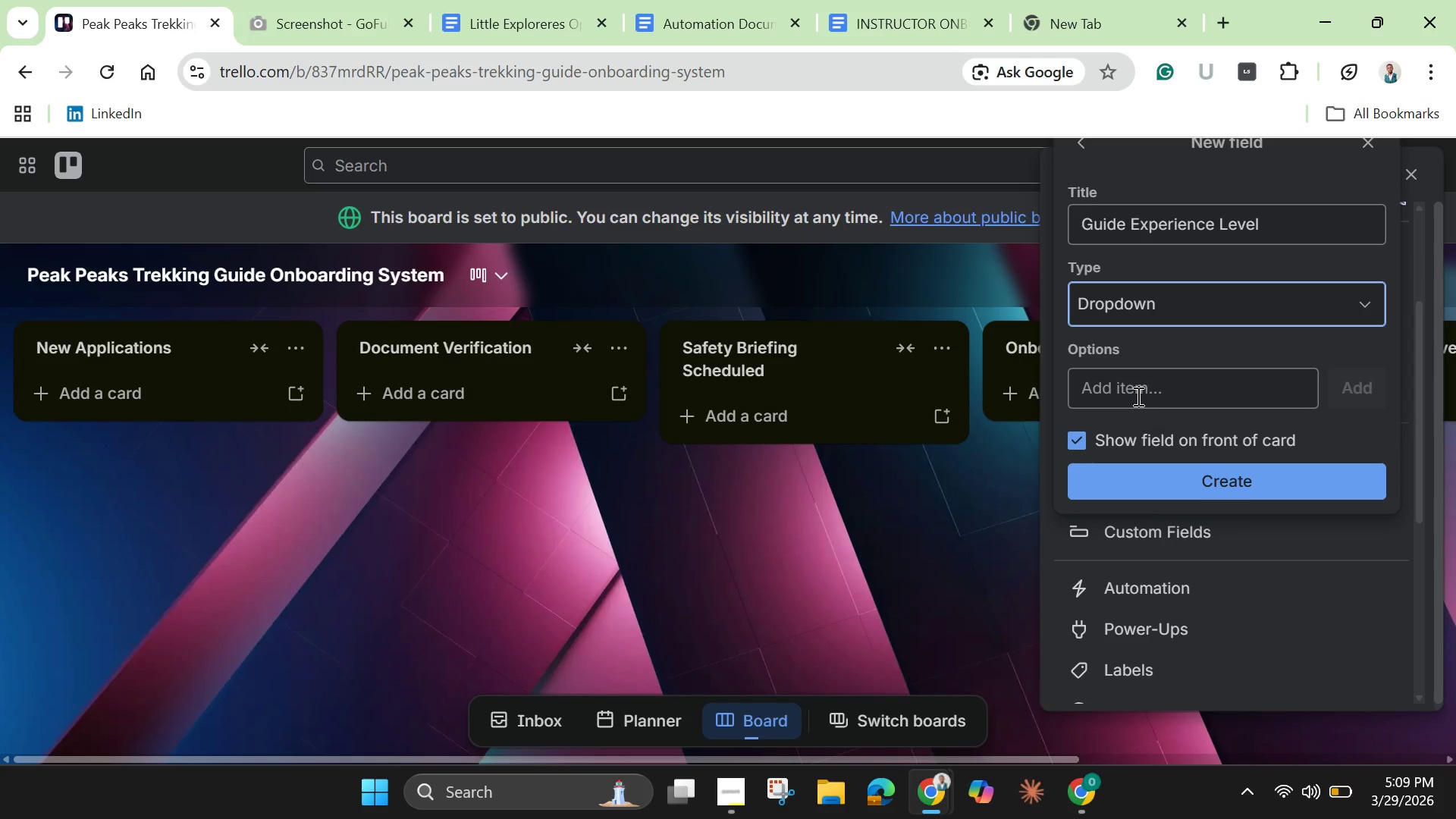 
left_click([1137, 394])
 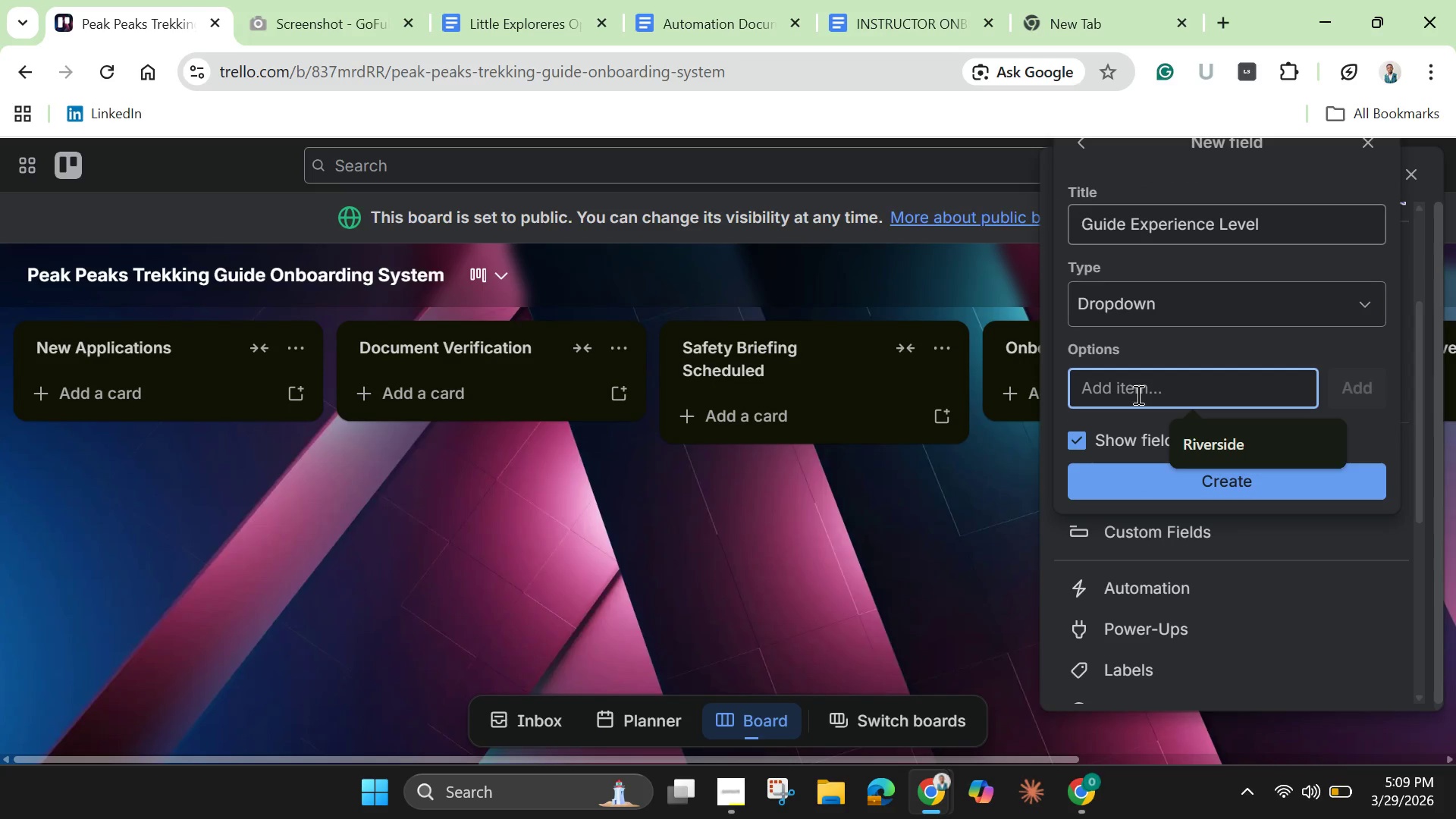 
type(Junior Guide )
 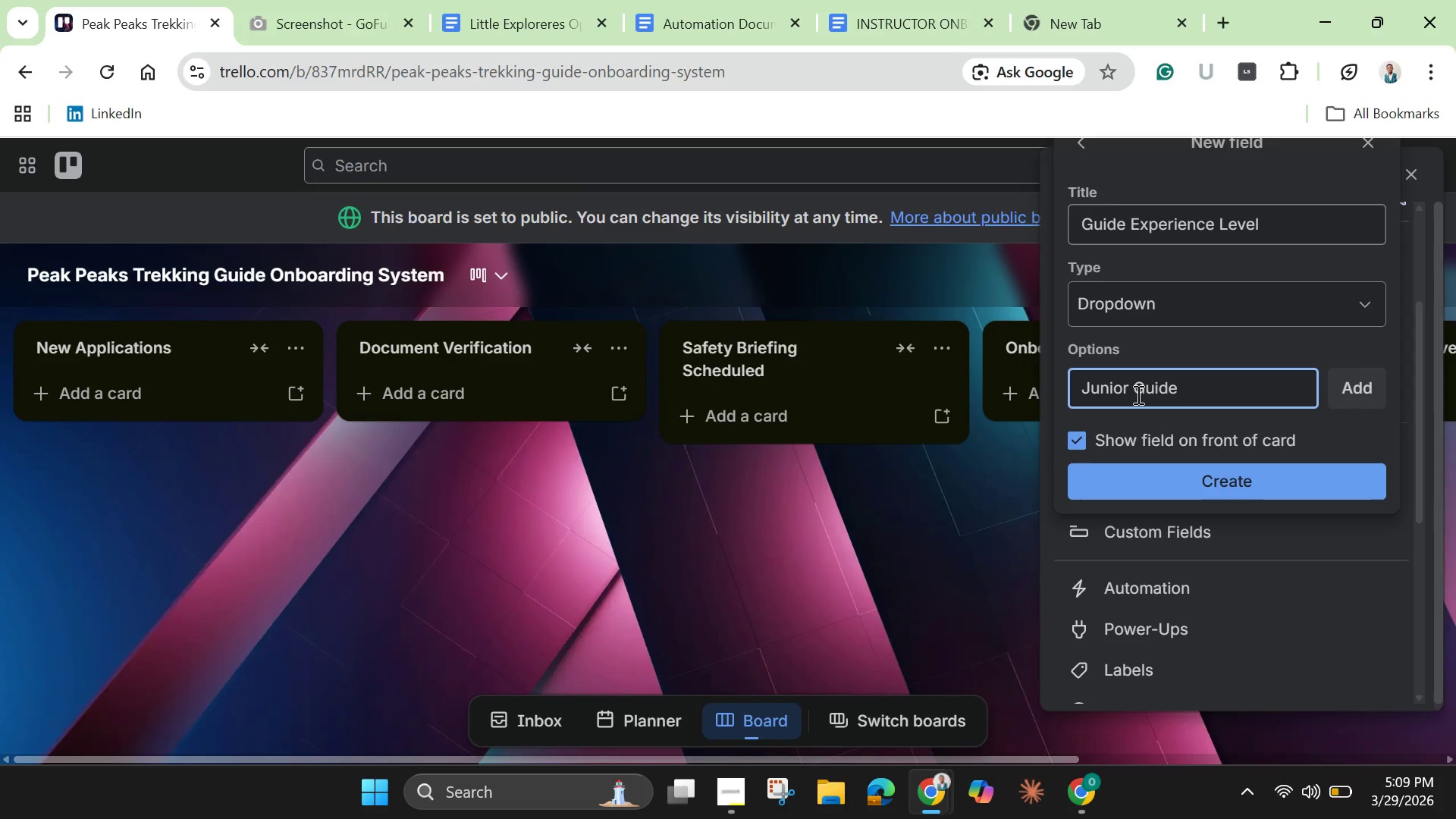 
wait(10.53)
 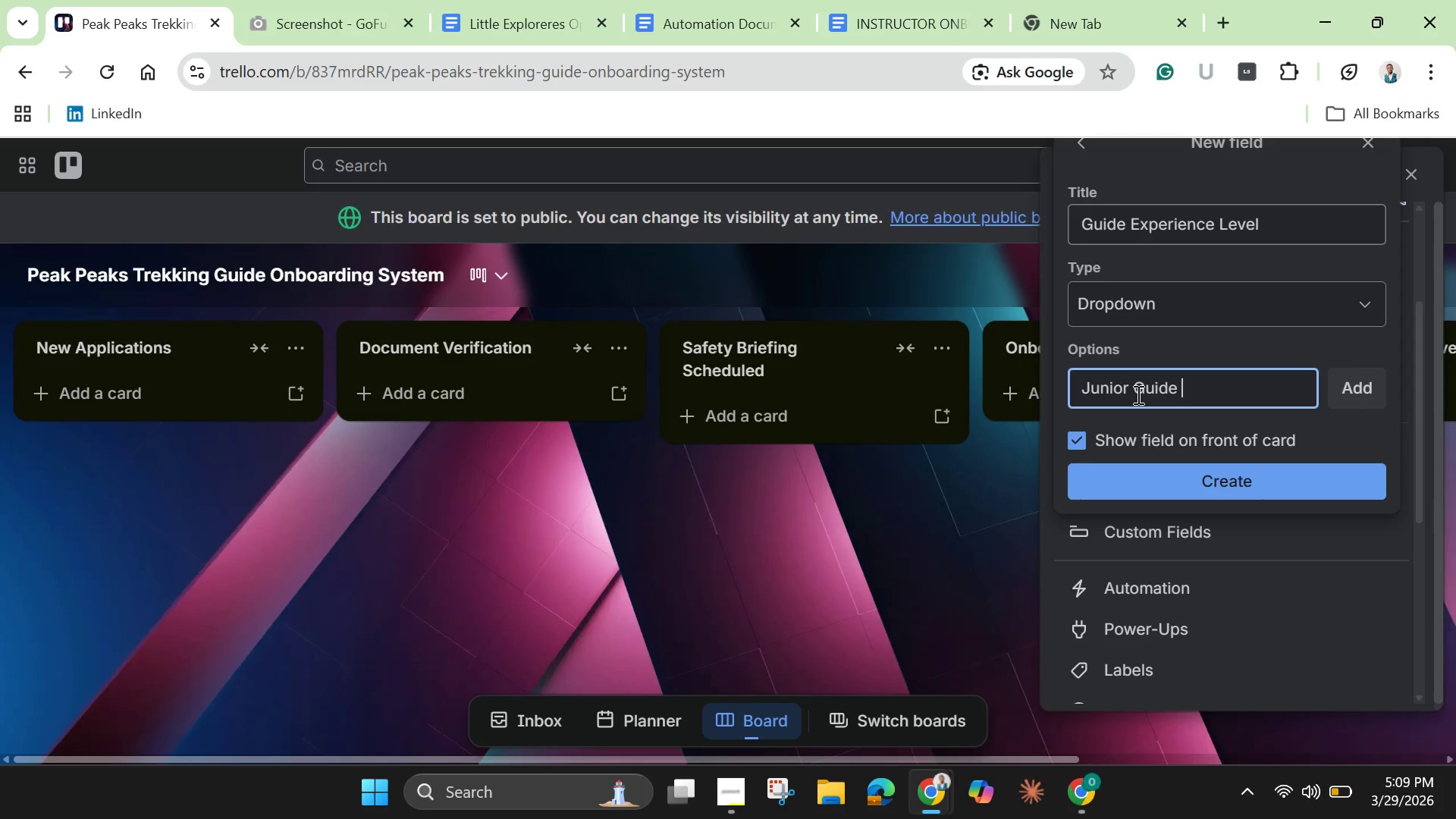 
key(Space)
 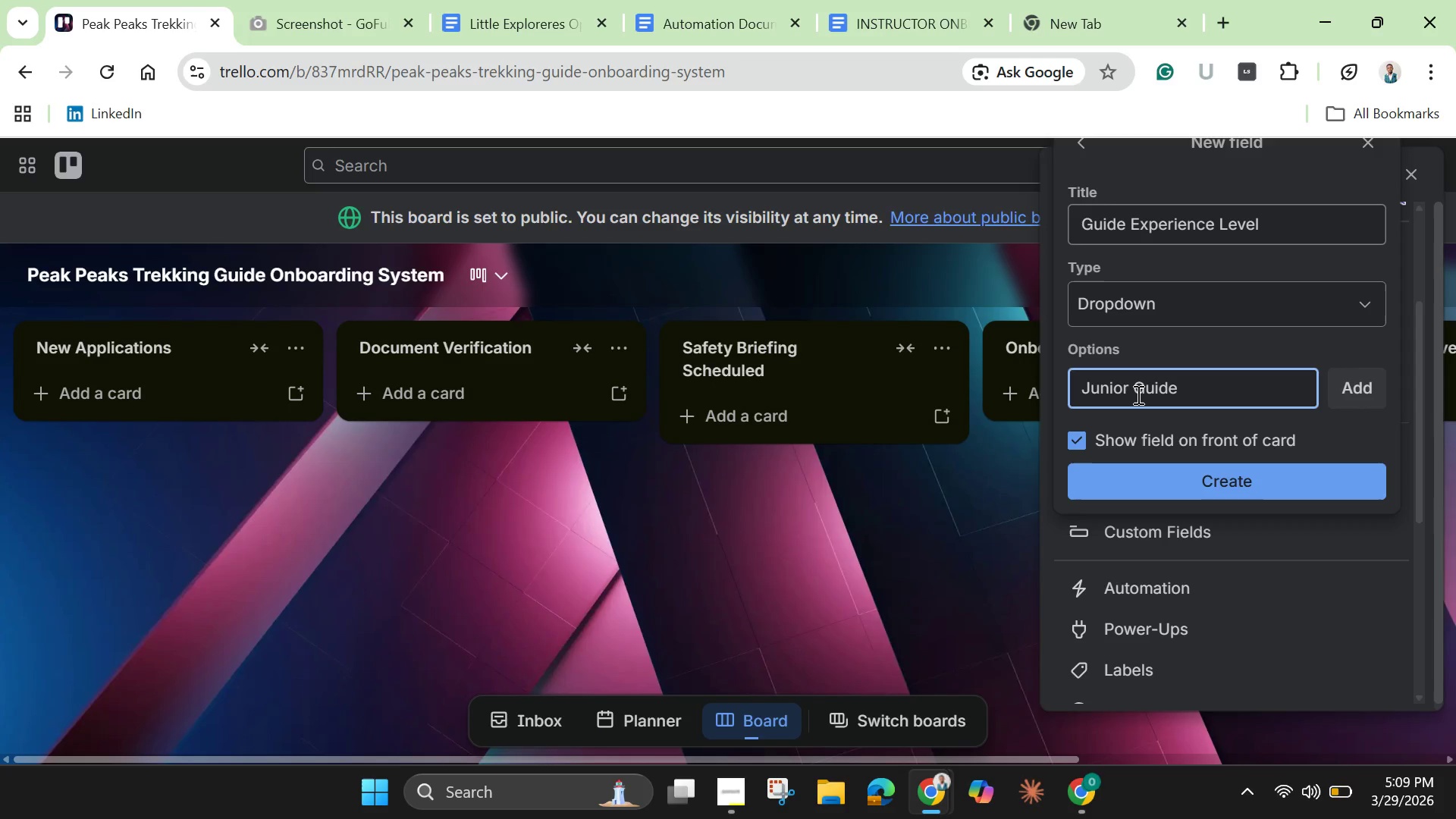 
key(Backspace)
 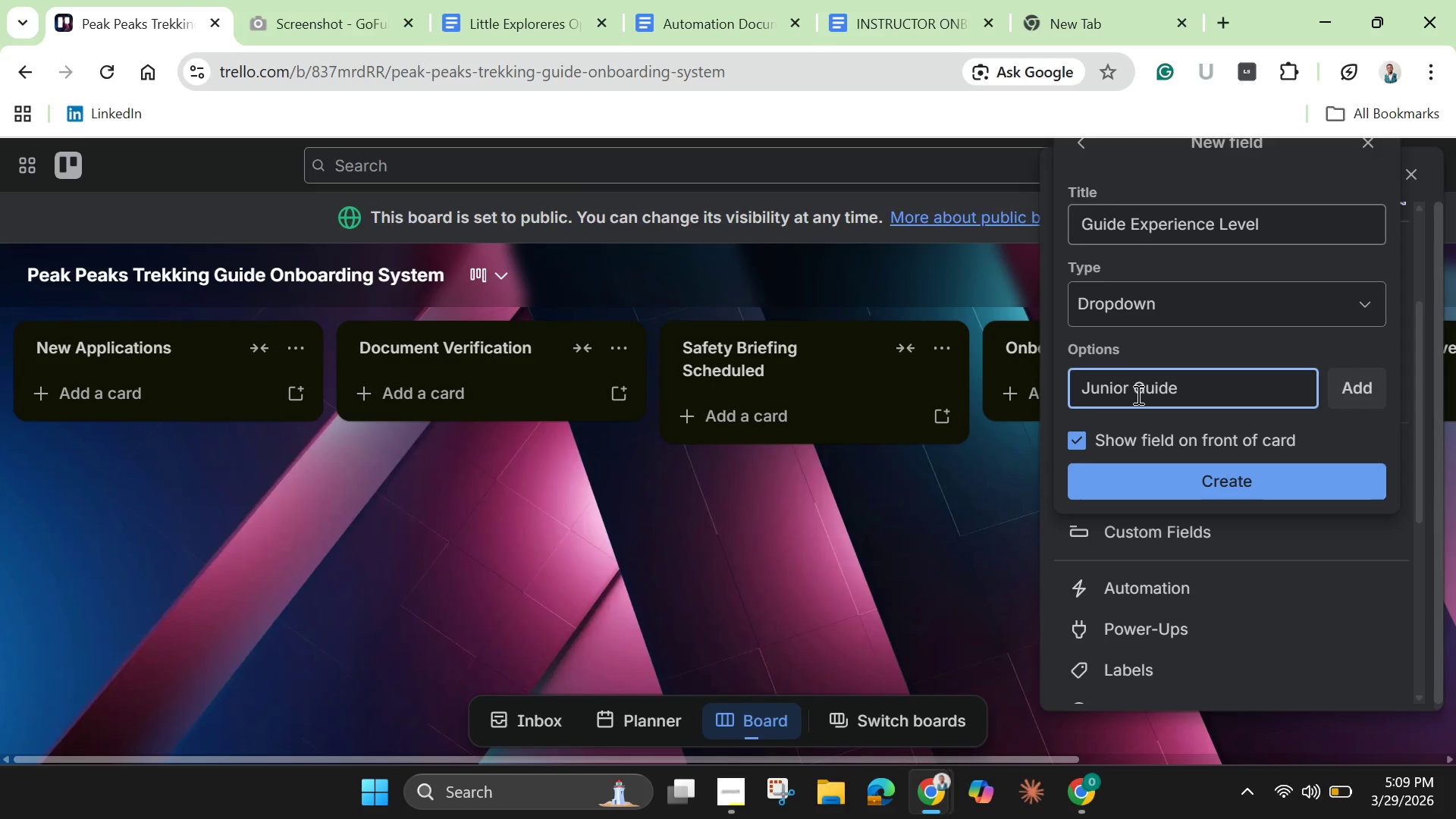 
type((1-5 years_)
key(Backspace)
type())
 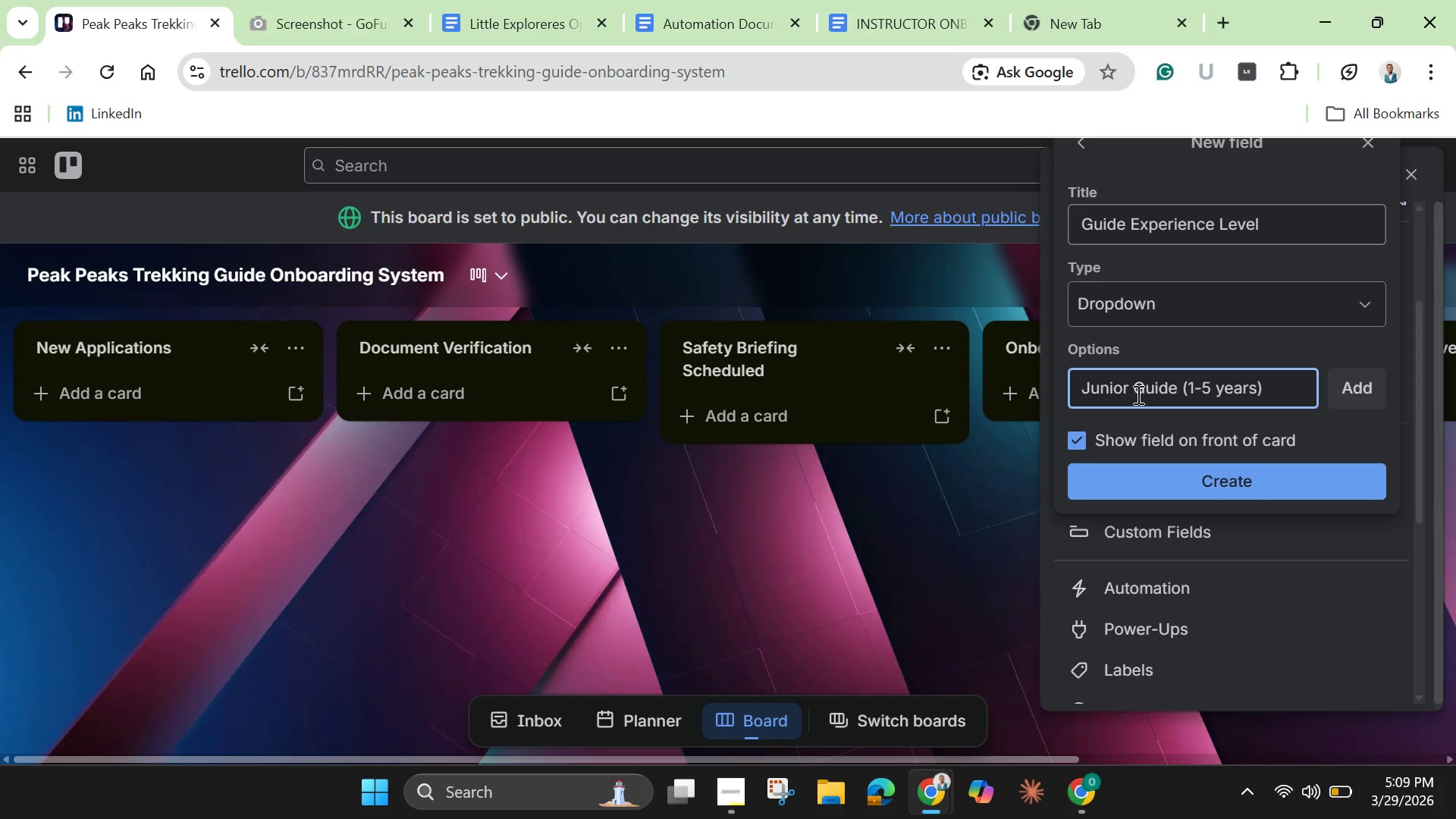 
key(Enter)
 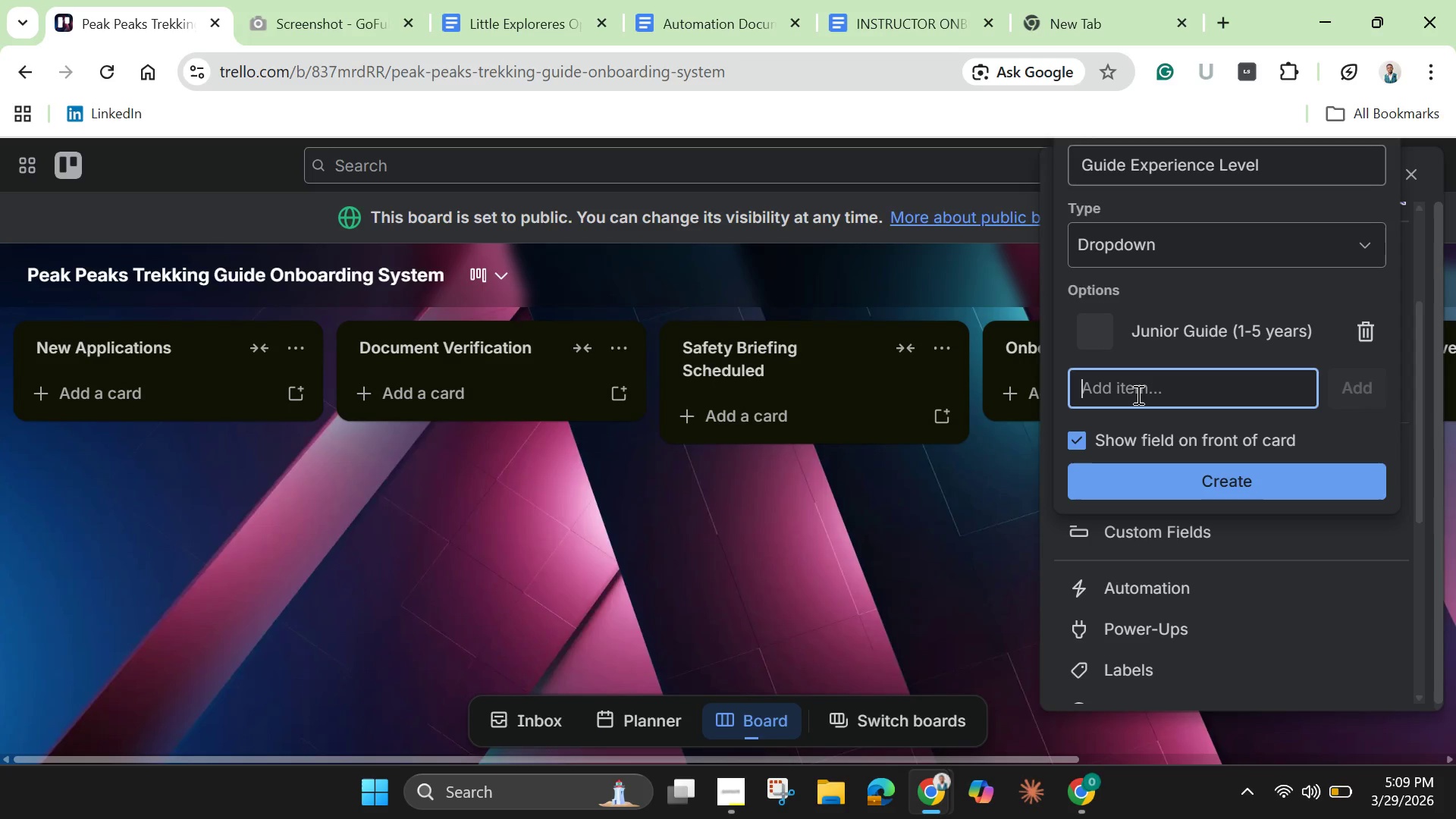 
type(Experienced Guide (5-10 years)
key(Backspace)
 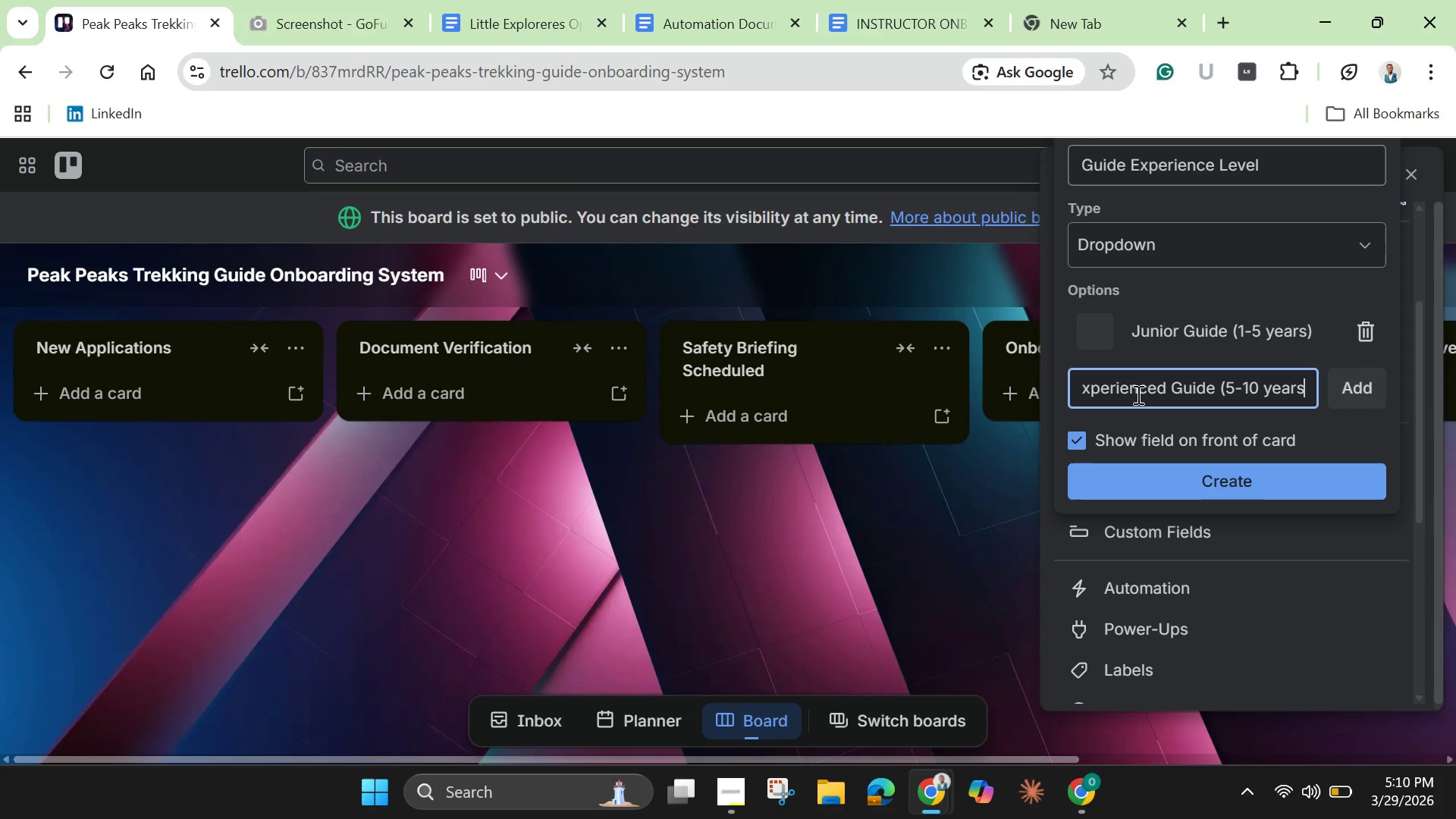 
 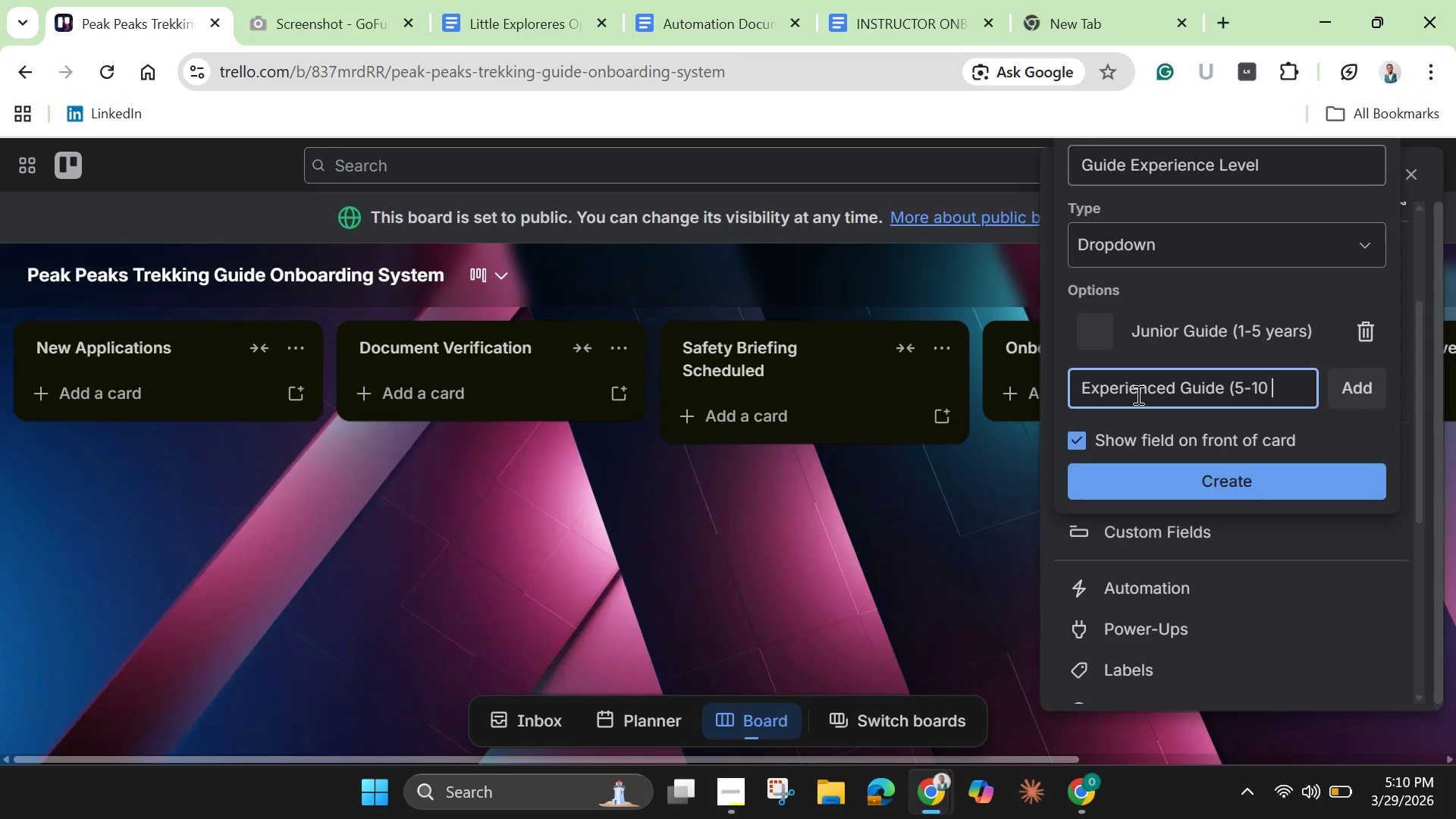 
hold_key(key=S, duration=9.2)
 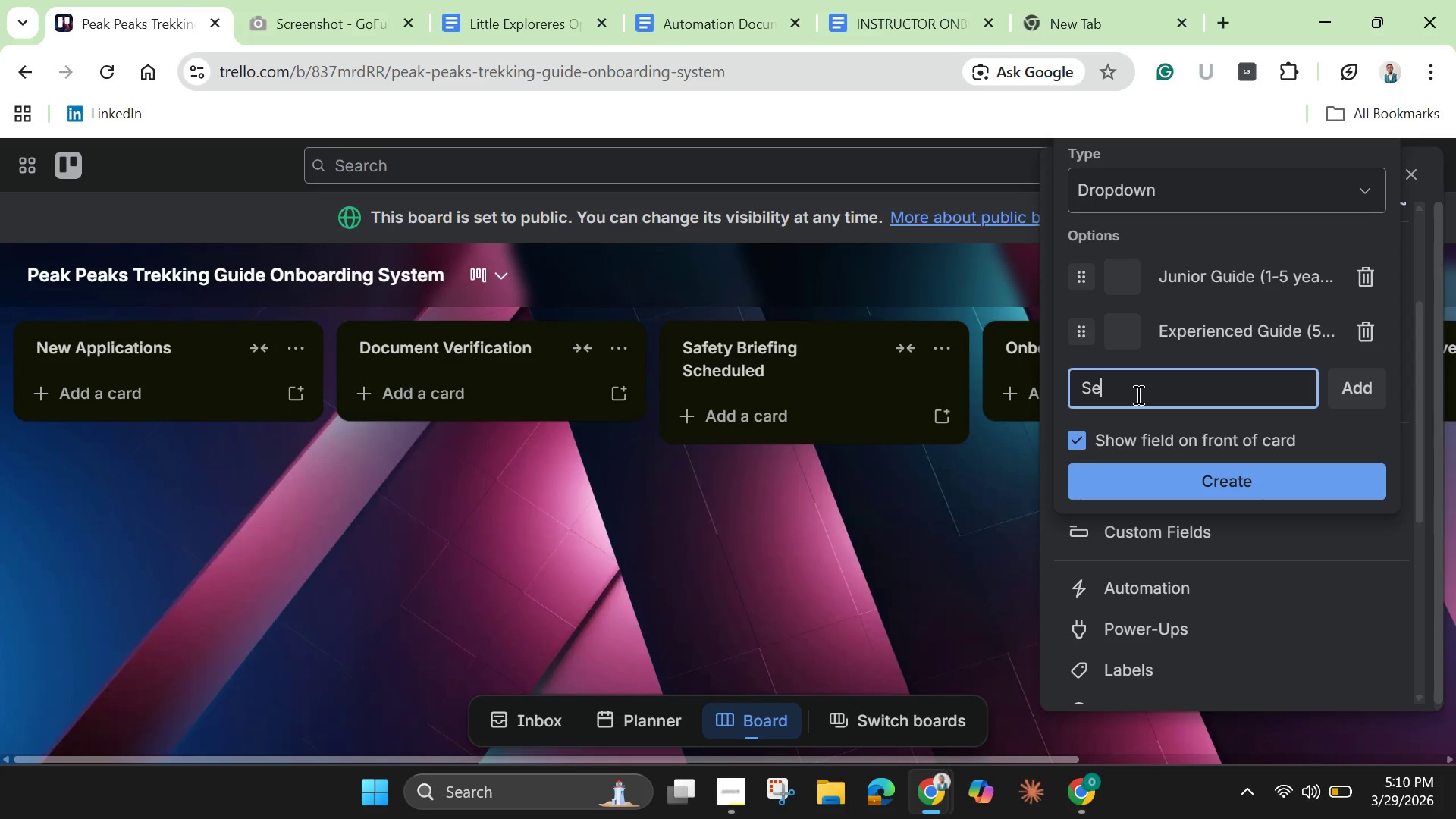 
key(Shift+0)
 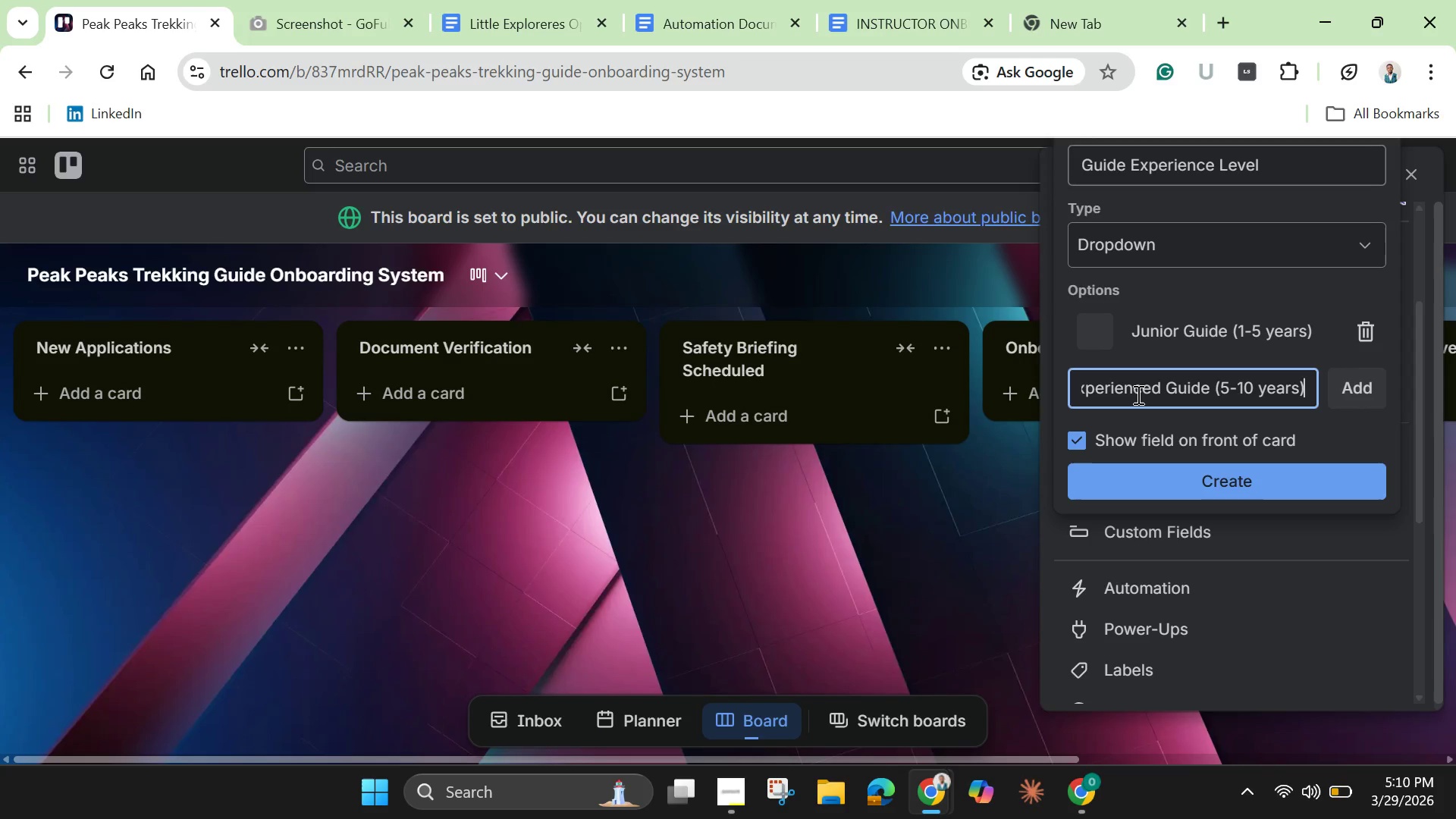 
key(Enter)
 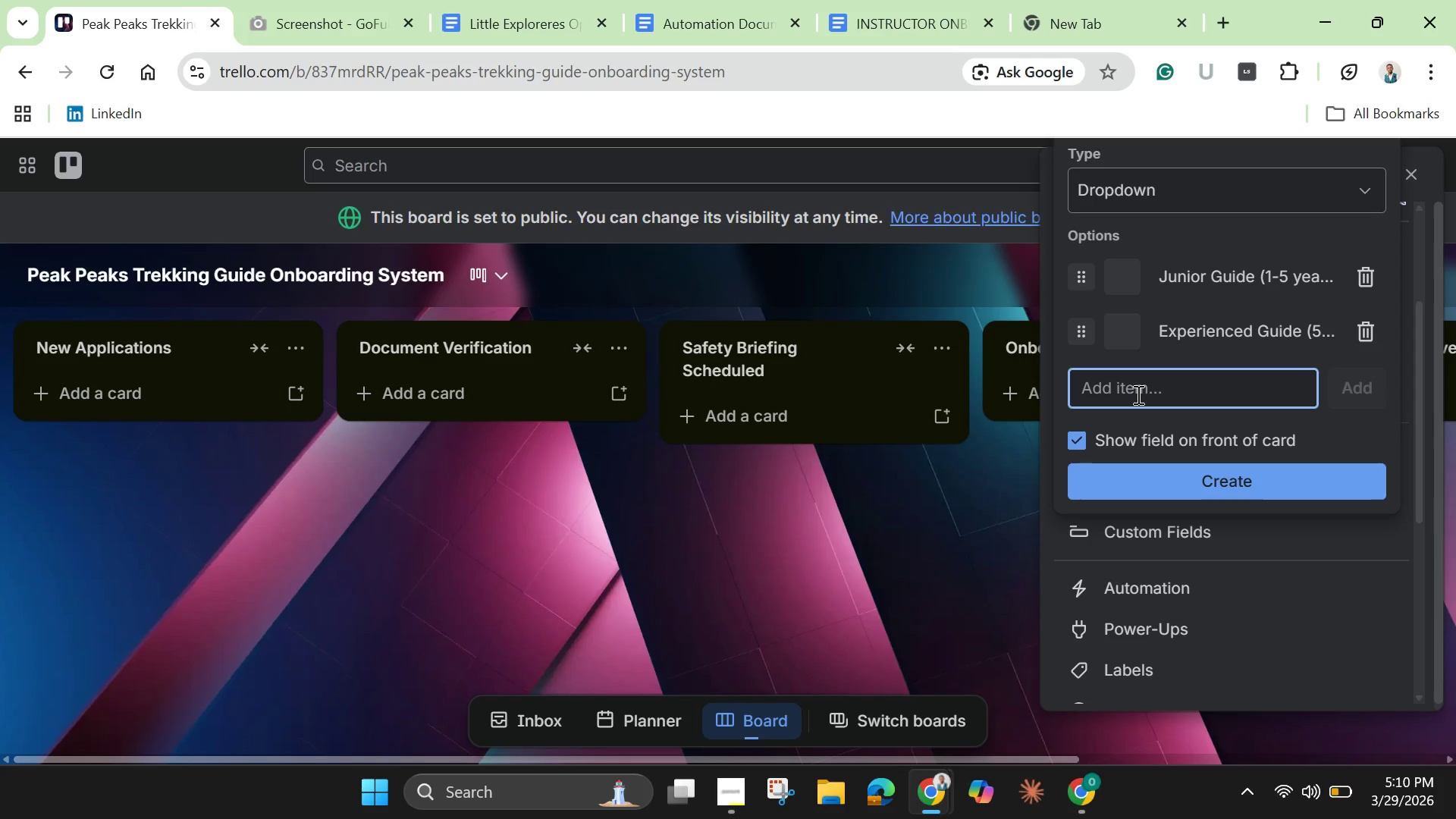 
hold_key(key=ShiftLeft, duration=0.62)
 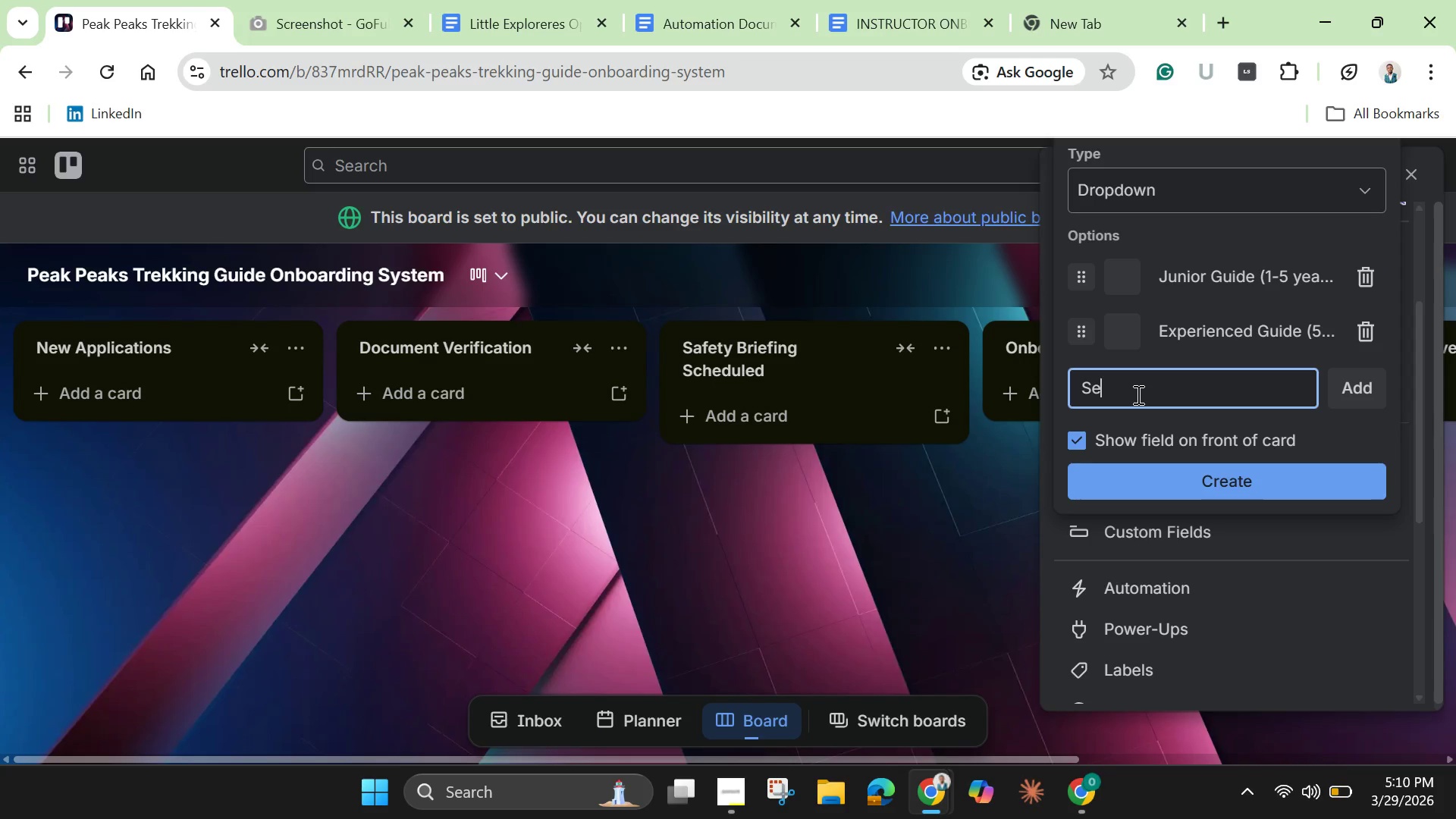 
type(enior Guide (19)
key(Backspace)
type(0)
 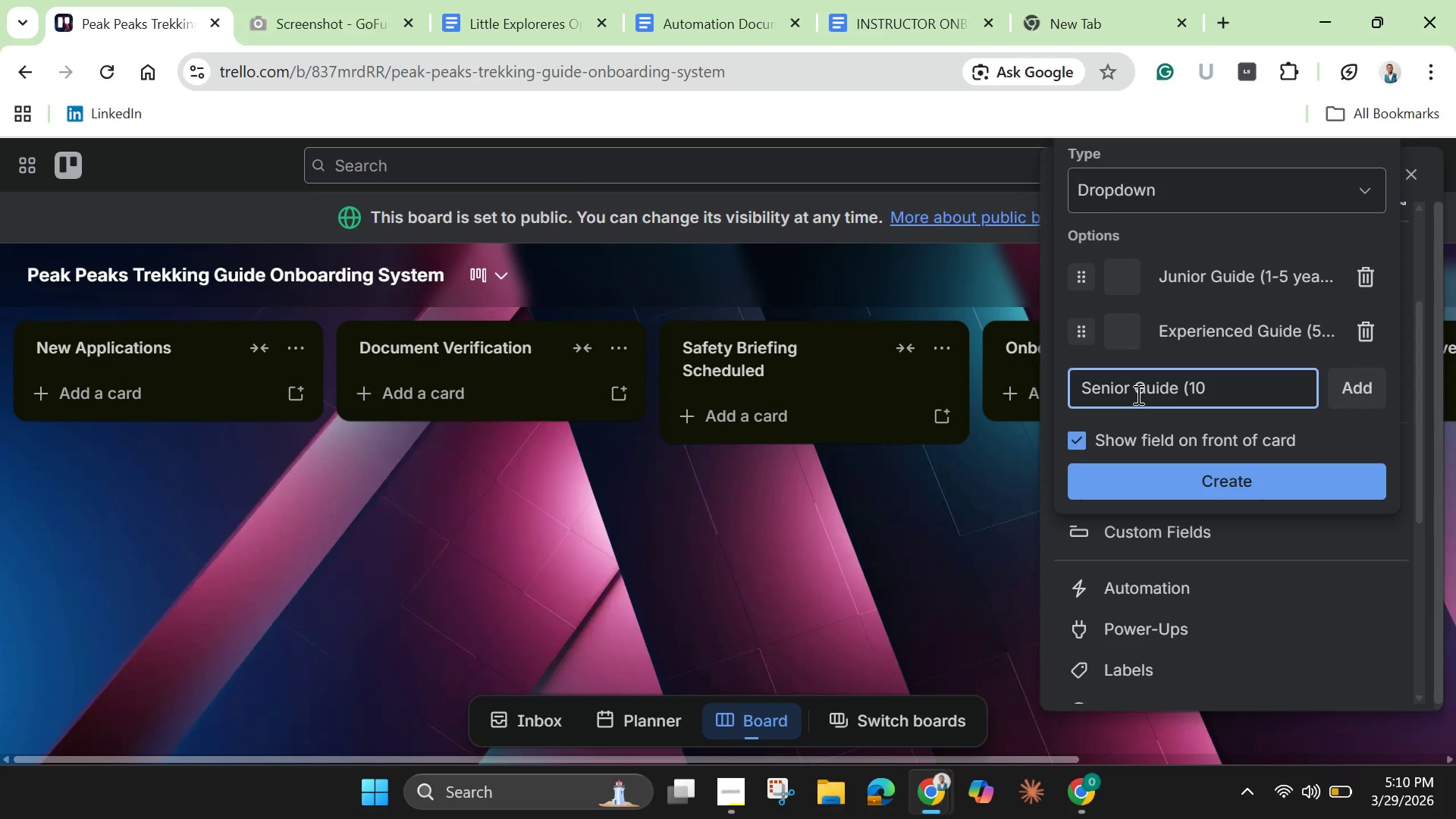 
type(+ years))
 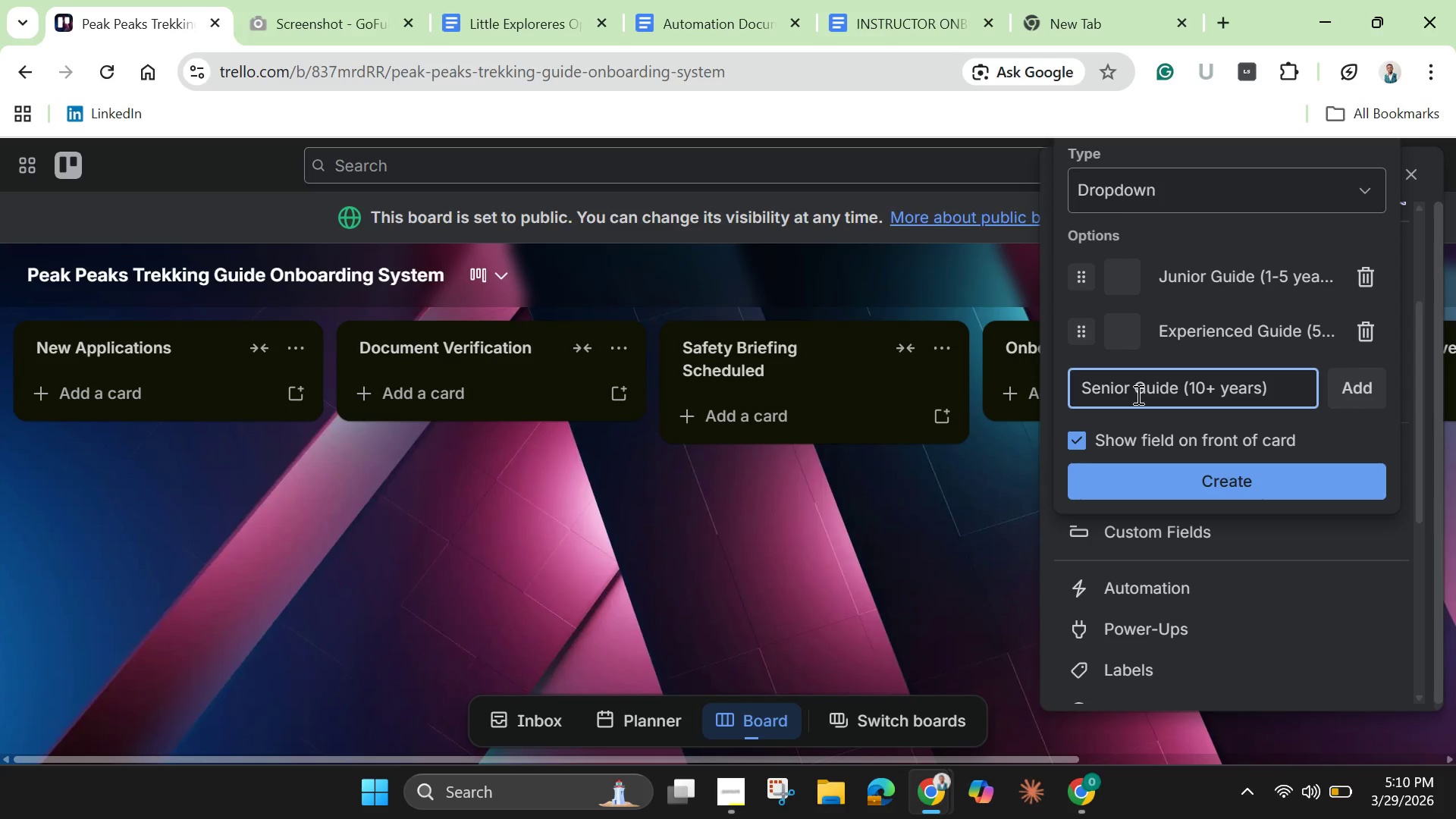 
wait(57.09)
 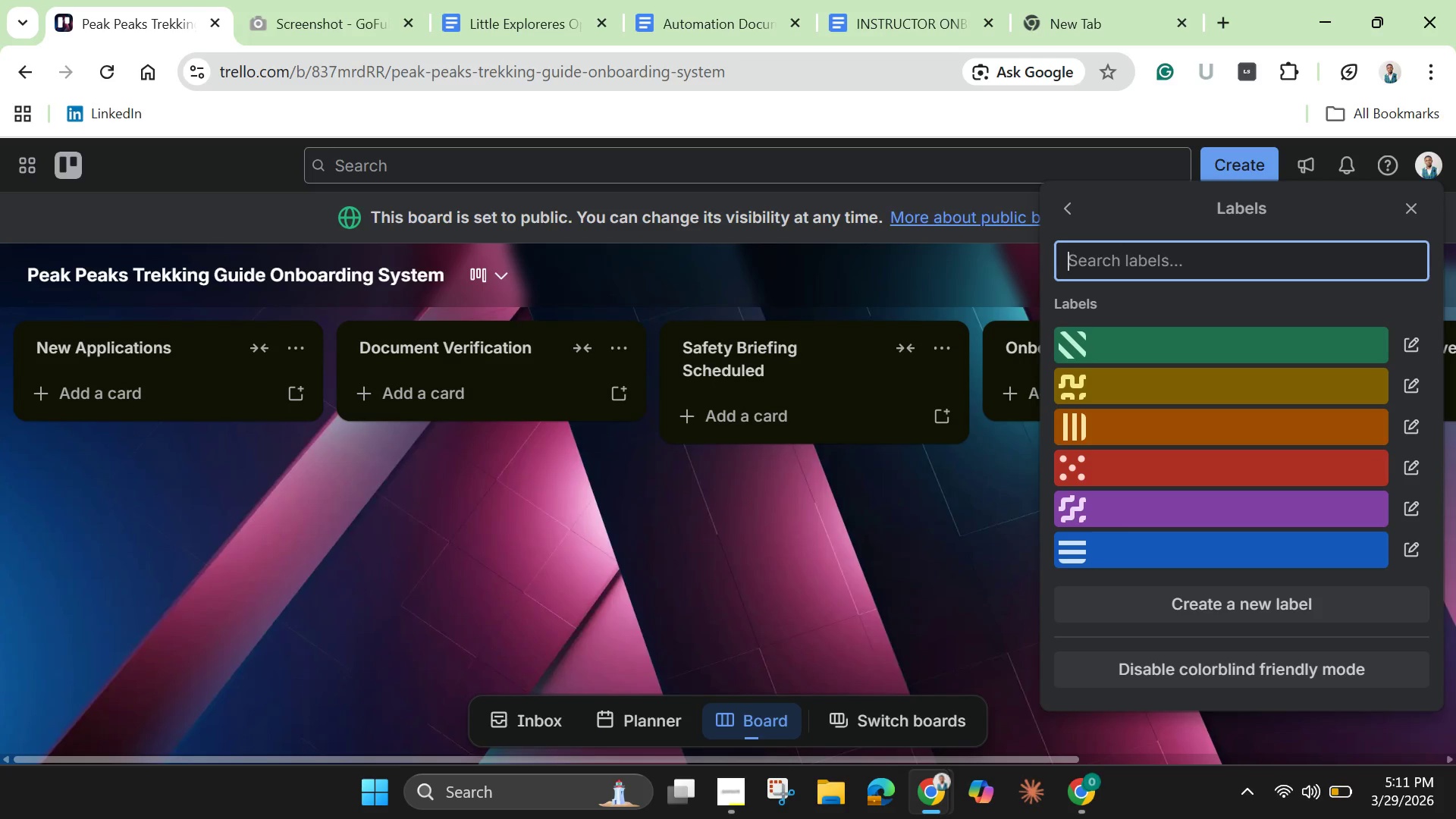 
type(Missing Critical Doc)
 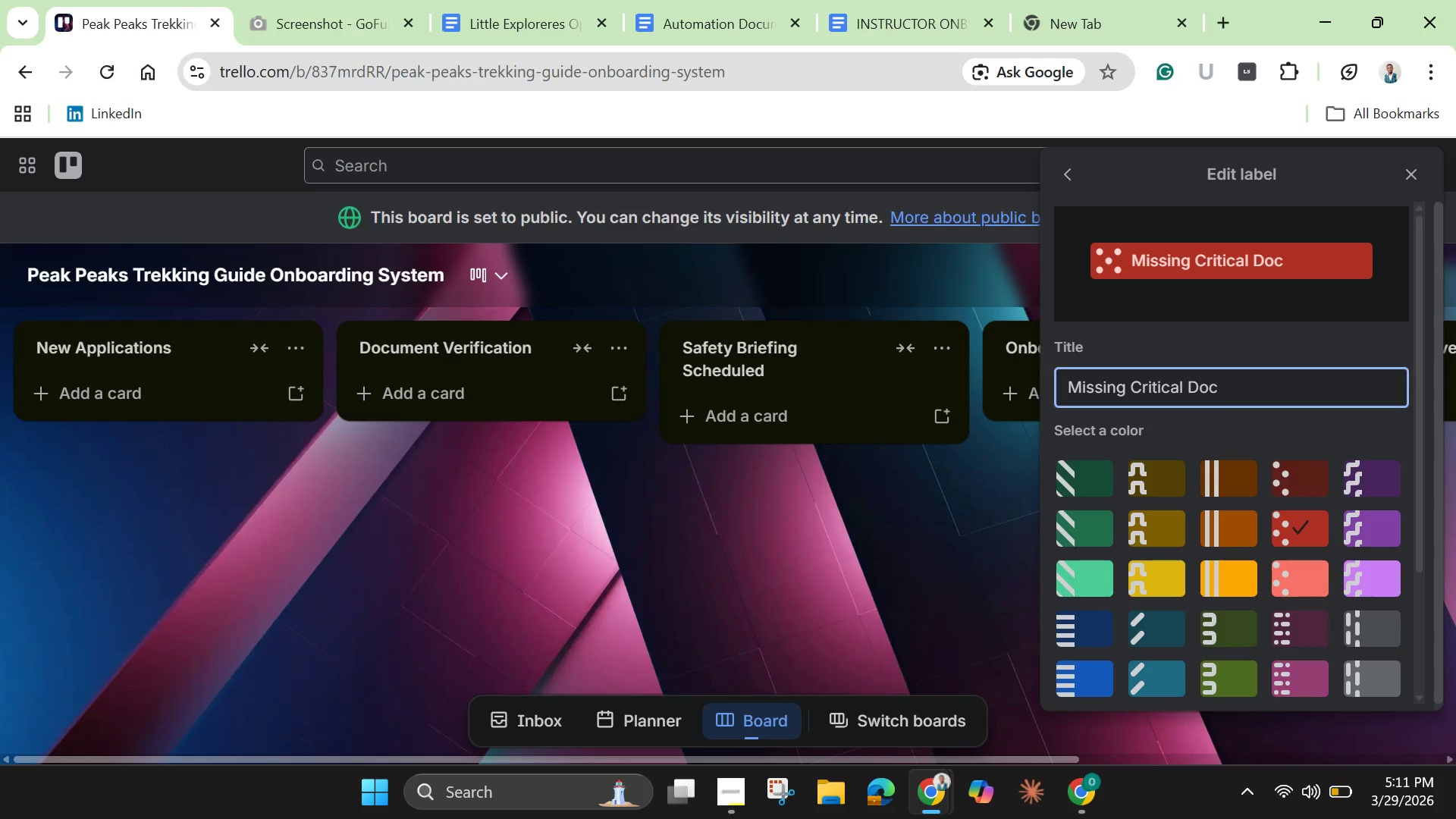 
key(Enter)
 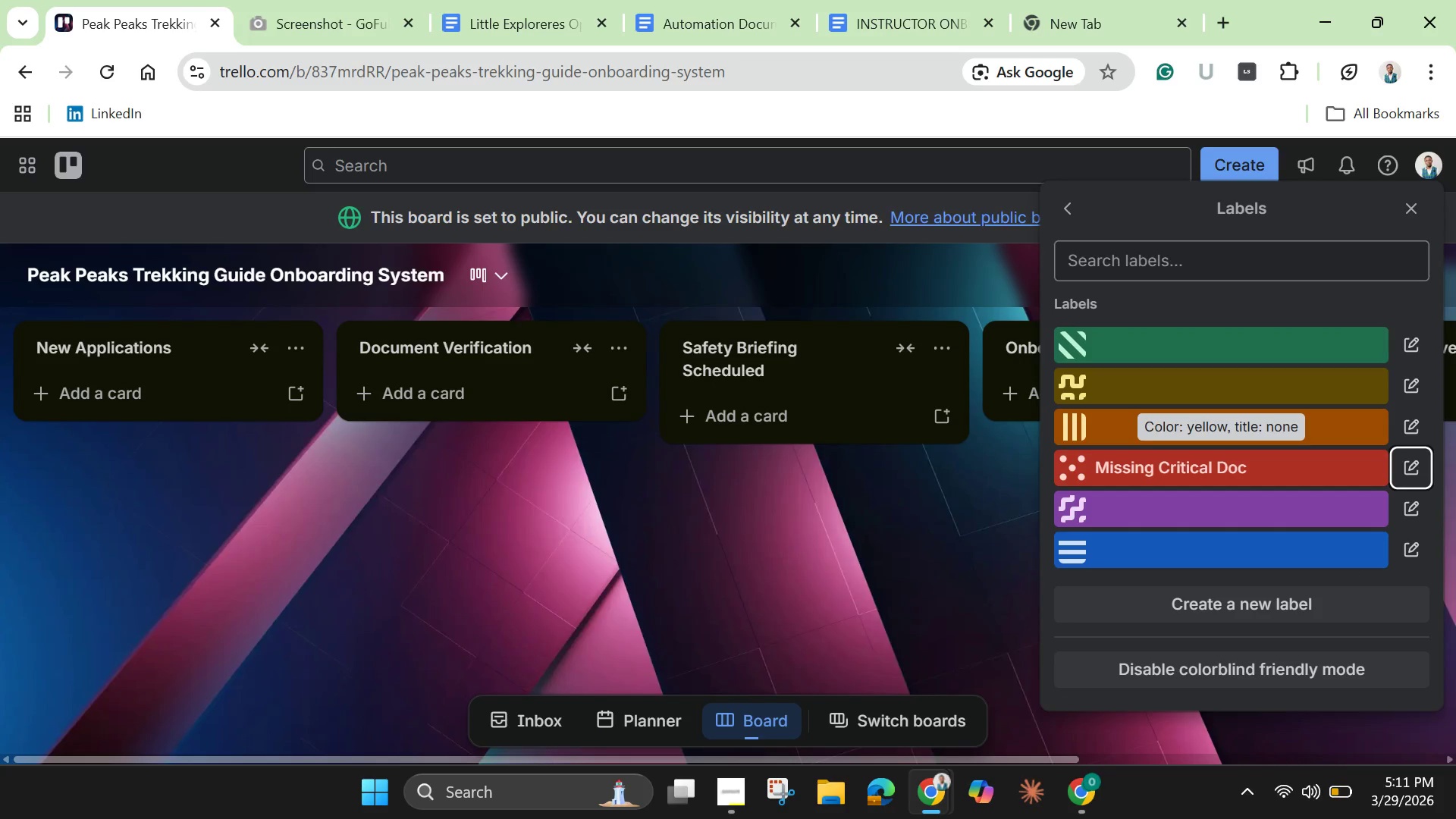 
wait(9.09)
 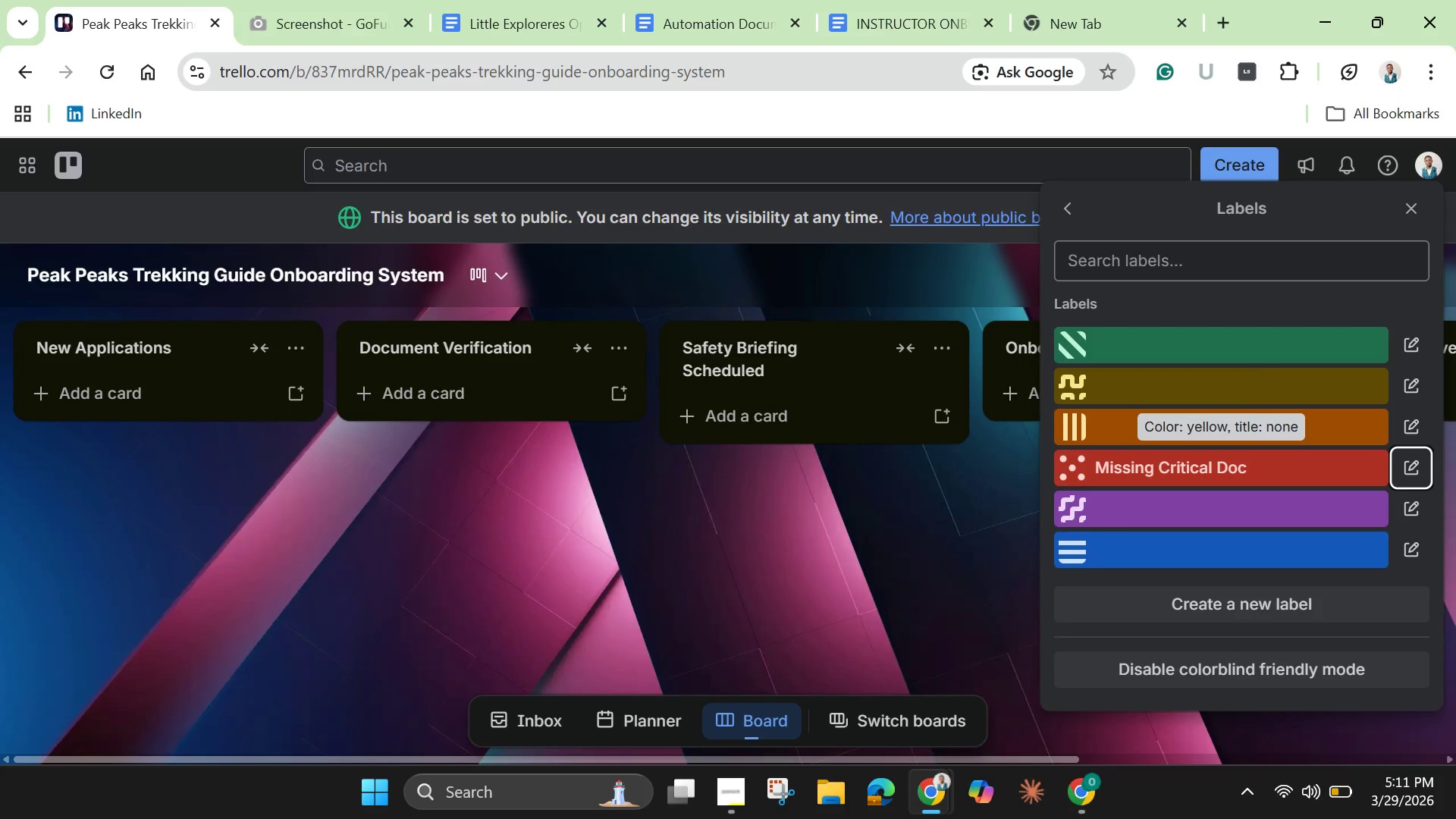 
type(Review pending)
 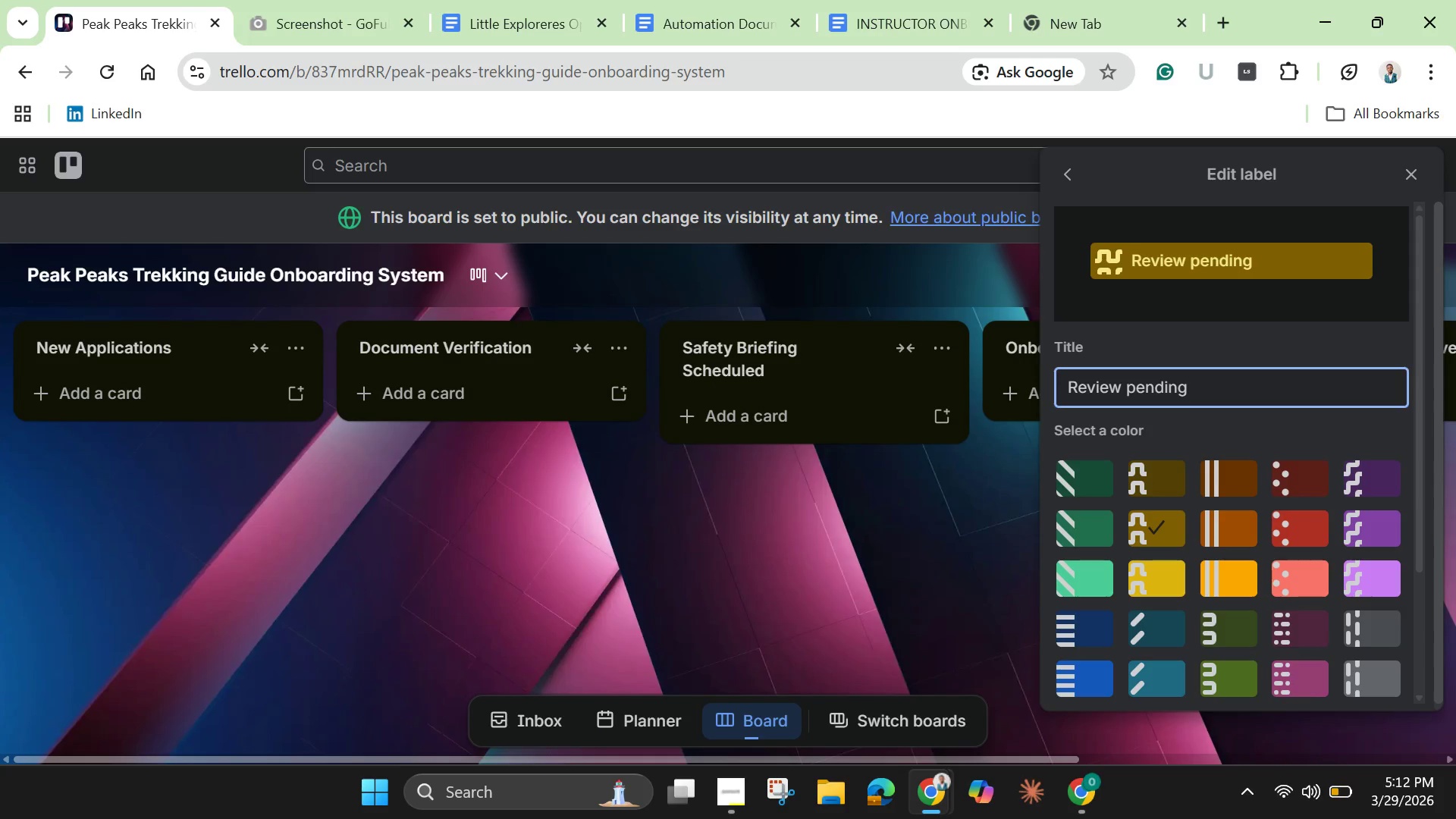 
key(ArrowLeft)
 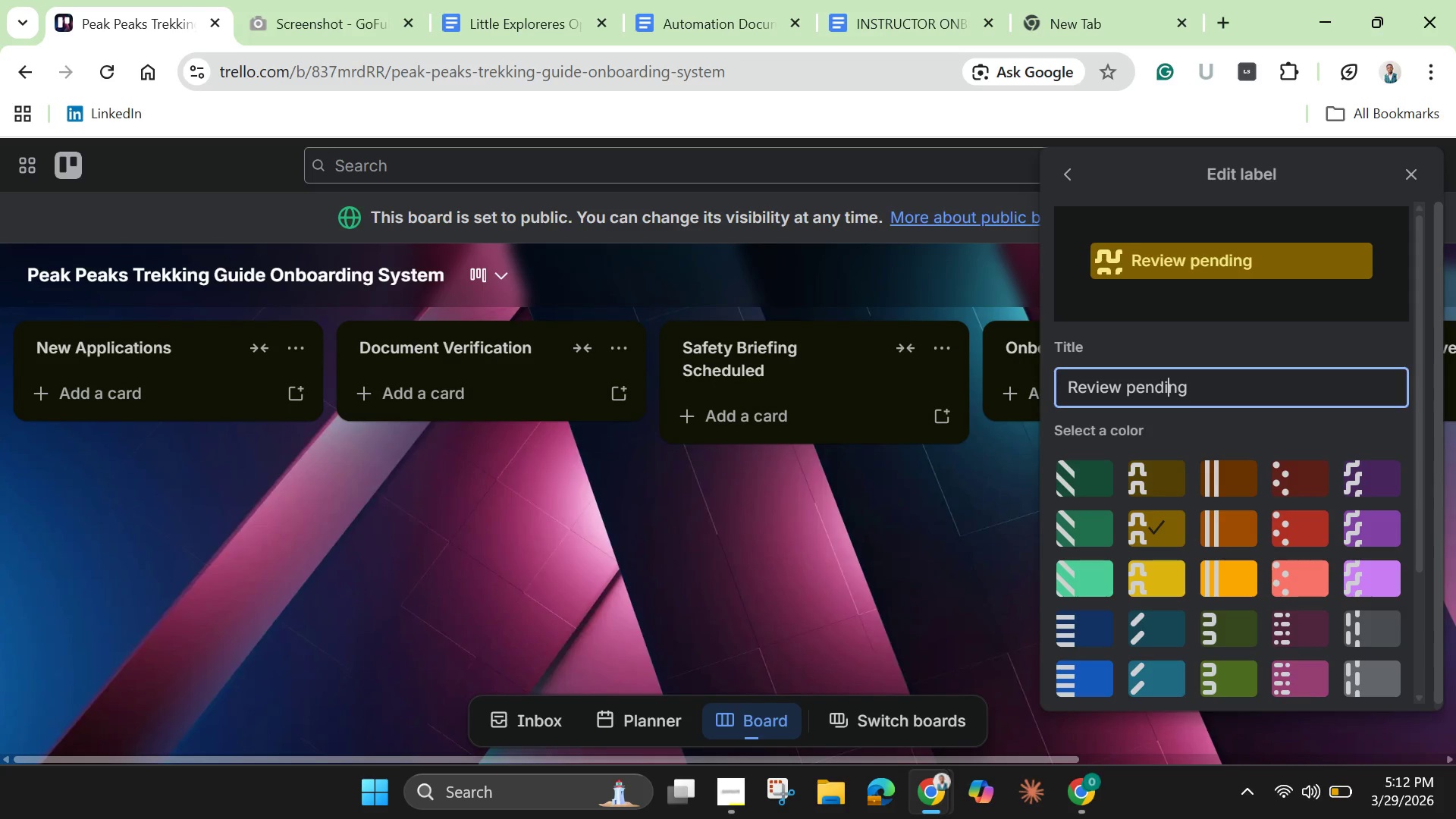 
key(ArrowLeft)
 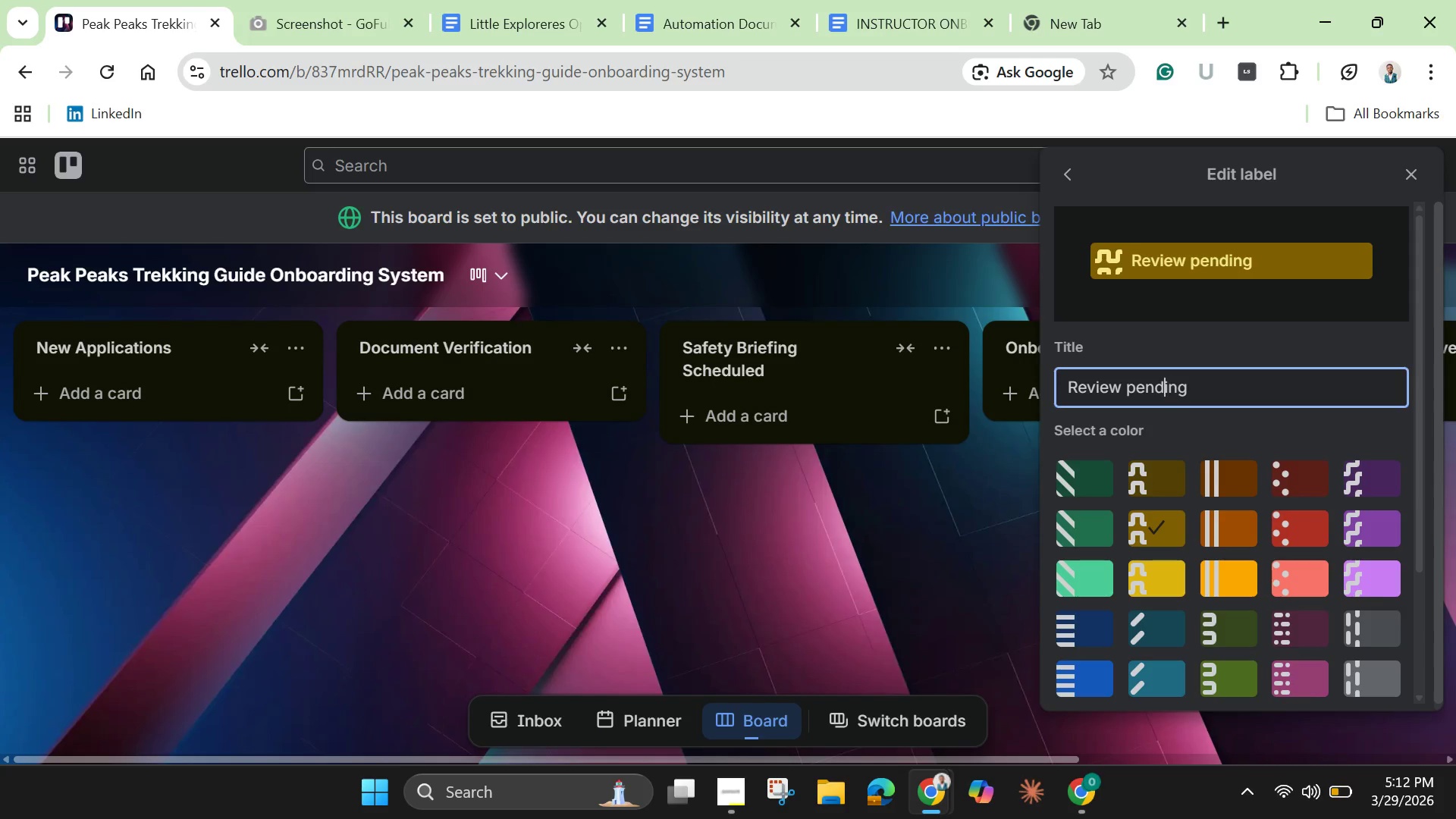 
key(ArrowLeft)
 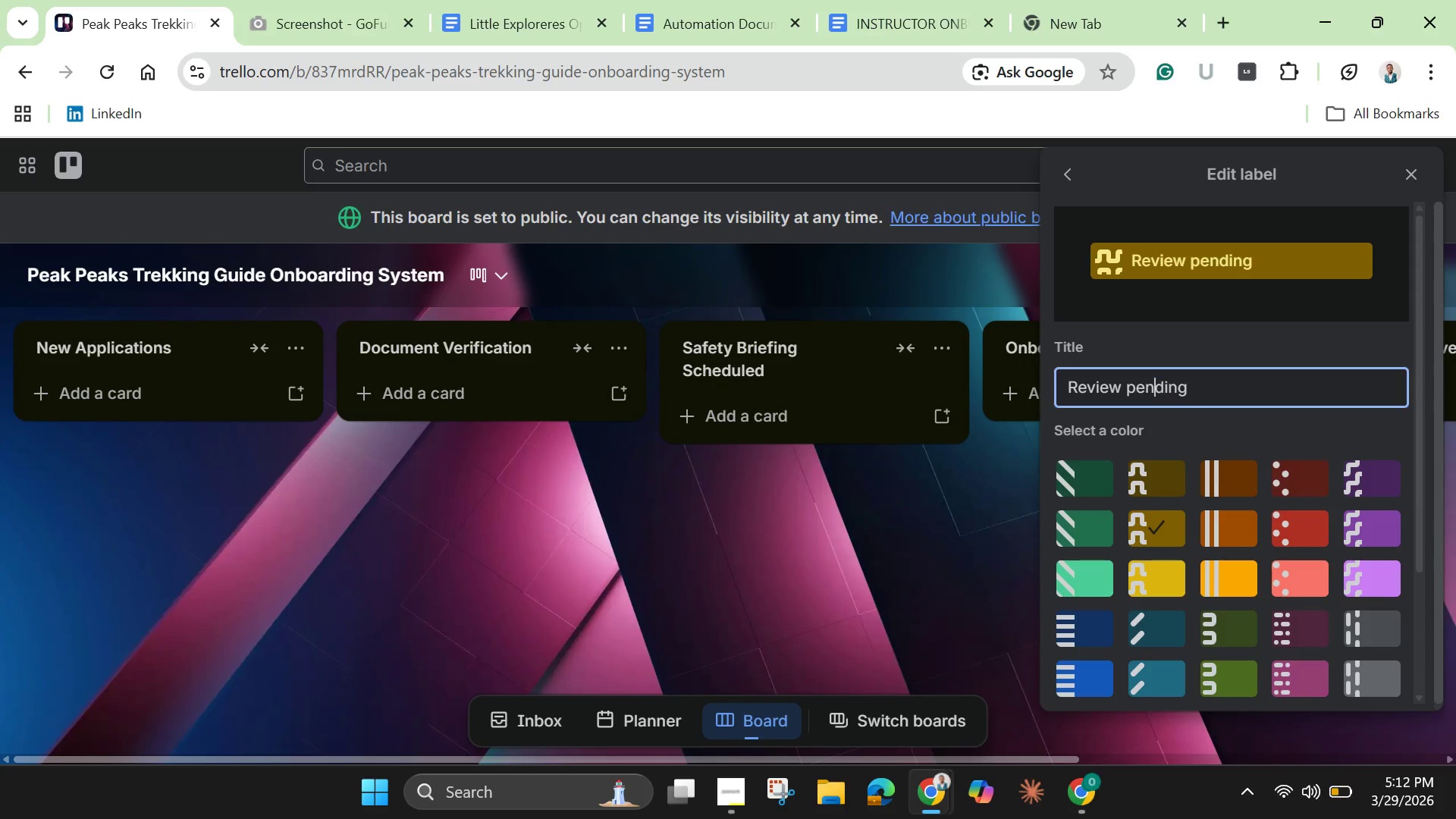 
key(ArrowLeft)
 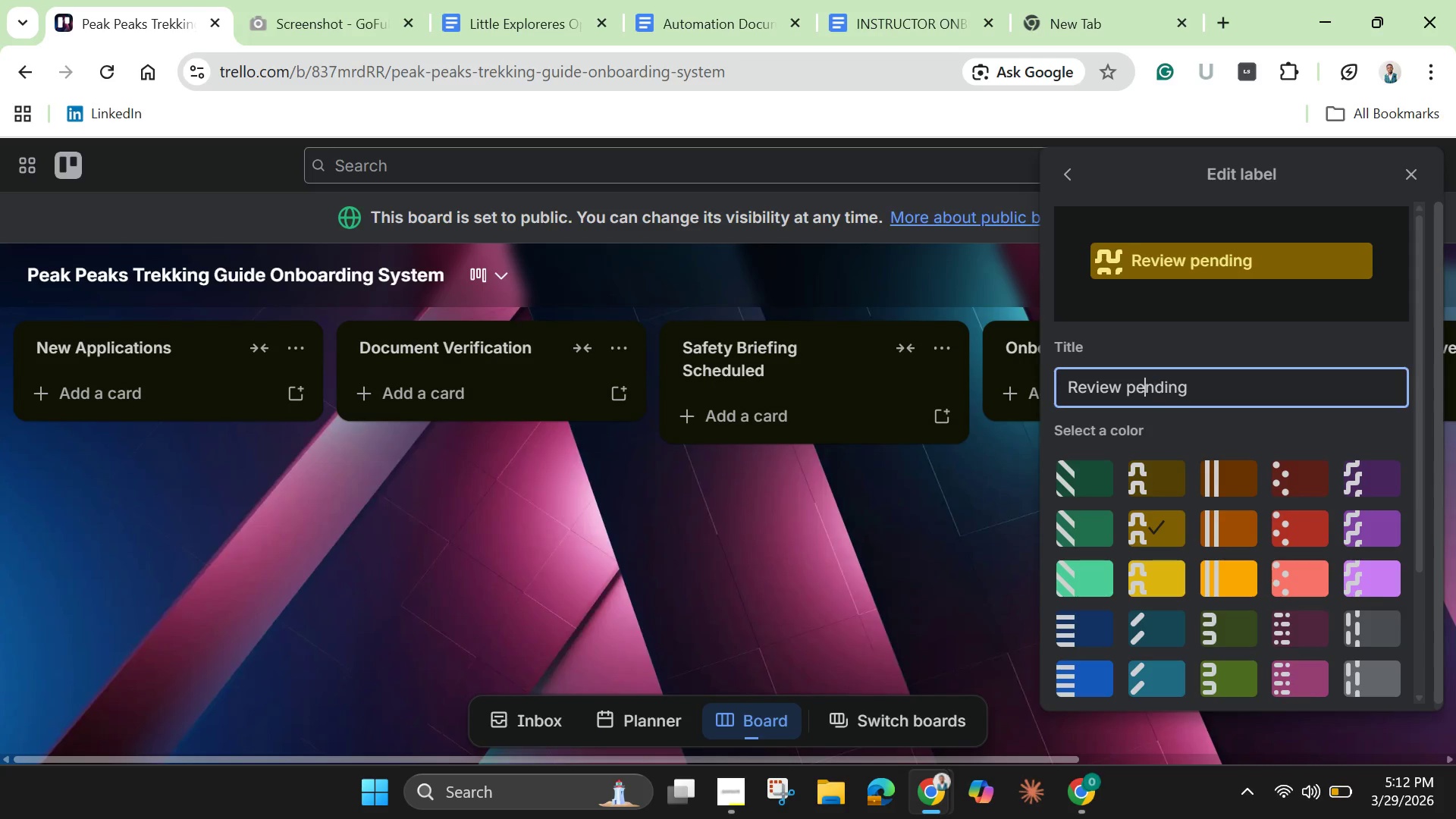 
key(ArrowLeft)
 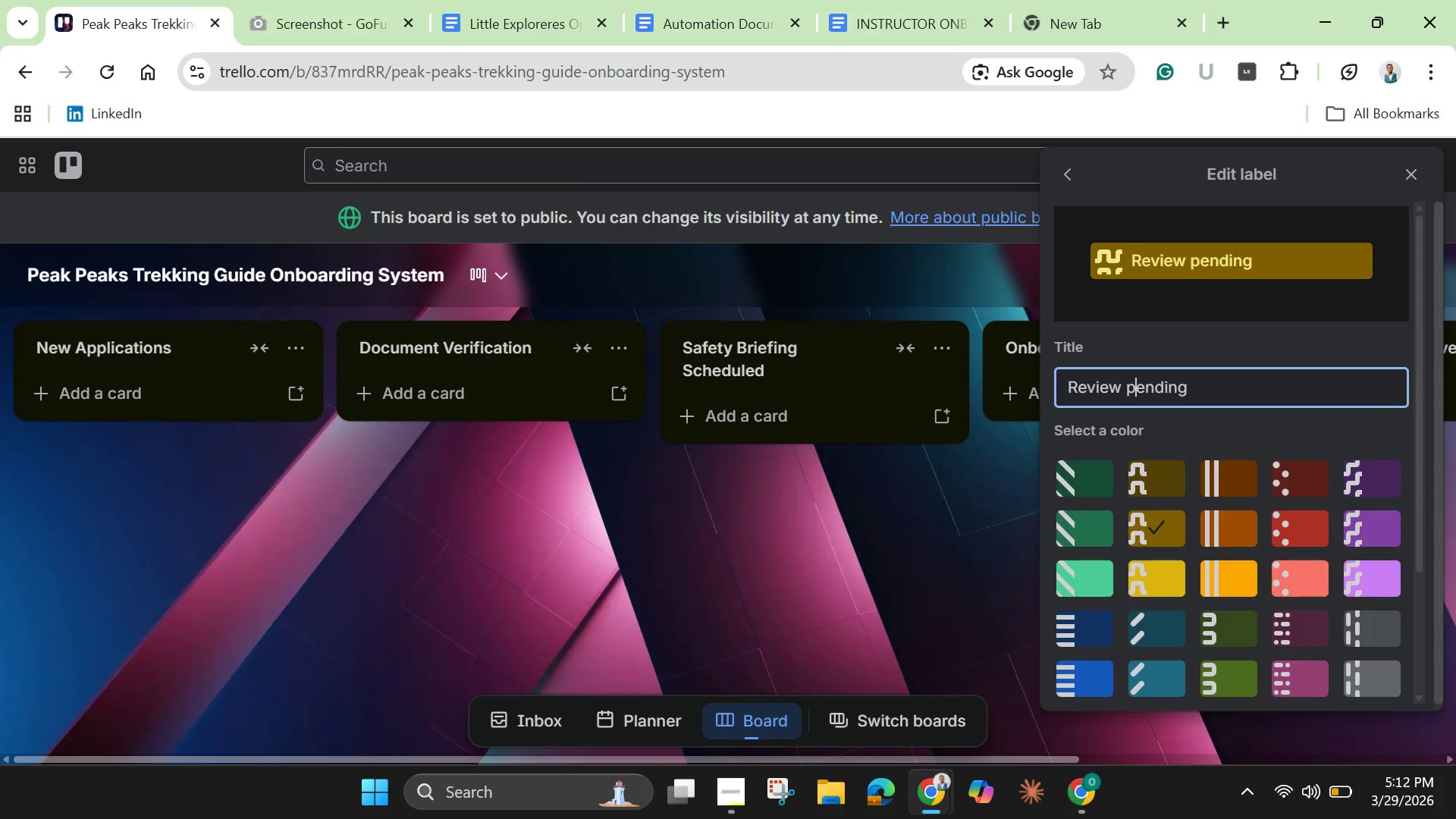 
key(ArrowLeft)
 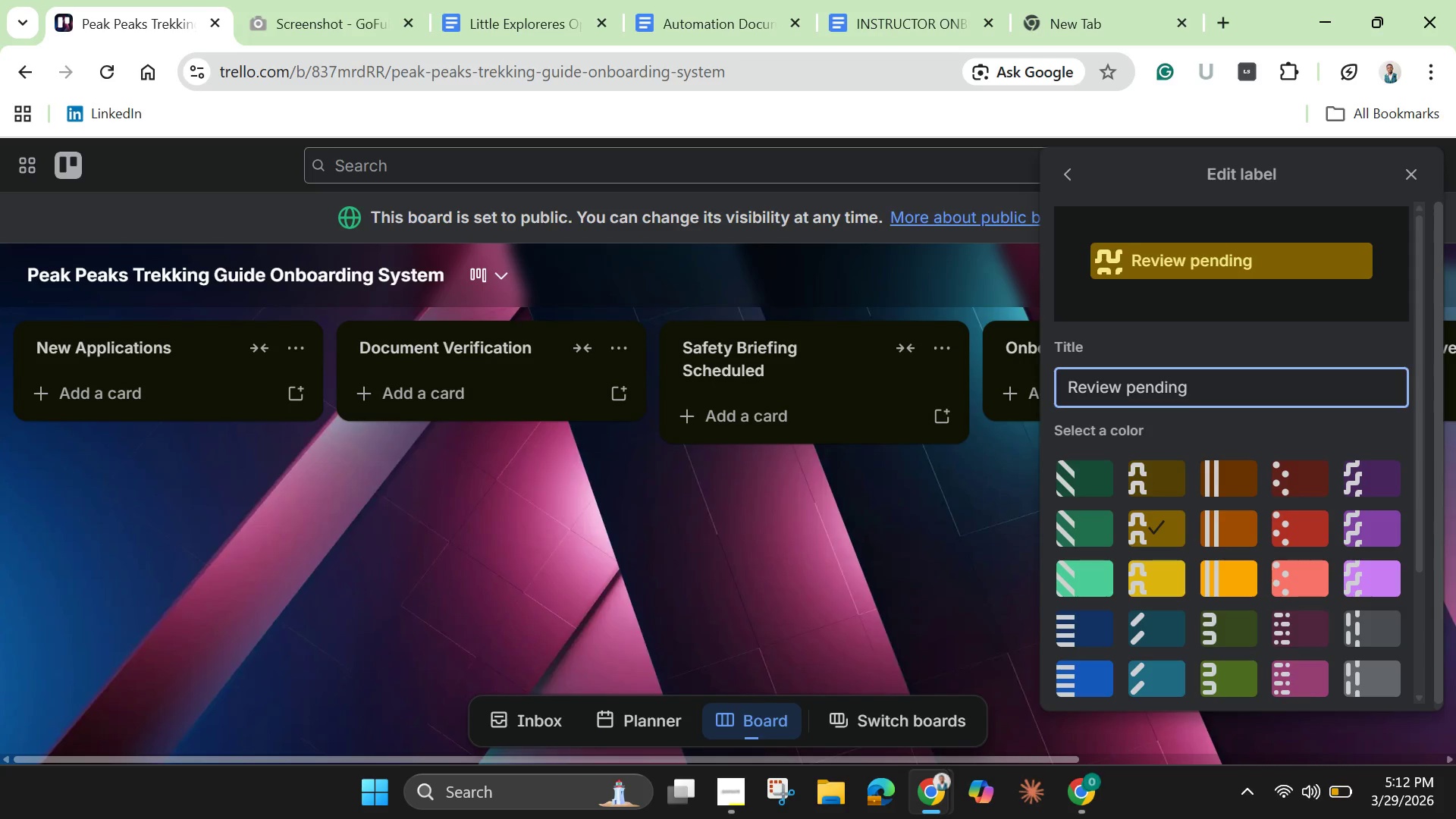 
key(Backspace)
 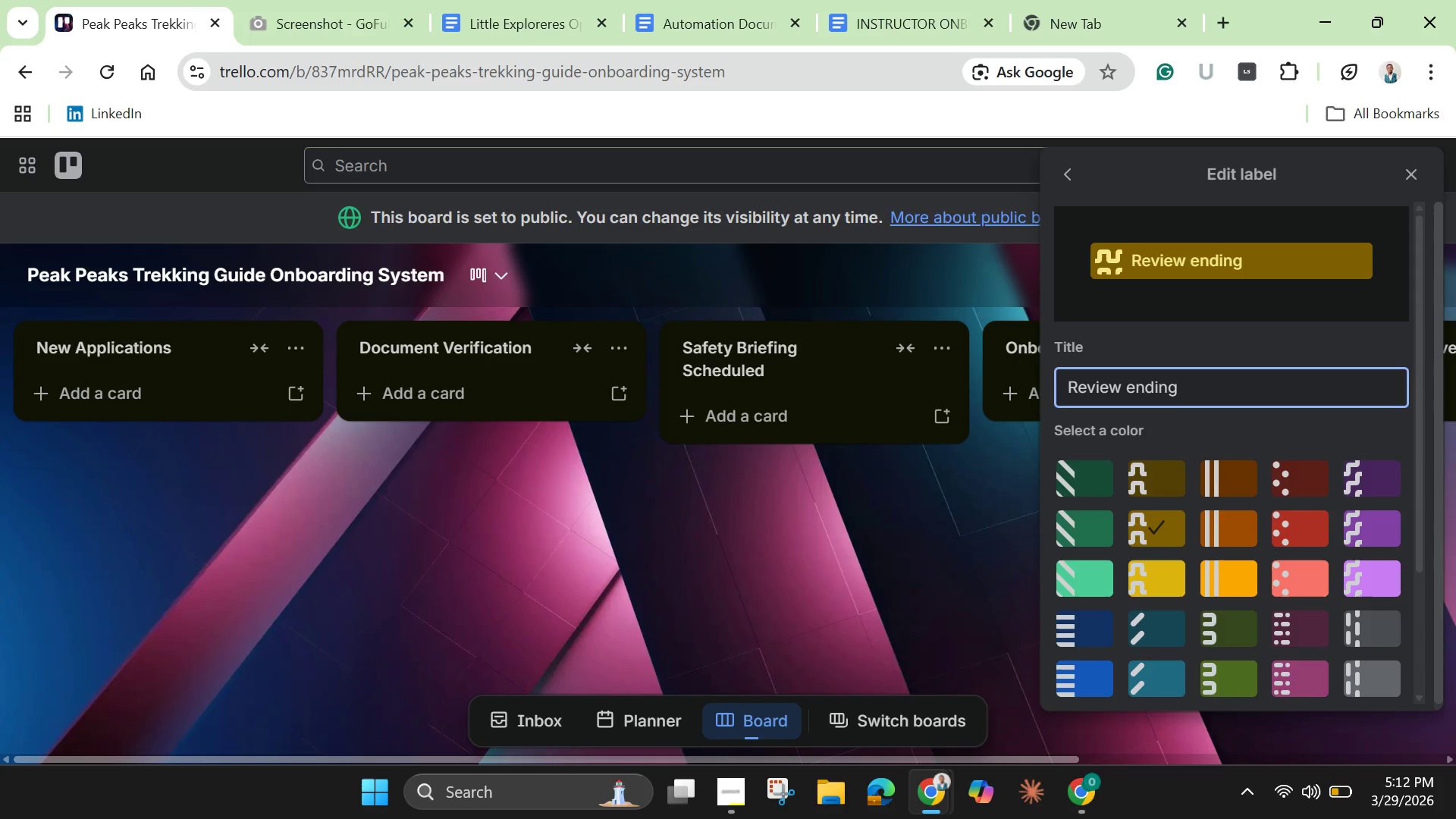 
key(Shift+P)
 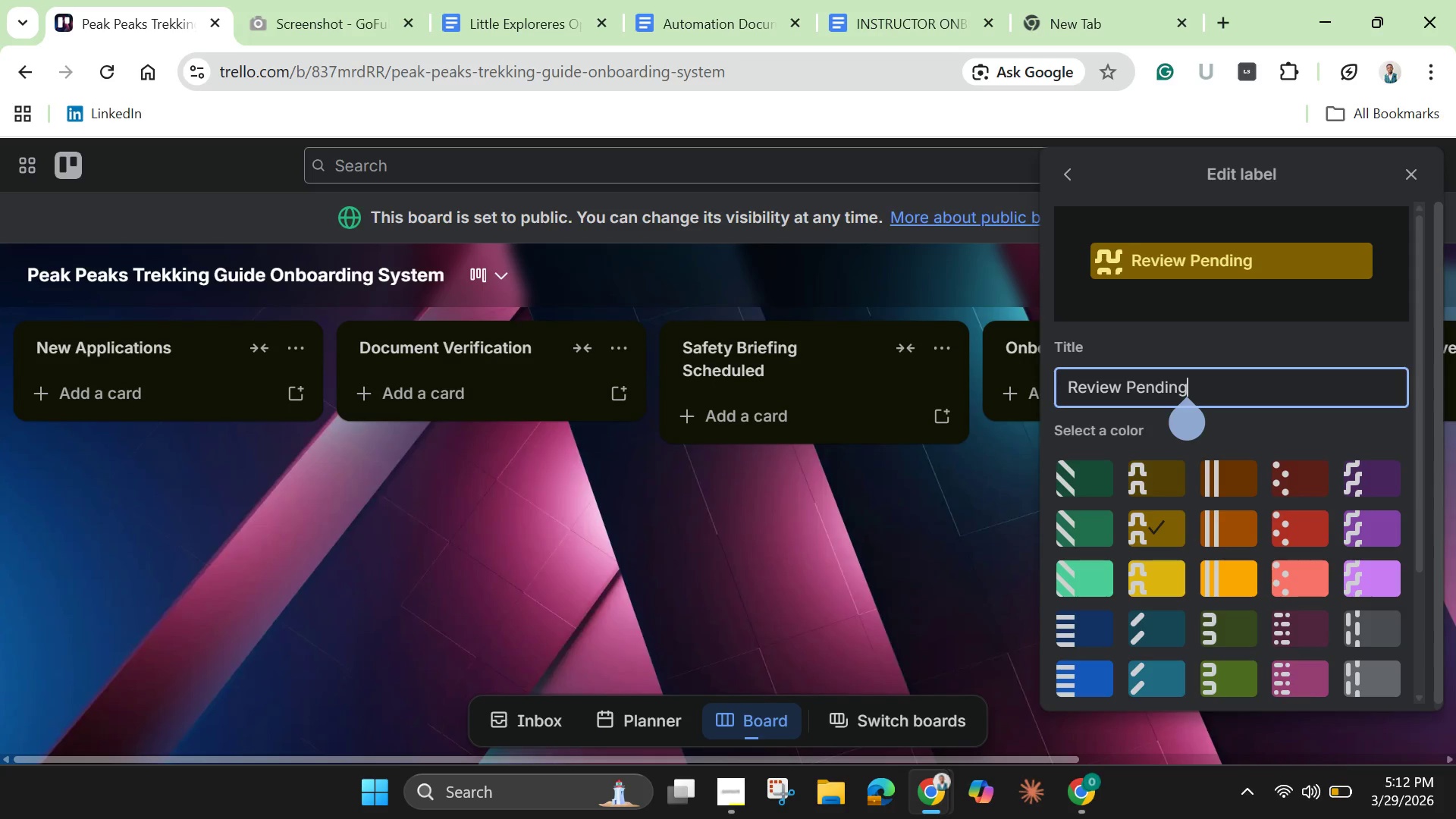 
key(Enter)
 